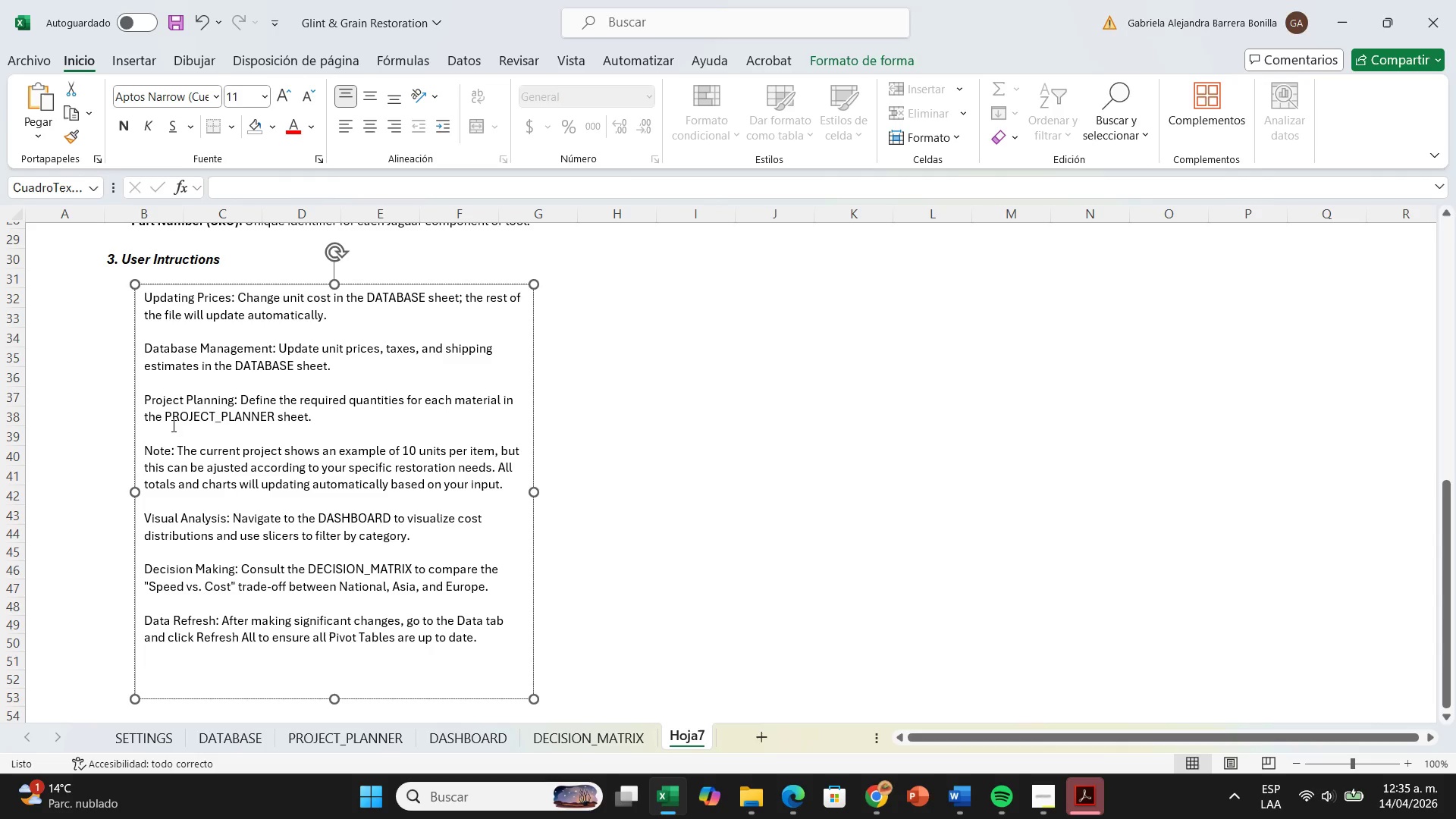 
wait(6.25)
 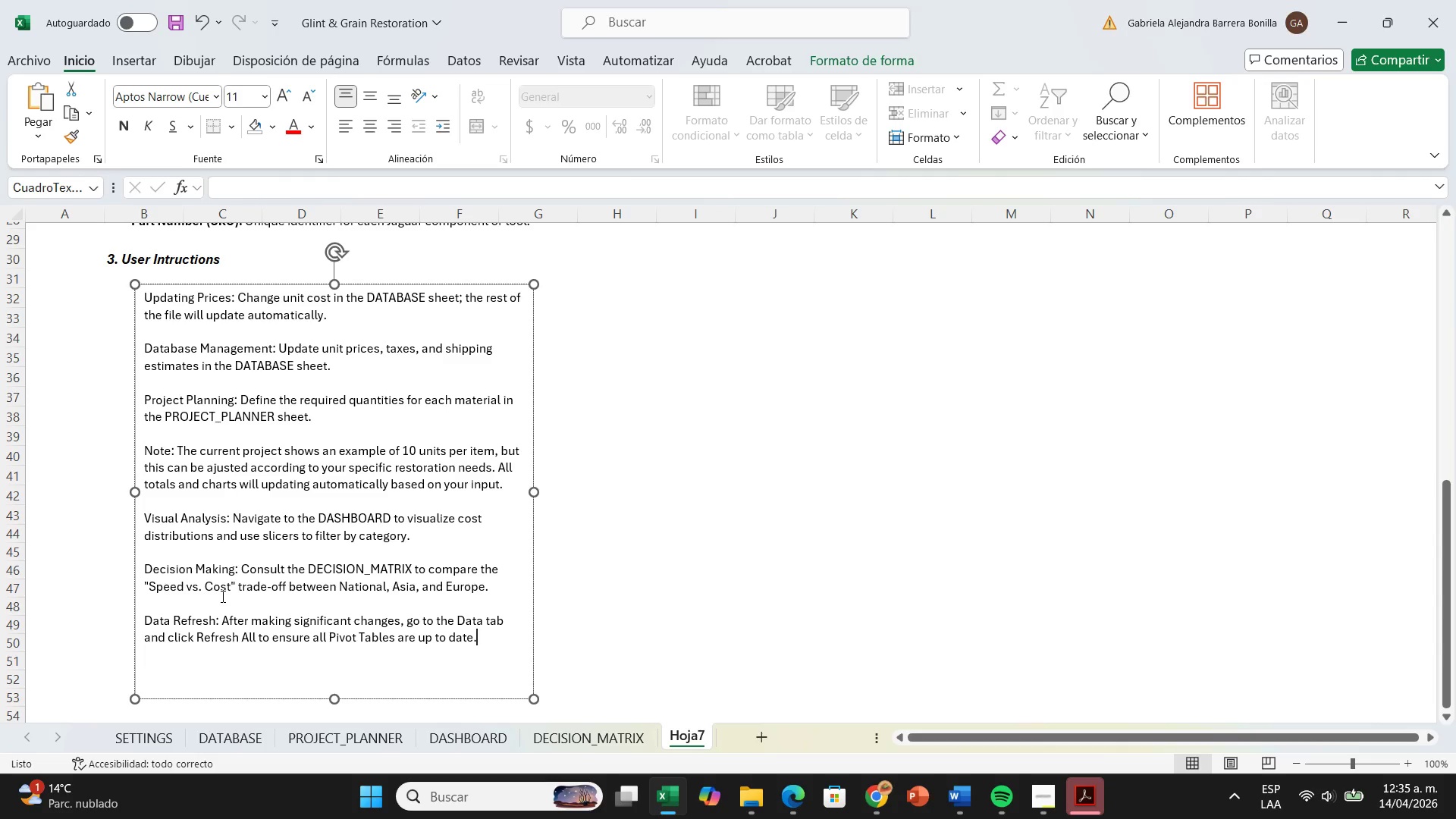 
left_click_drag(start_coordinate=[237, 400], to_coordinate=[154, 394])
 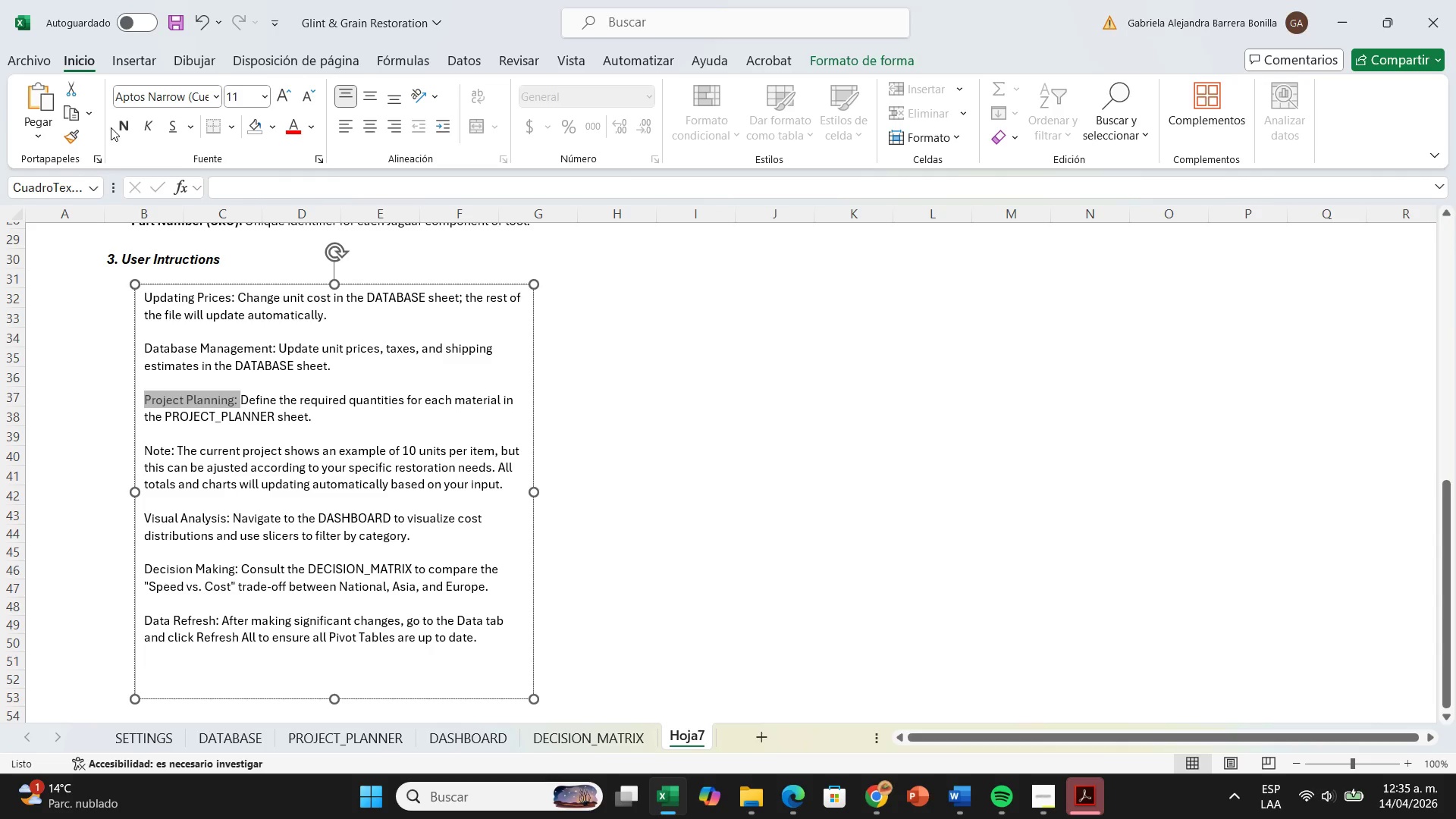 
left_click([121, 130])
 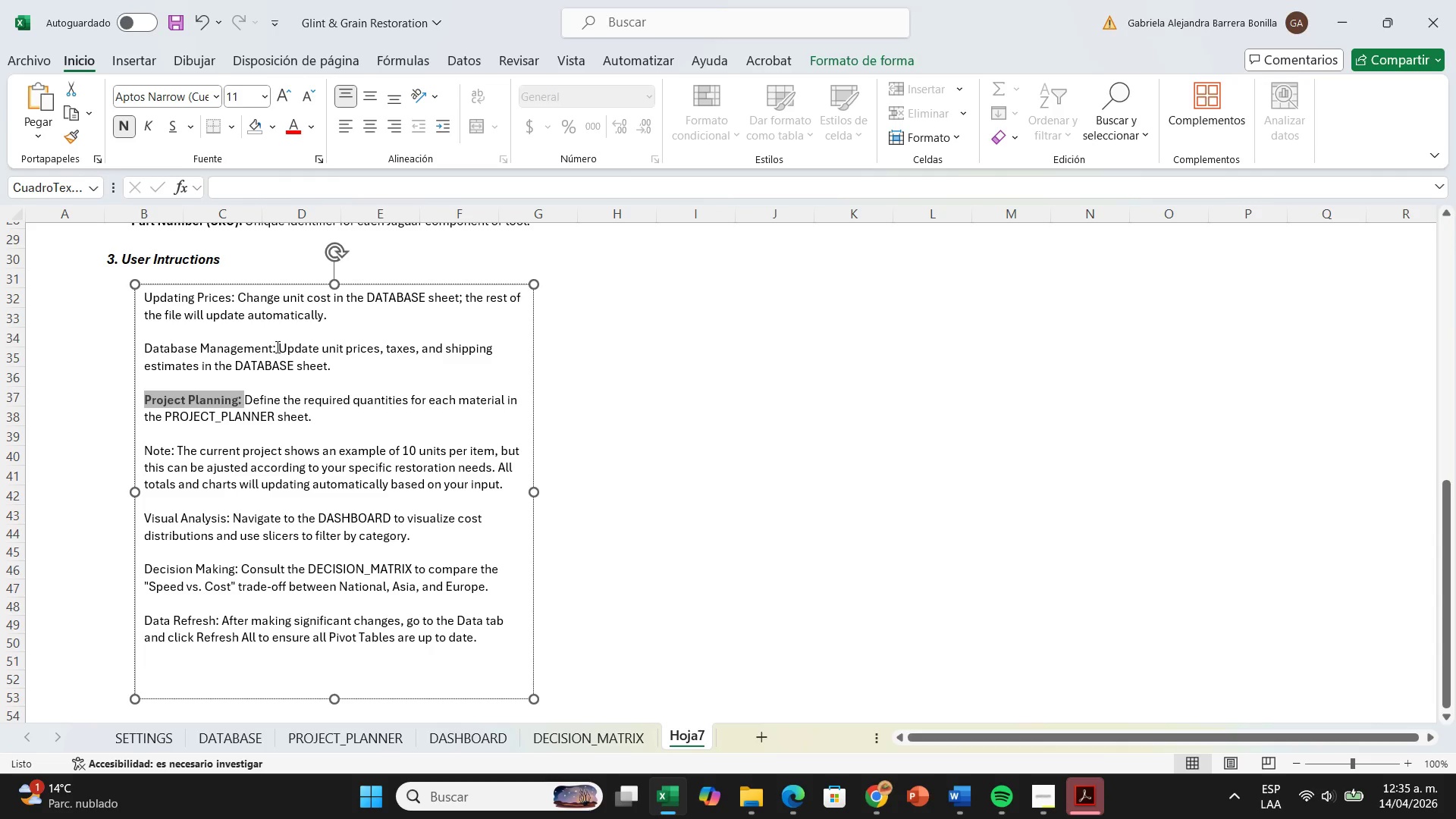 
left_click_drag(start_coordinate=[276, 349], to_coordinate=[153, 333])
 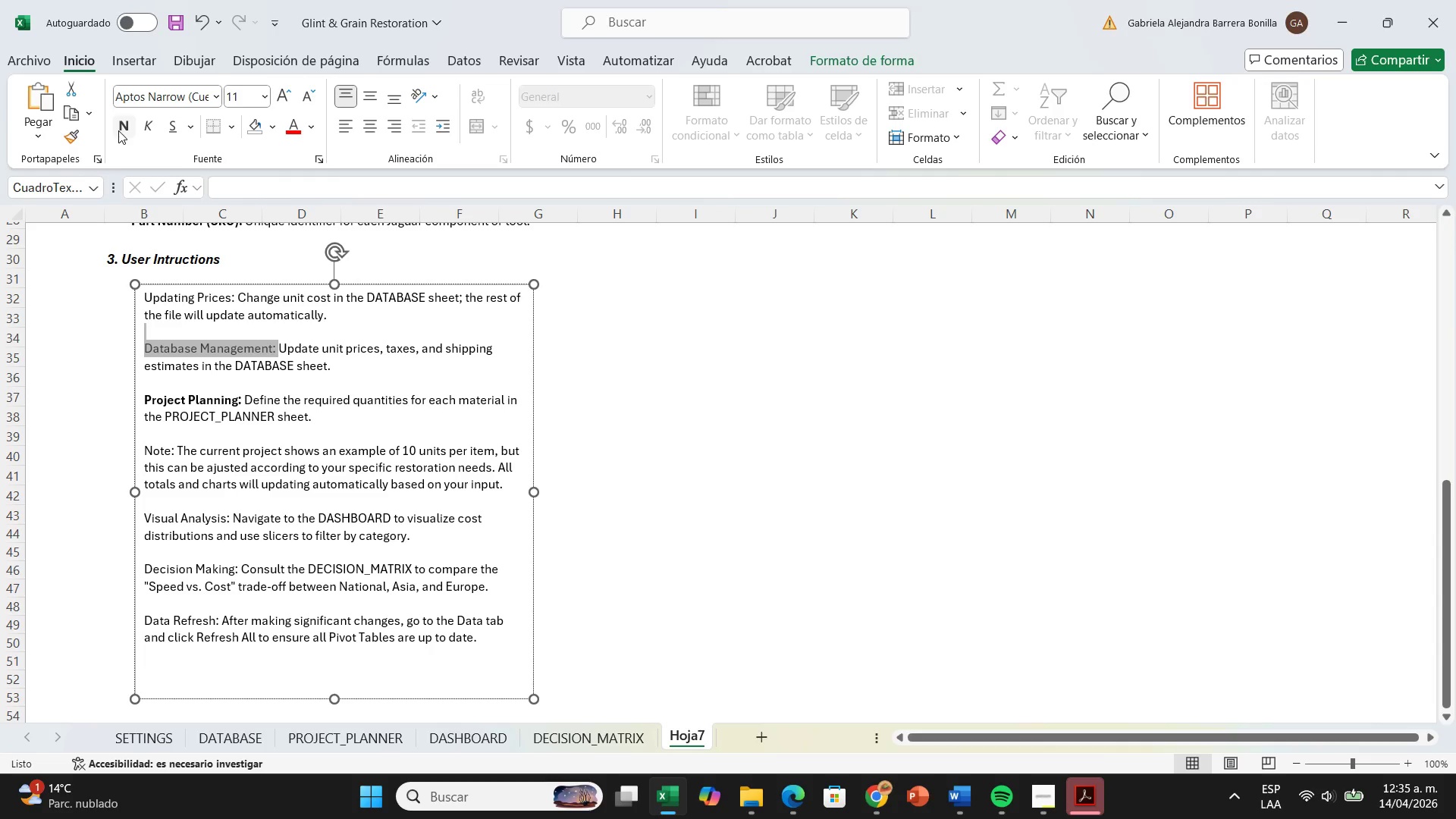 
left_click([118, 130])
 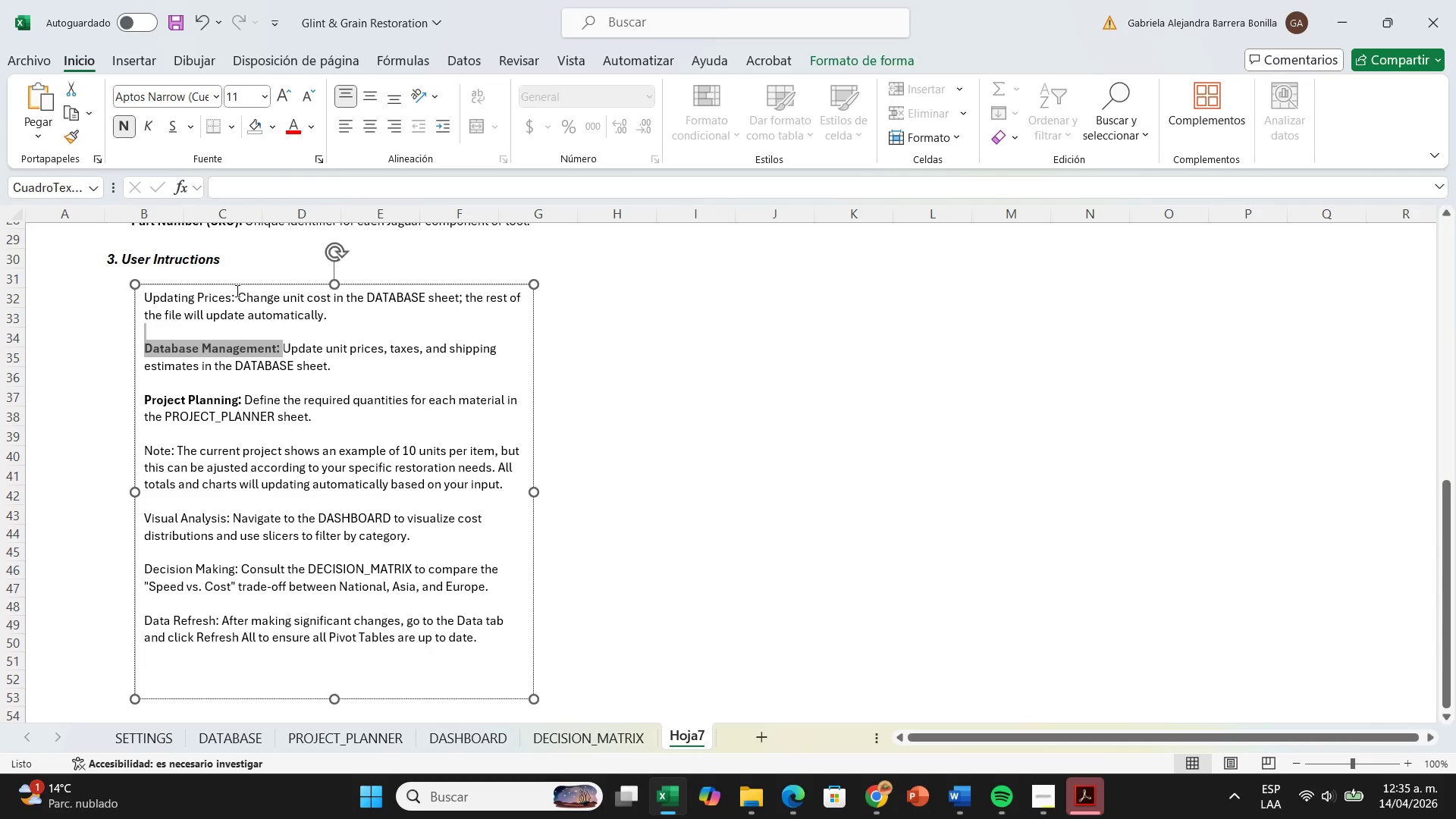 
left_click_drag(start_coordinate=[236, 290], to_coordinate=[140, 303])
 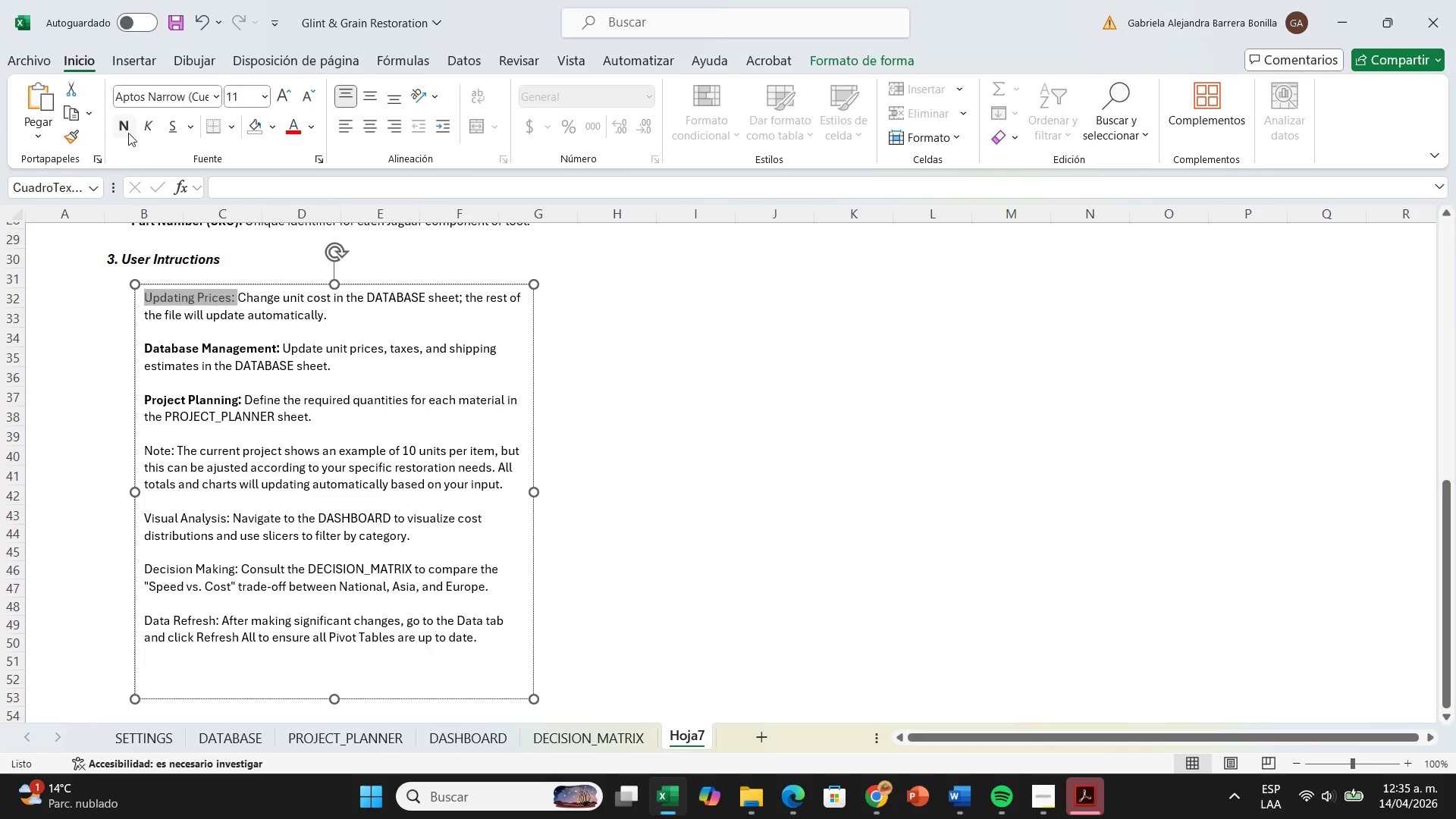 
left_click([127, 132])
 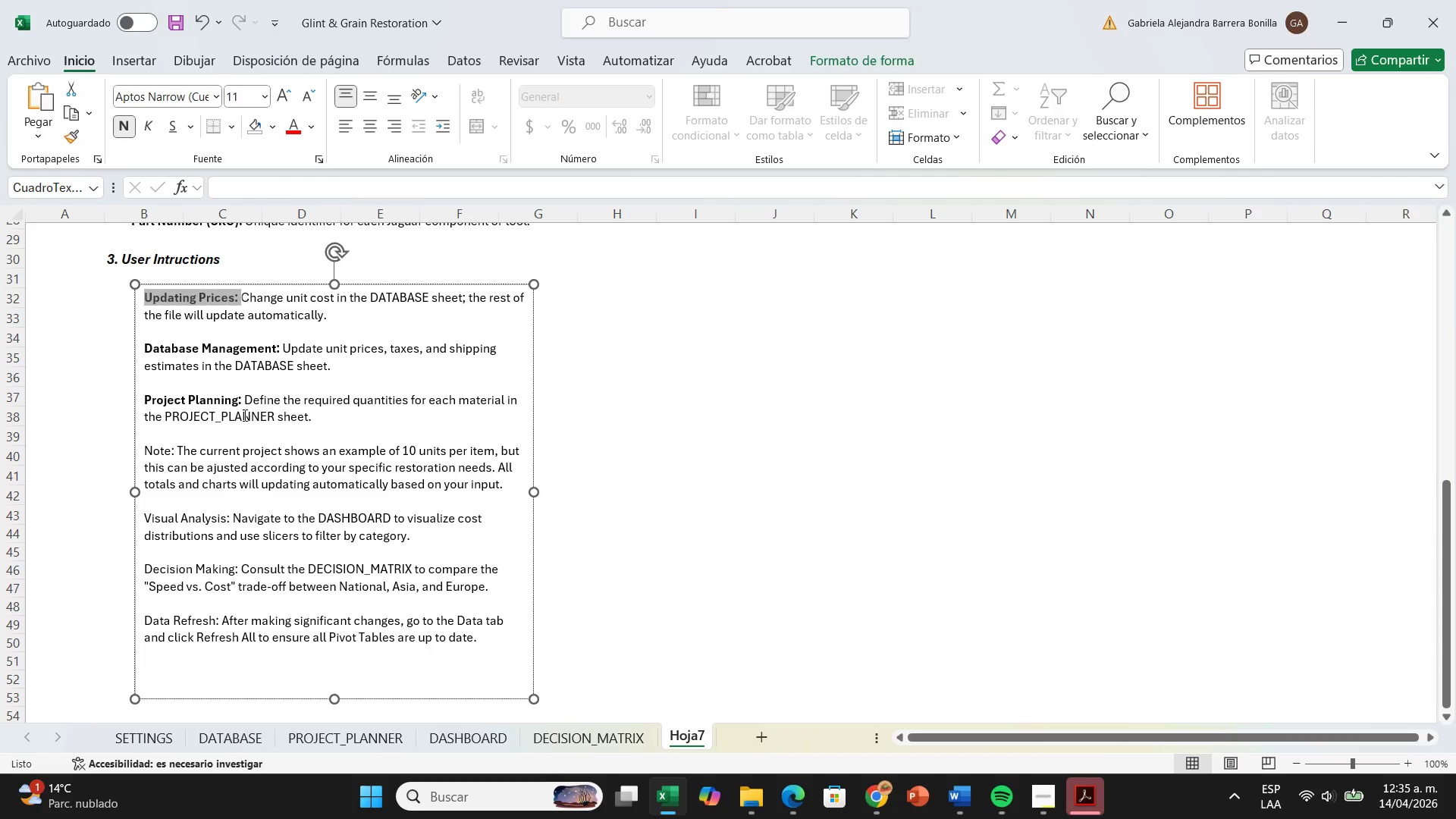 
left_click_drag(start_coordinate=[273, 422], to_coordinate=[168, 425])
 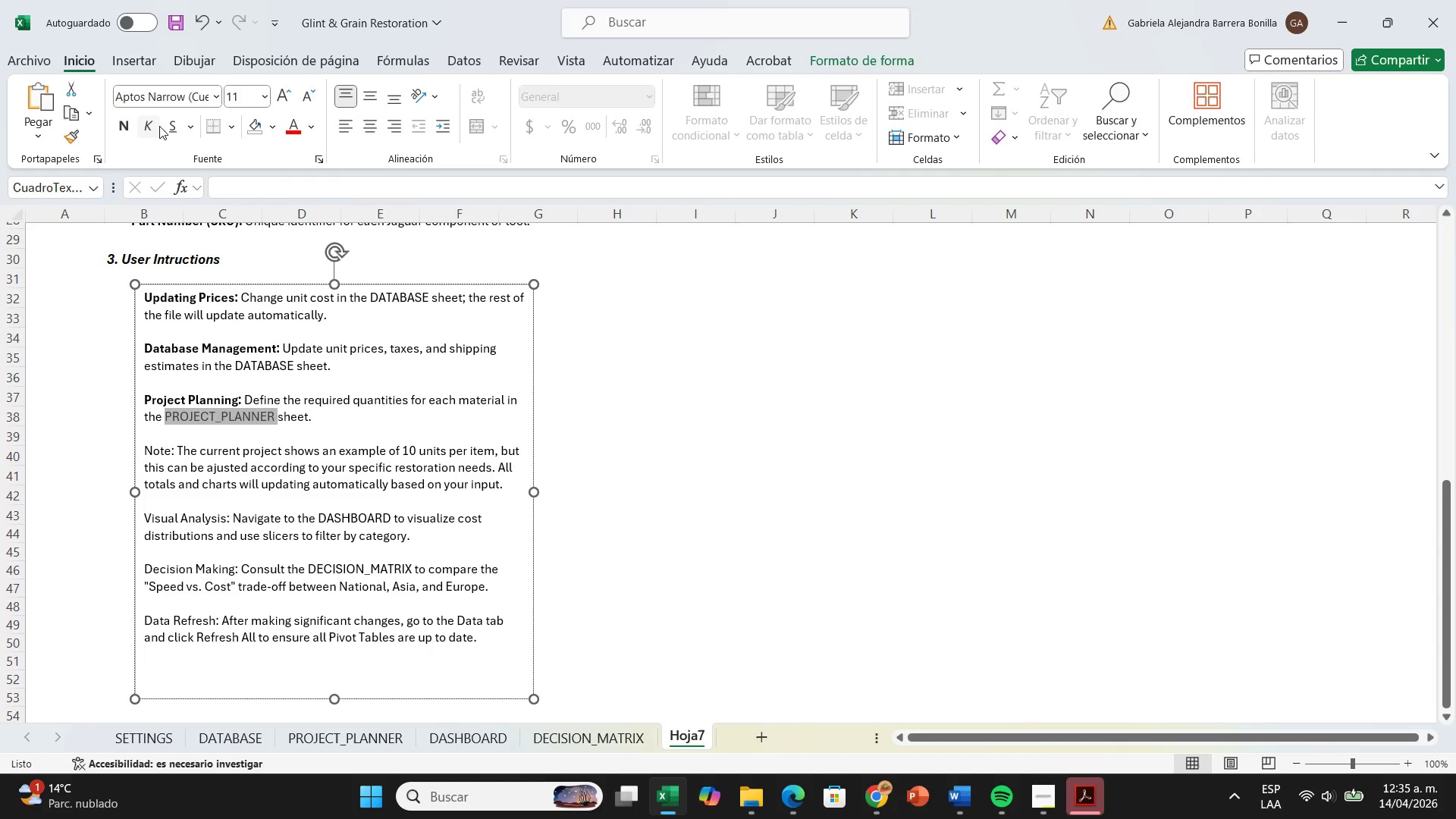 
left_click([157, 126])
 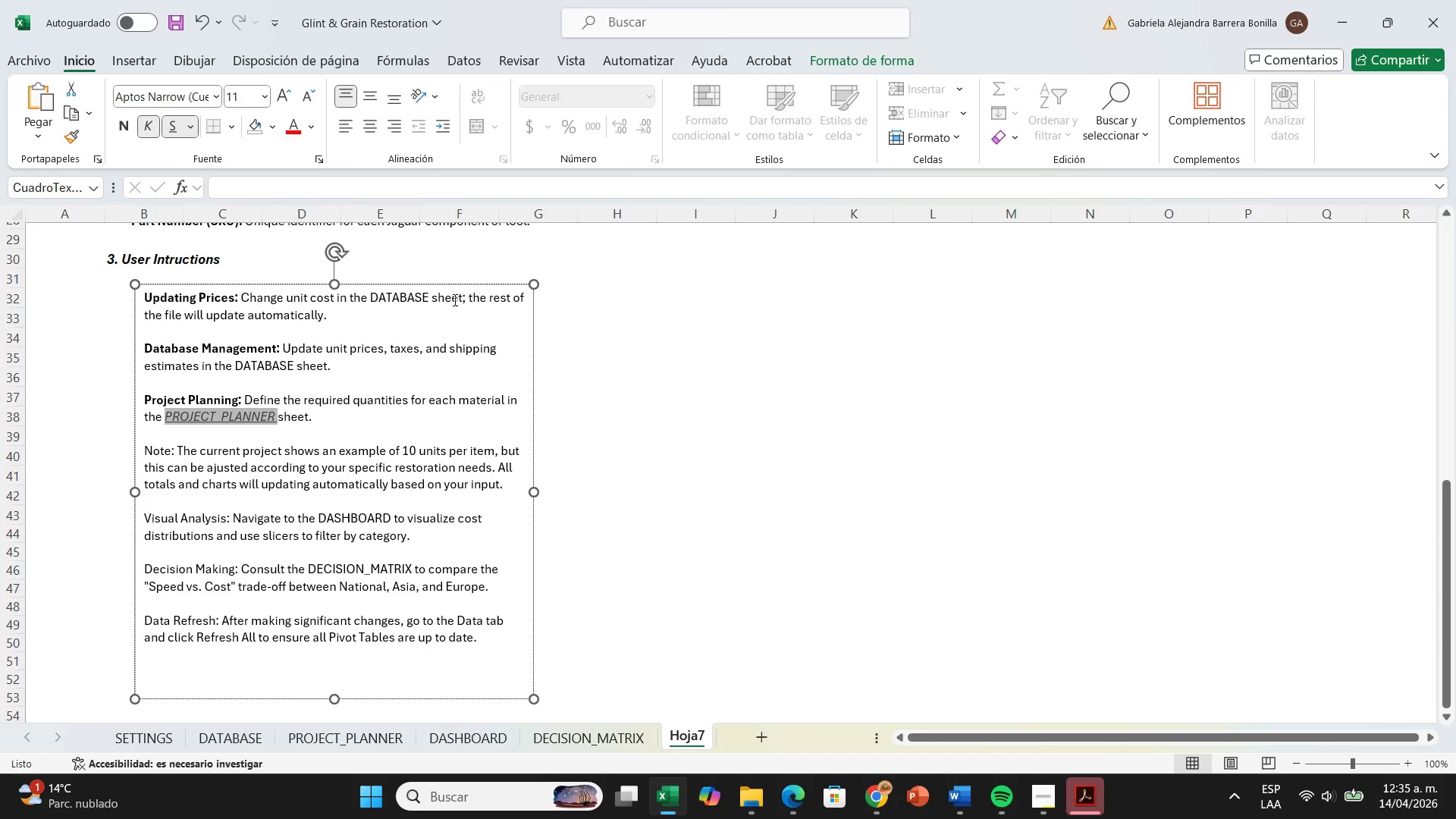 
left_click_drag(start_coordinate=[428, 300], to_coordinate=[372, 300])
 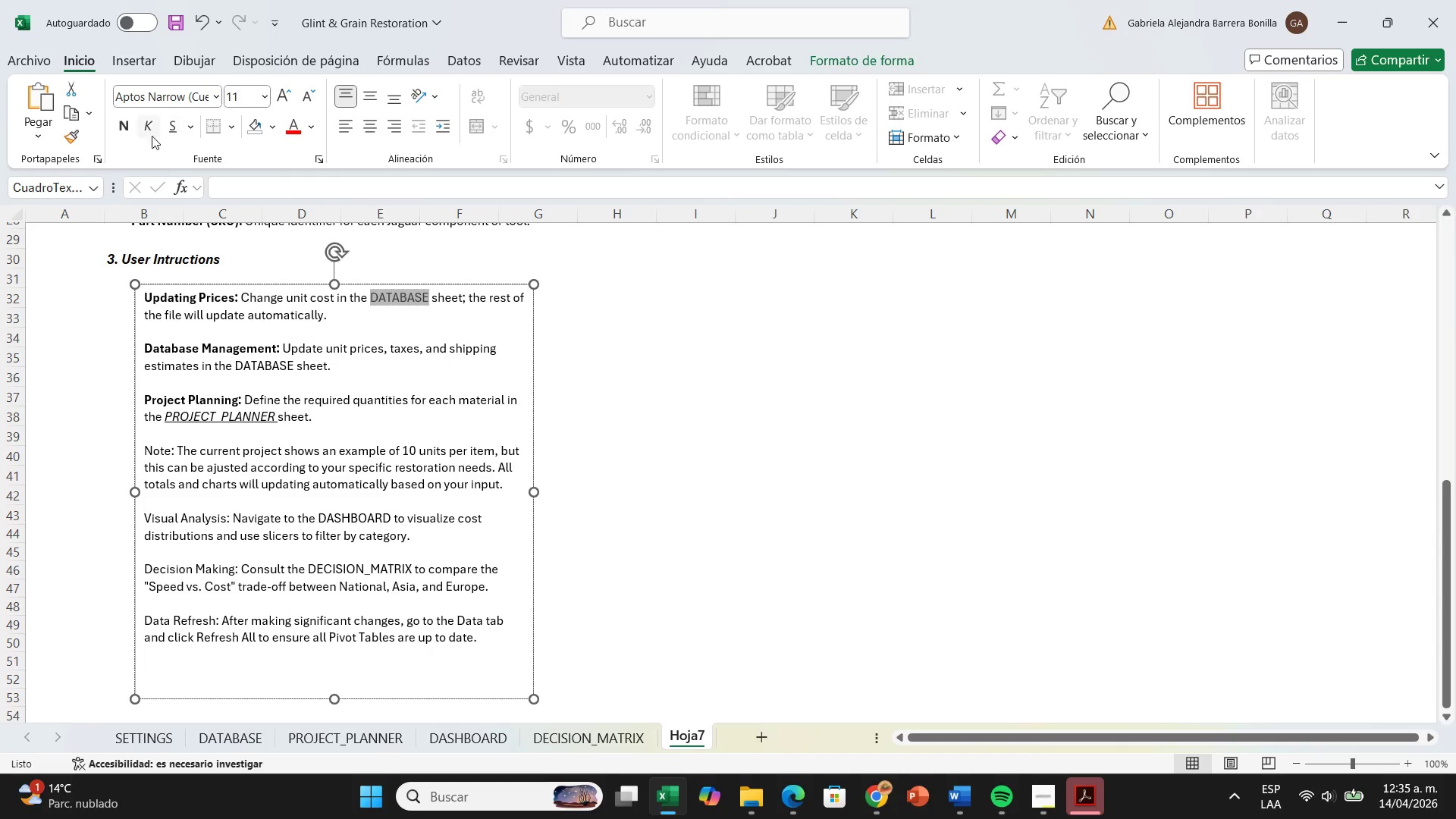 
left_click([148, 133])
 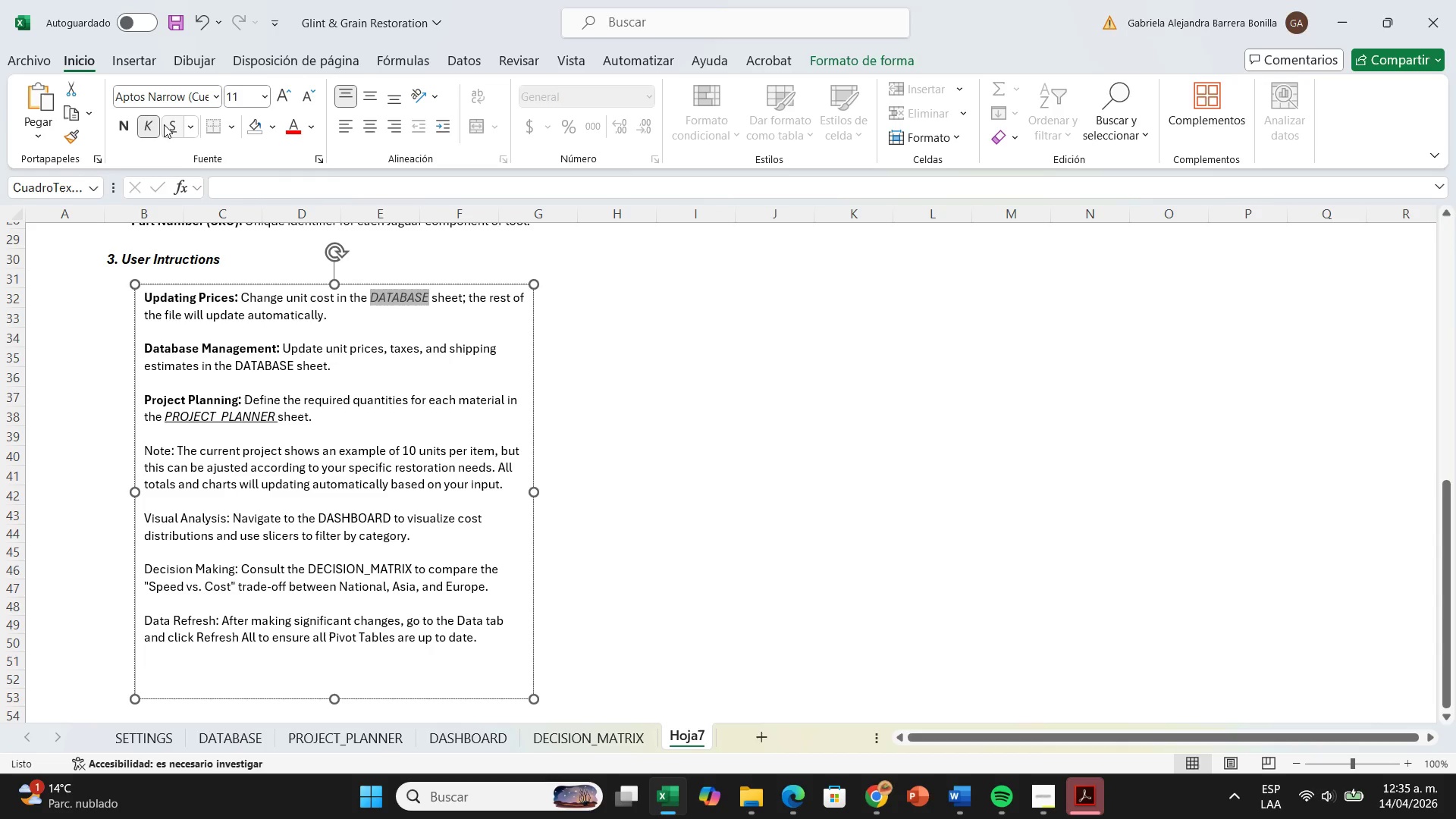 
left_click([167, 127])
 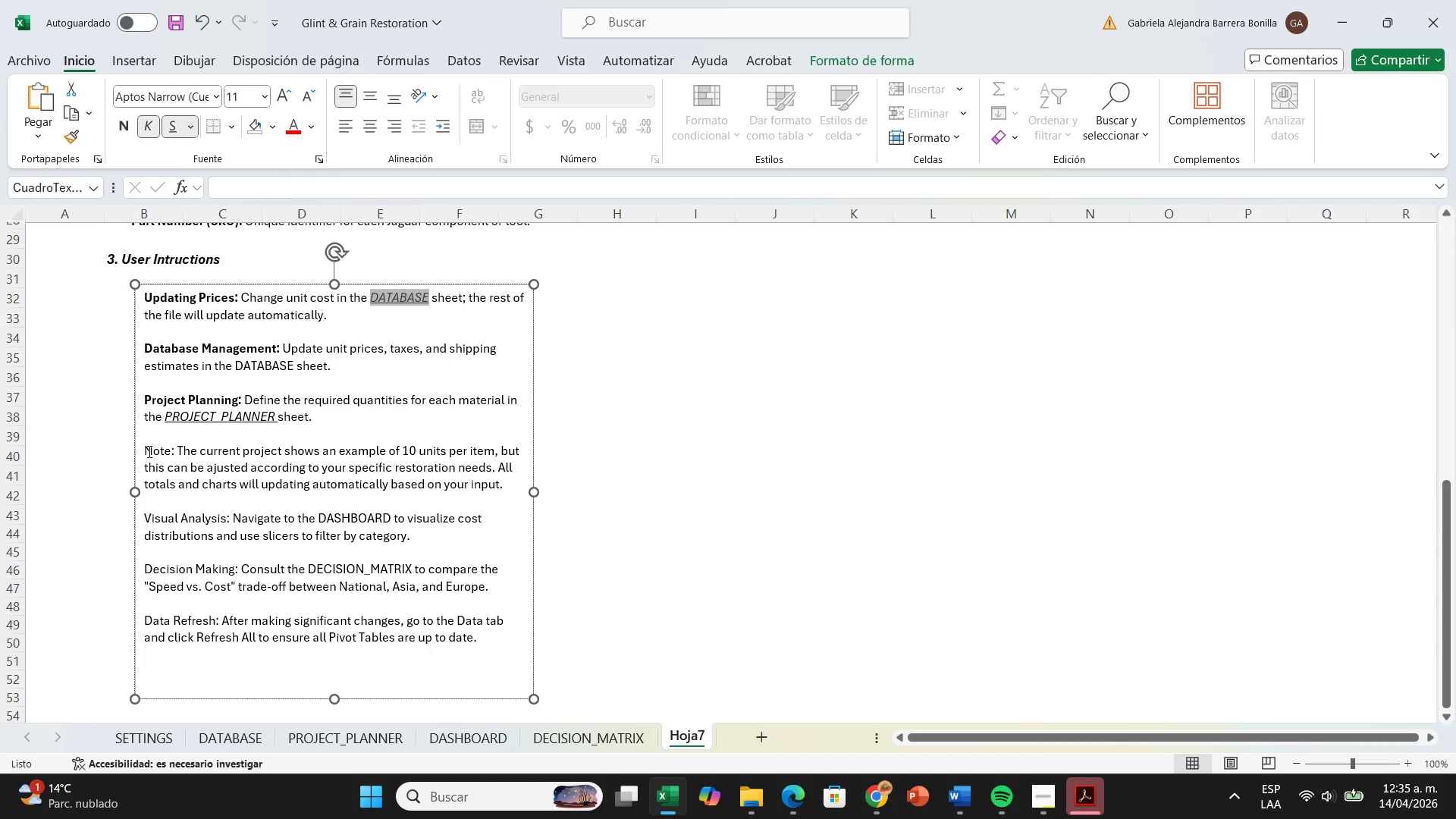 
left_click_drag(start_coordinate=[142, 451], to_coordinate=[451, 504])
 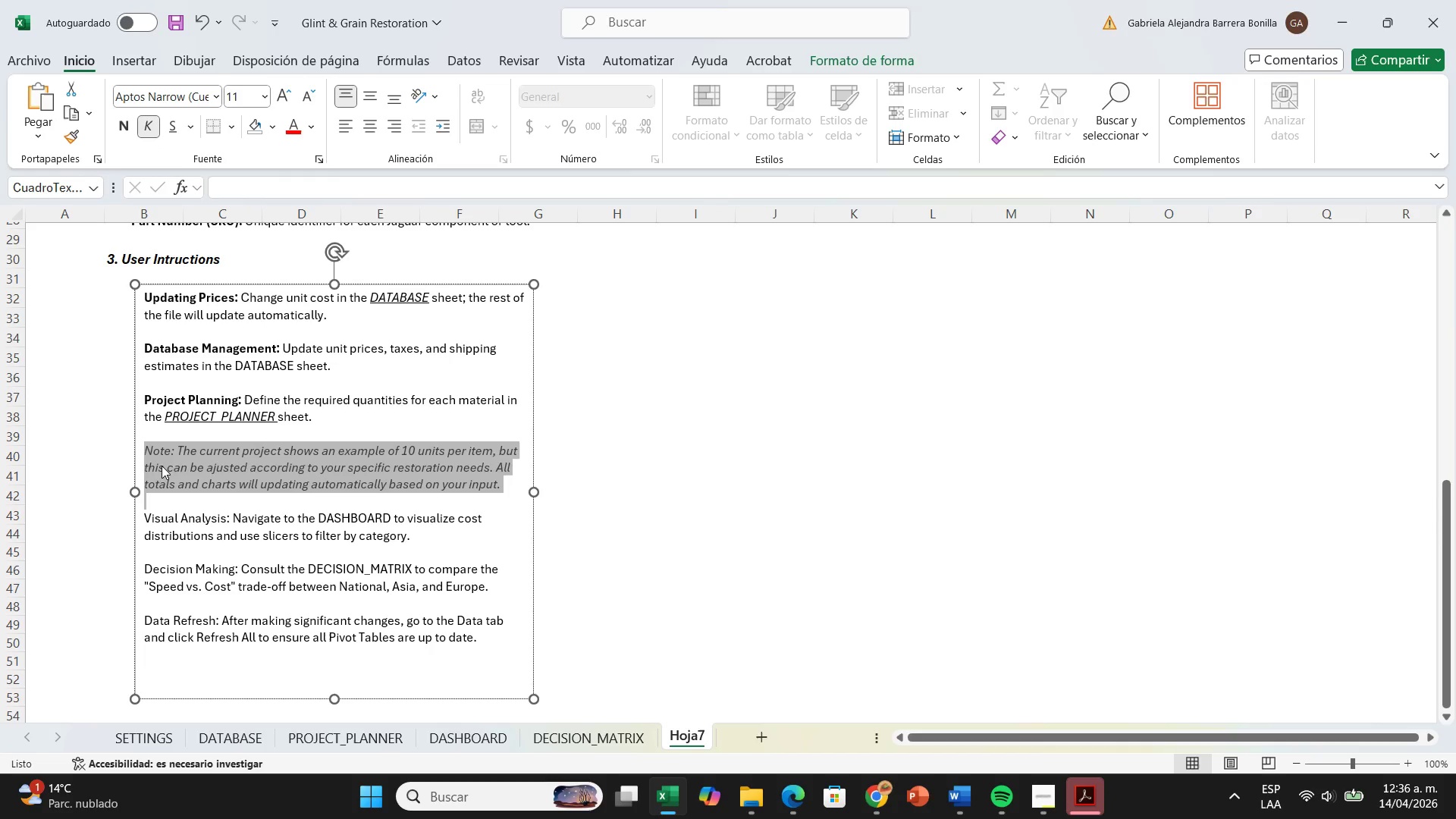 
left_click([171, 451])
 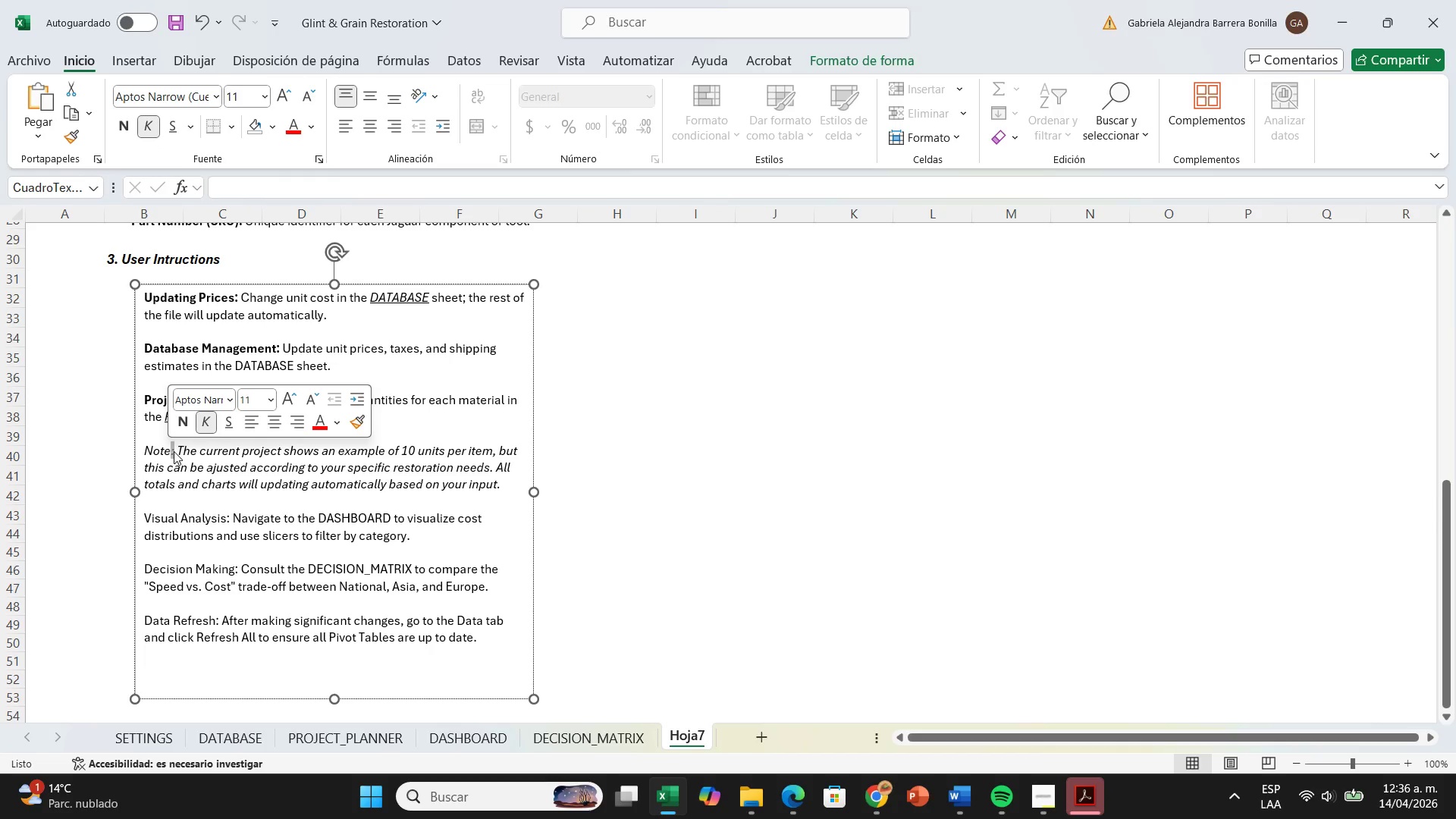 
left_click([174, 451])
 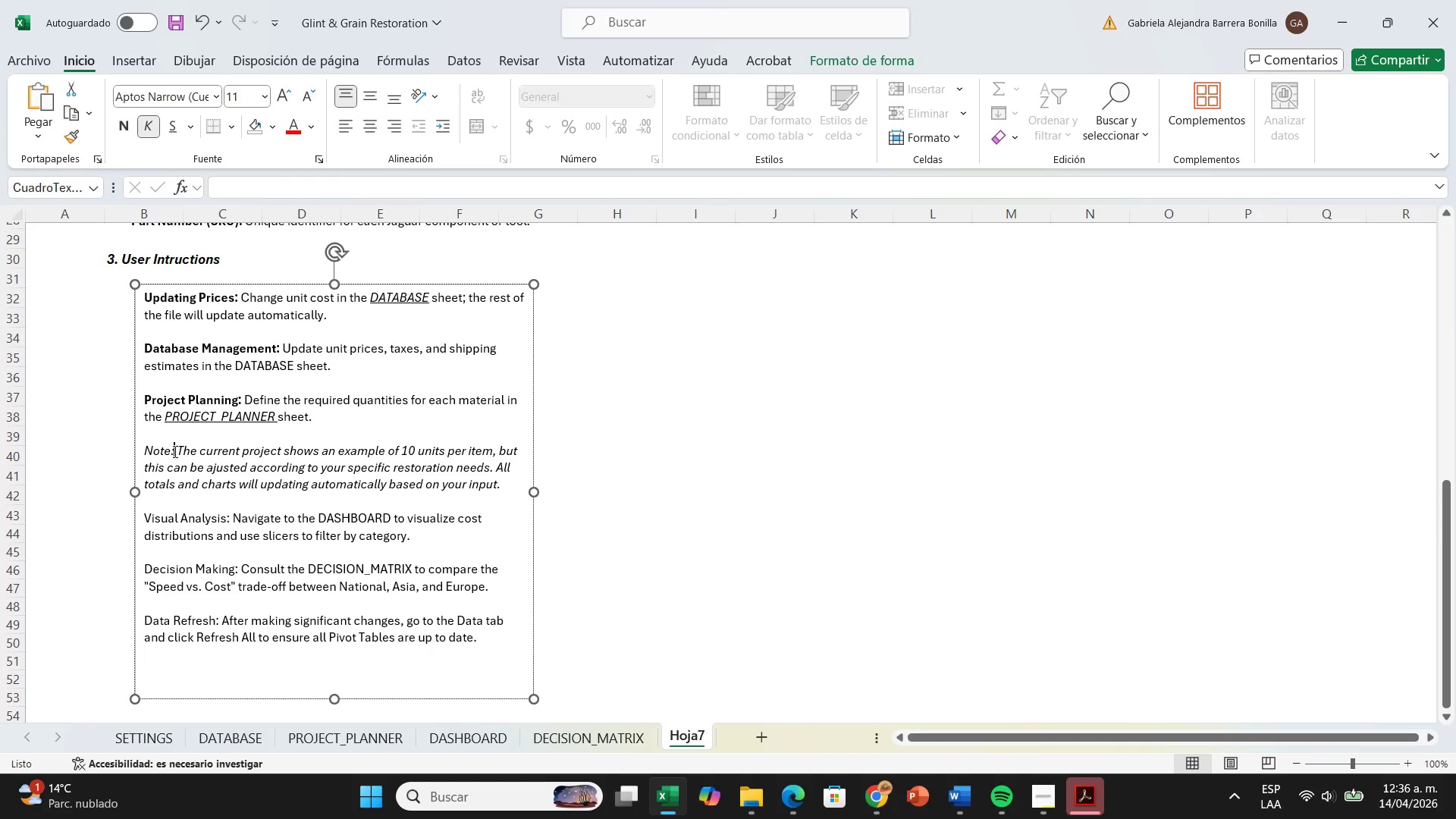 
left_click_drag(start_coordinate=[174, 451], to_coordinate=[143, 455])
 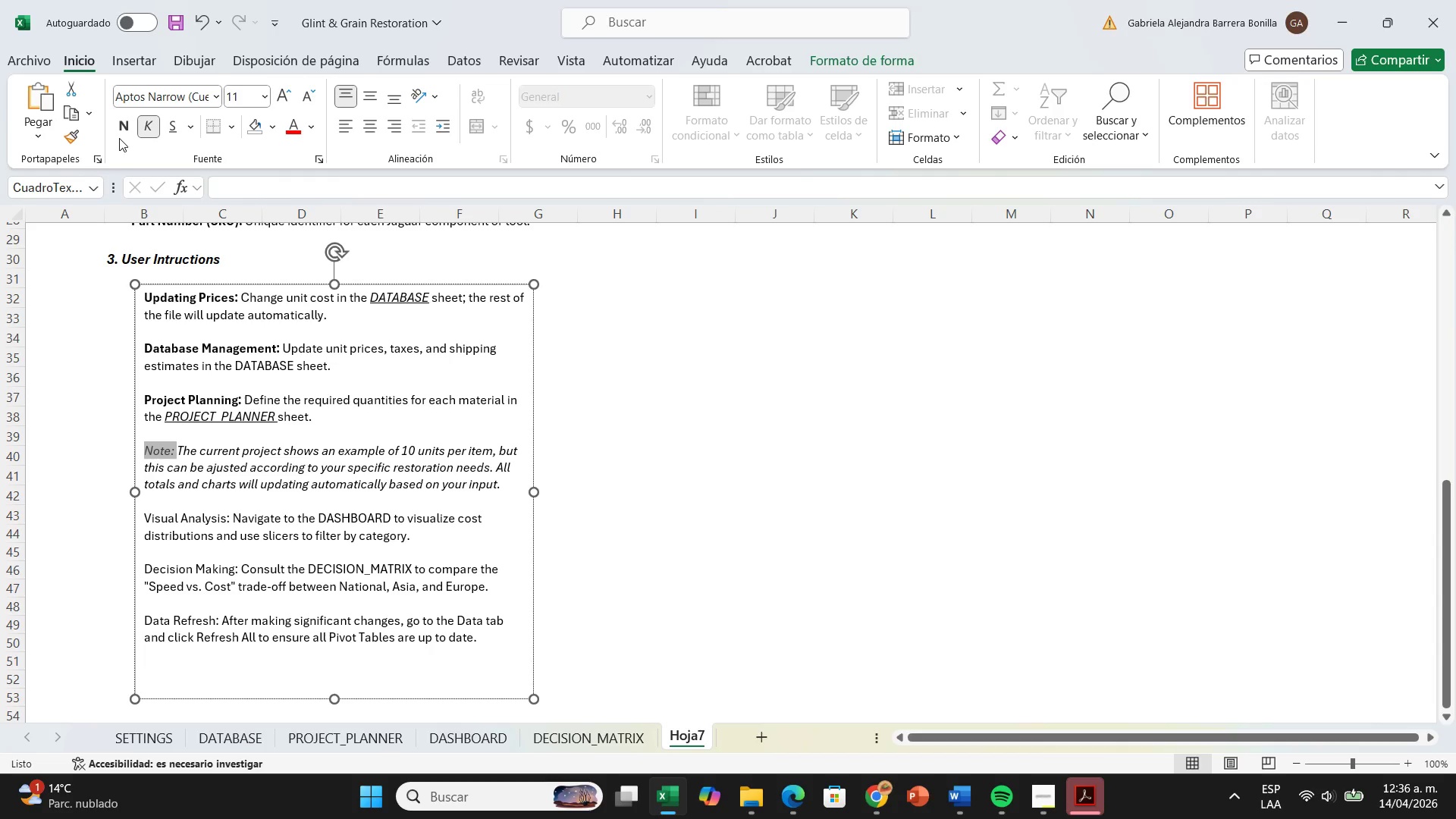 
left_click([119, 136])
 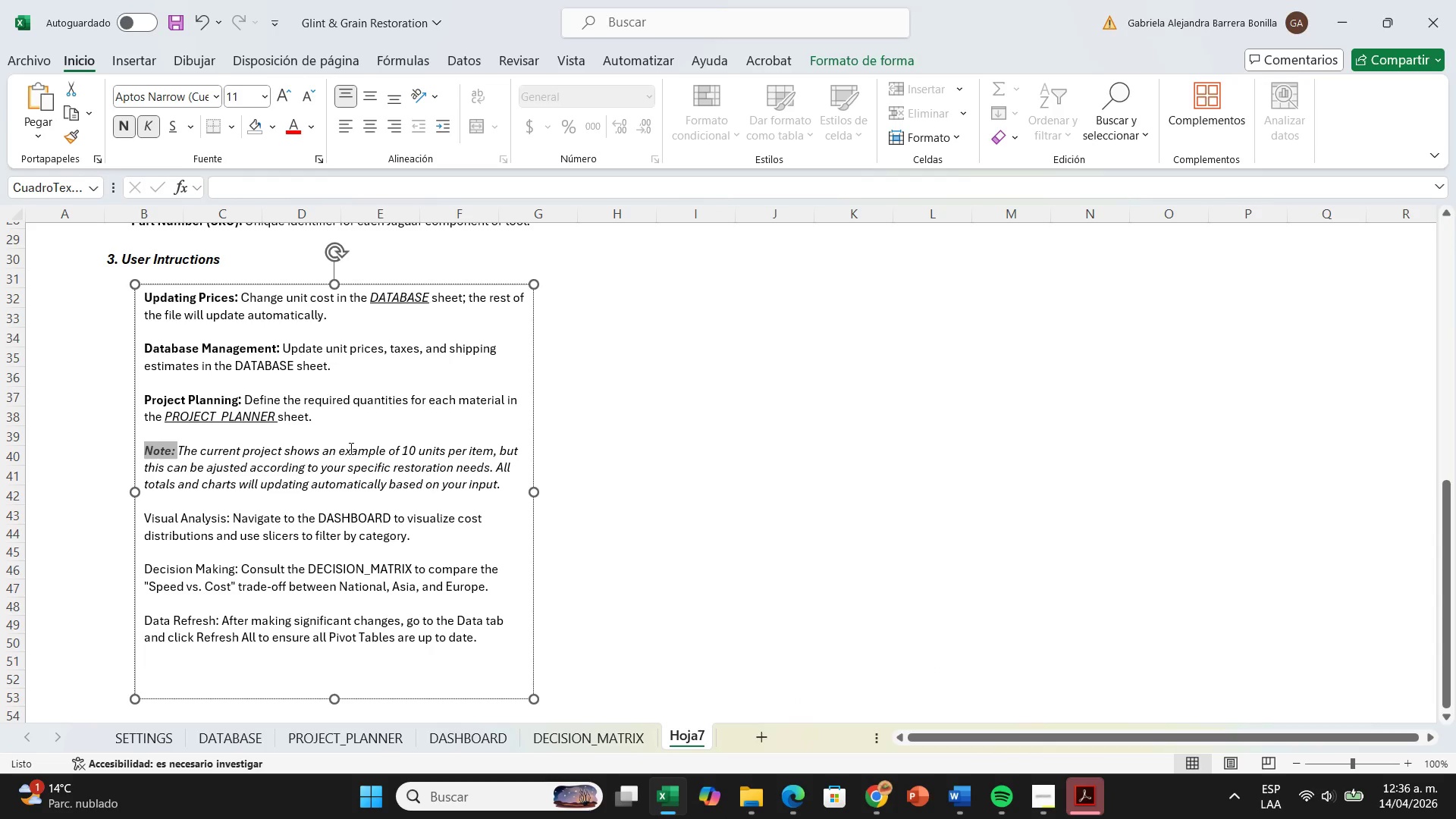 
wait(6.95)
 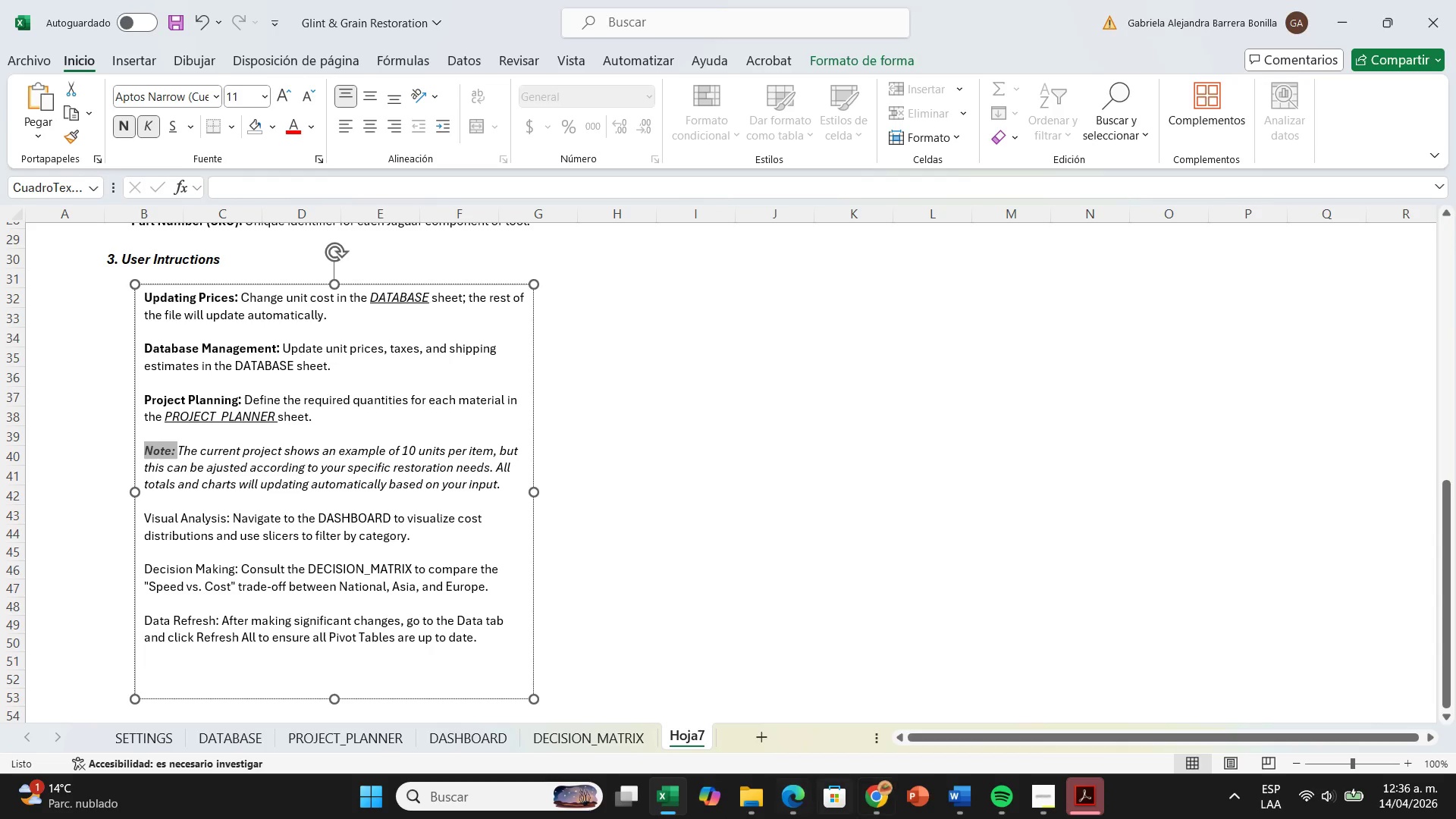 
left_click_drag(start_coordinate=[338, 453], to_coordinate=[489, 454])
 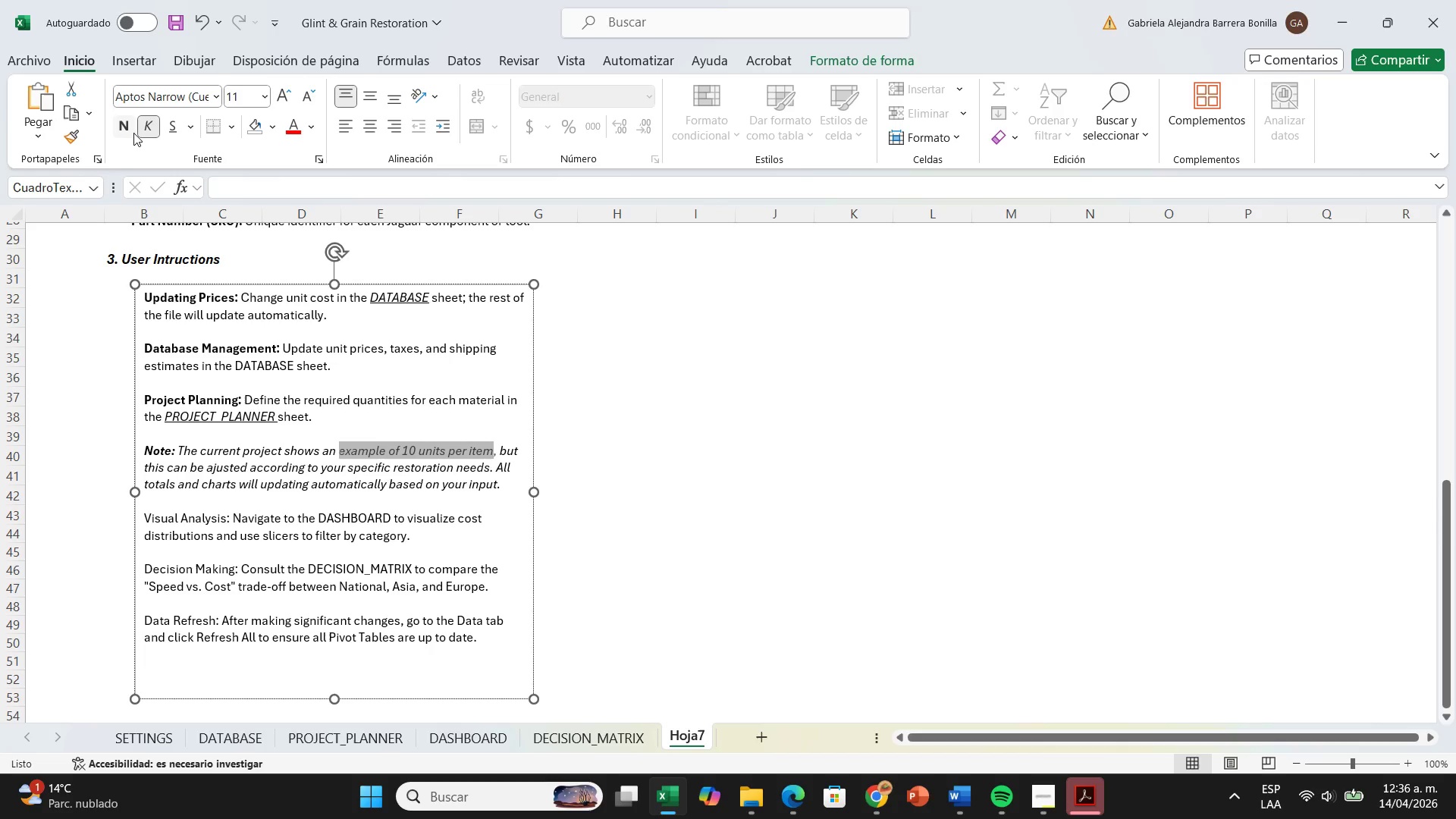 
left_click([131, 133])
 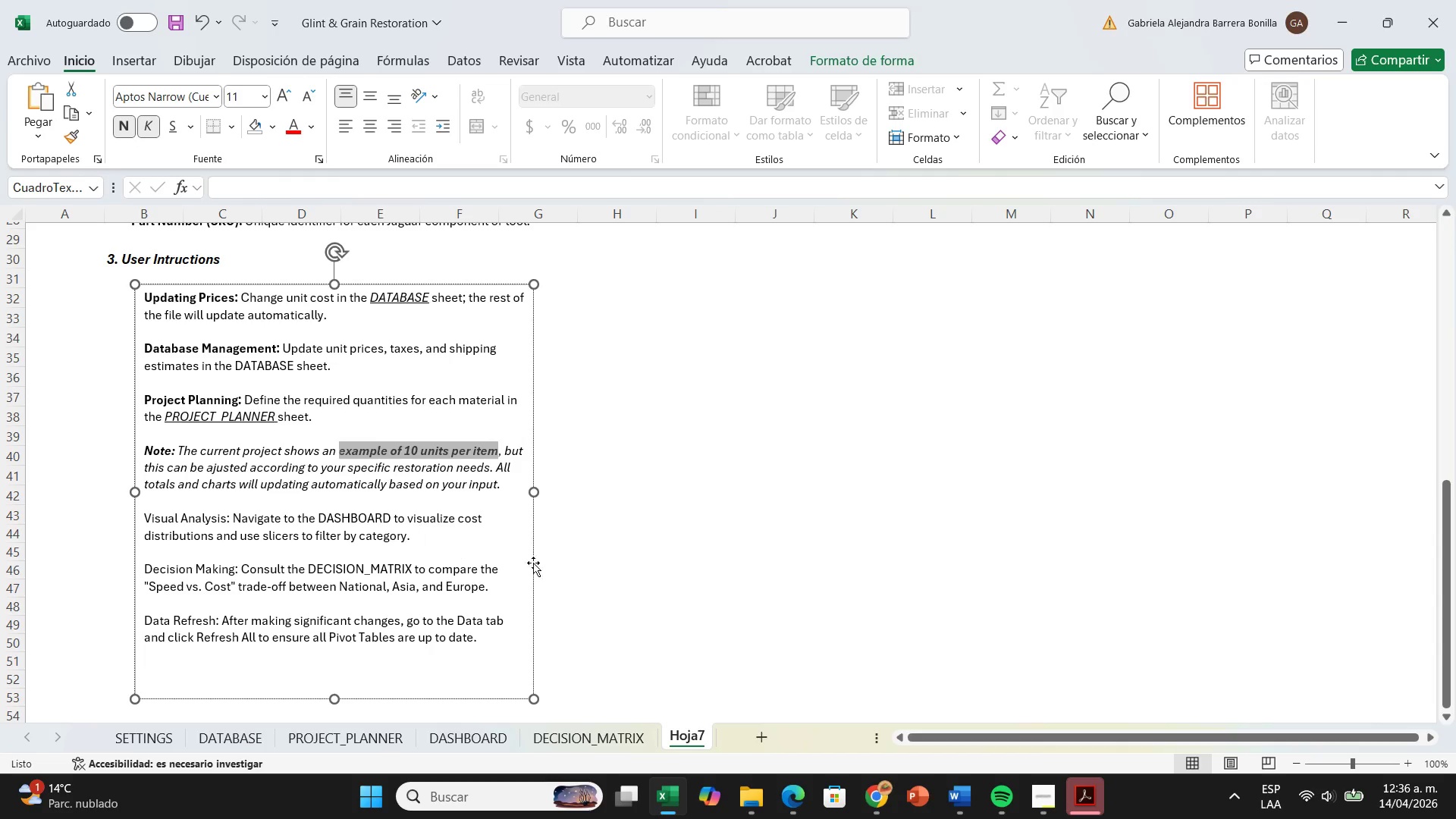 
left_click([570, 563])
 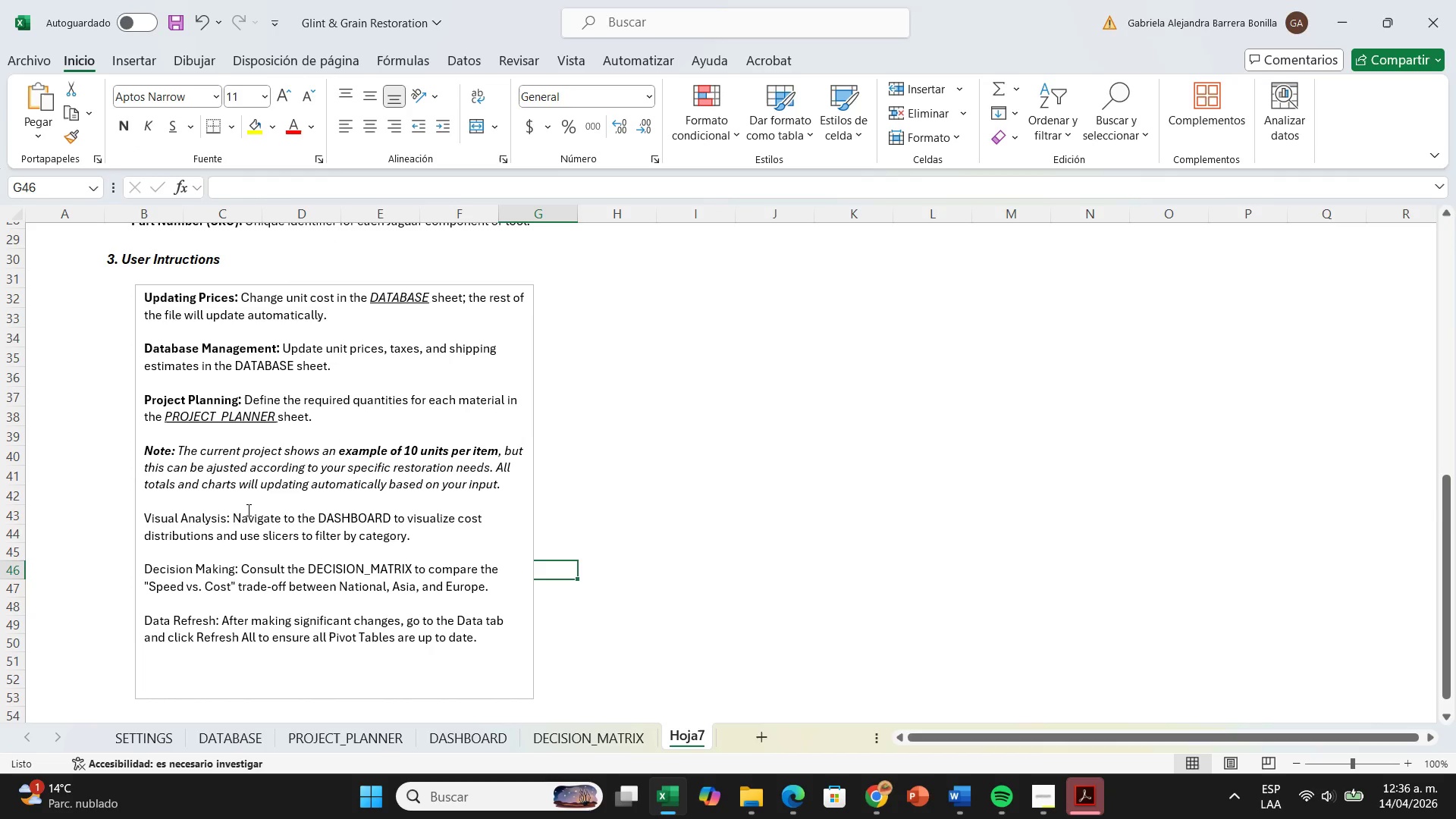 
left_click_drag(start_coordinate=[227, 520], to_coordinate=[229, 516])
 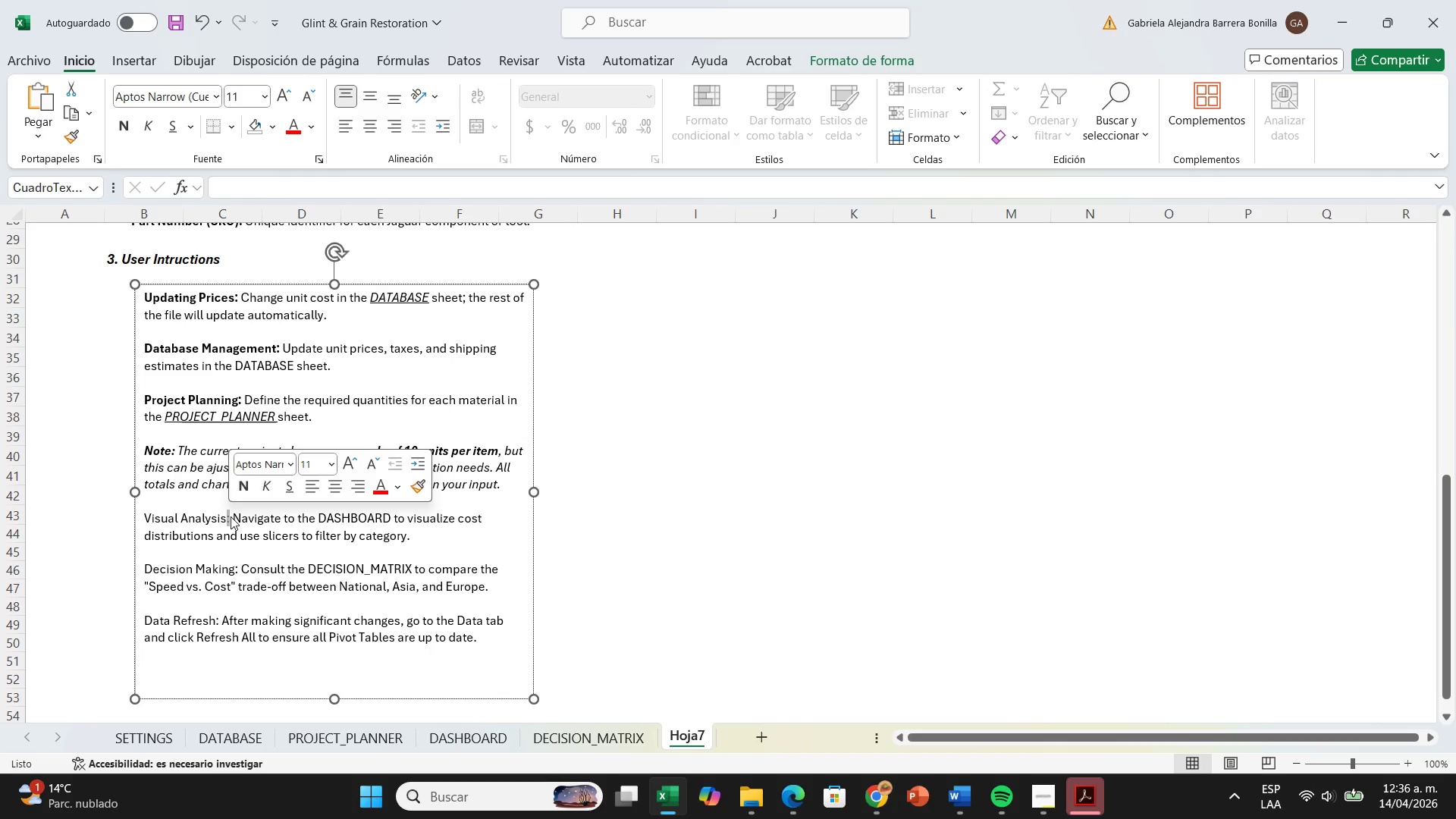 
left_click([231, 516])
 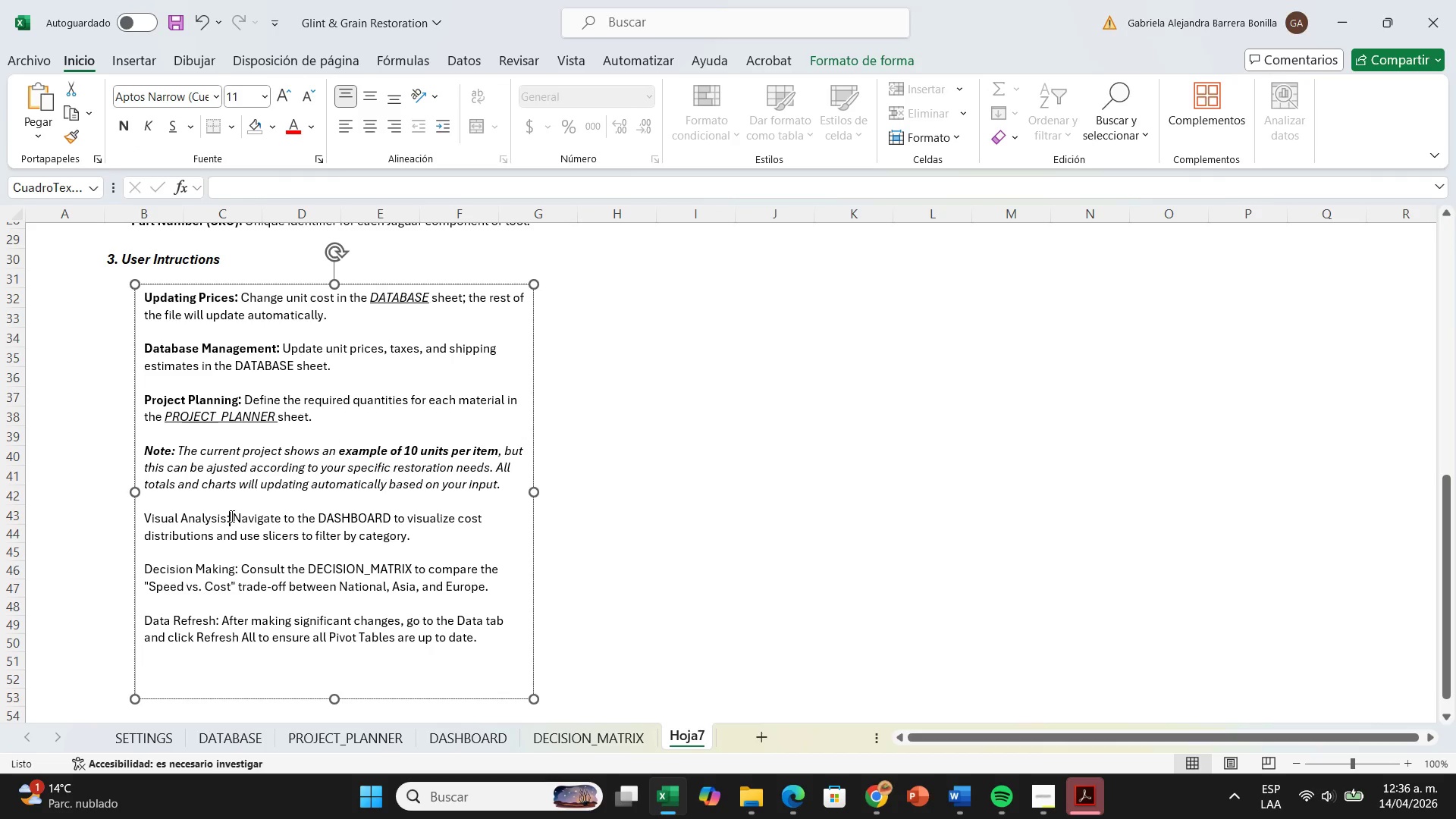 
left_click_drag(start_coordinate=[231, 516], to_coordinate=[142, 516])
 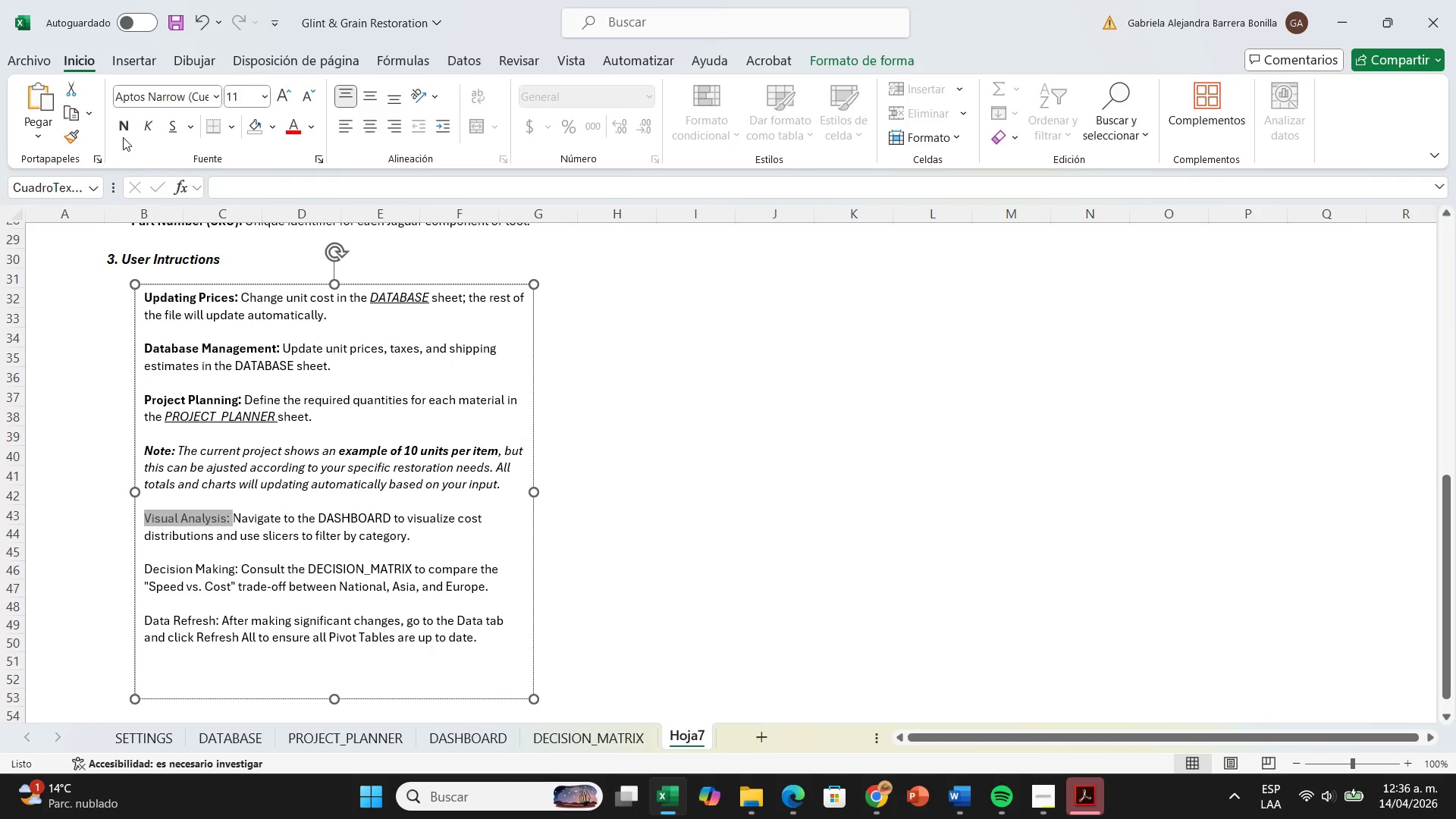 
left_click([123, 136])
 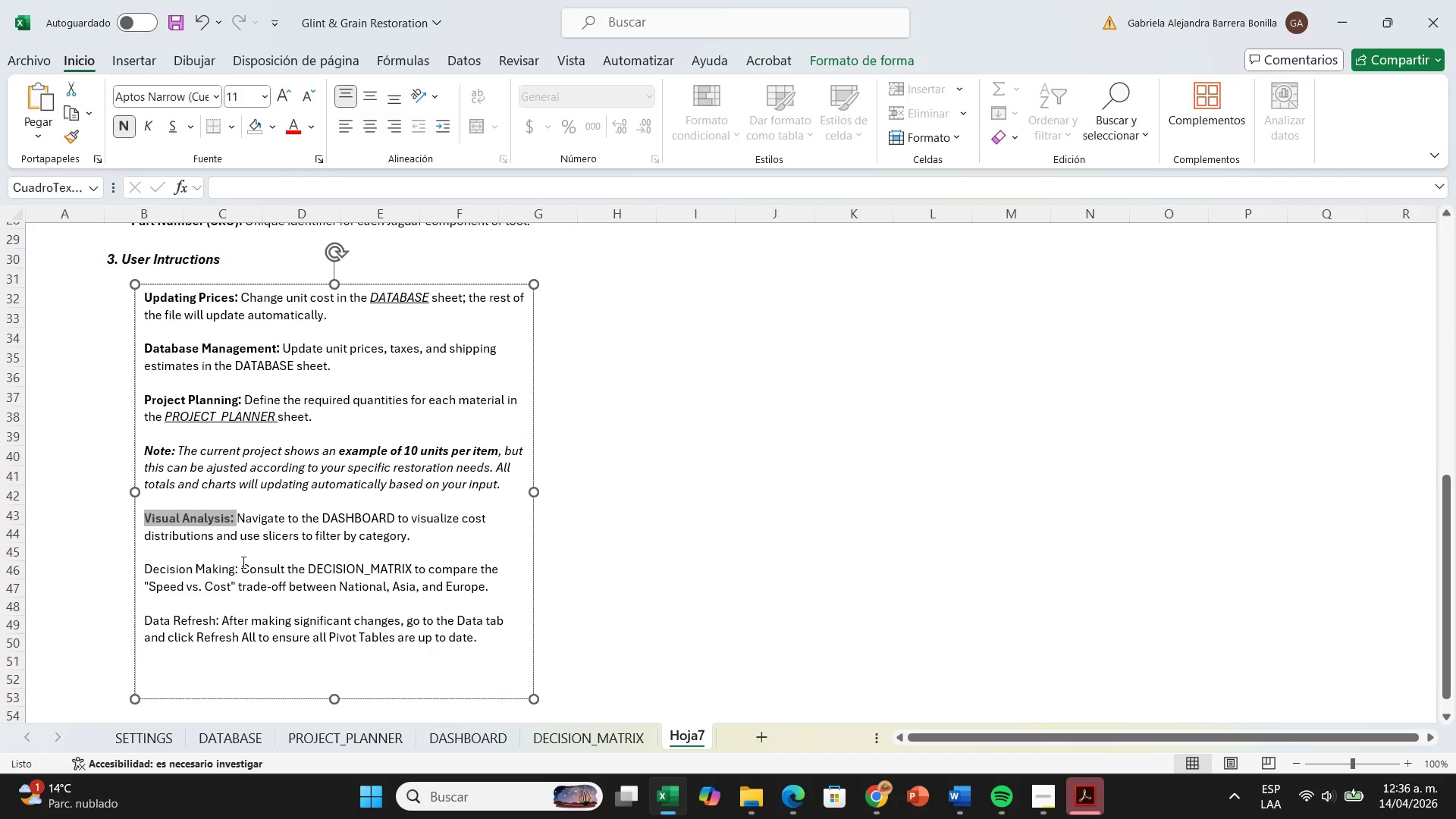 
left_click_drag(start_coordinate=[237, 572], to_coordinate=[166, 572])
 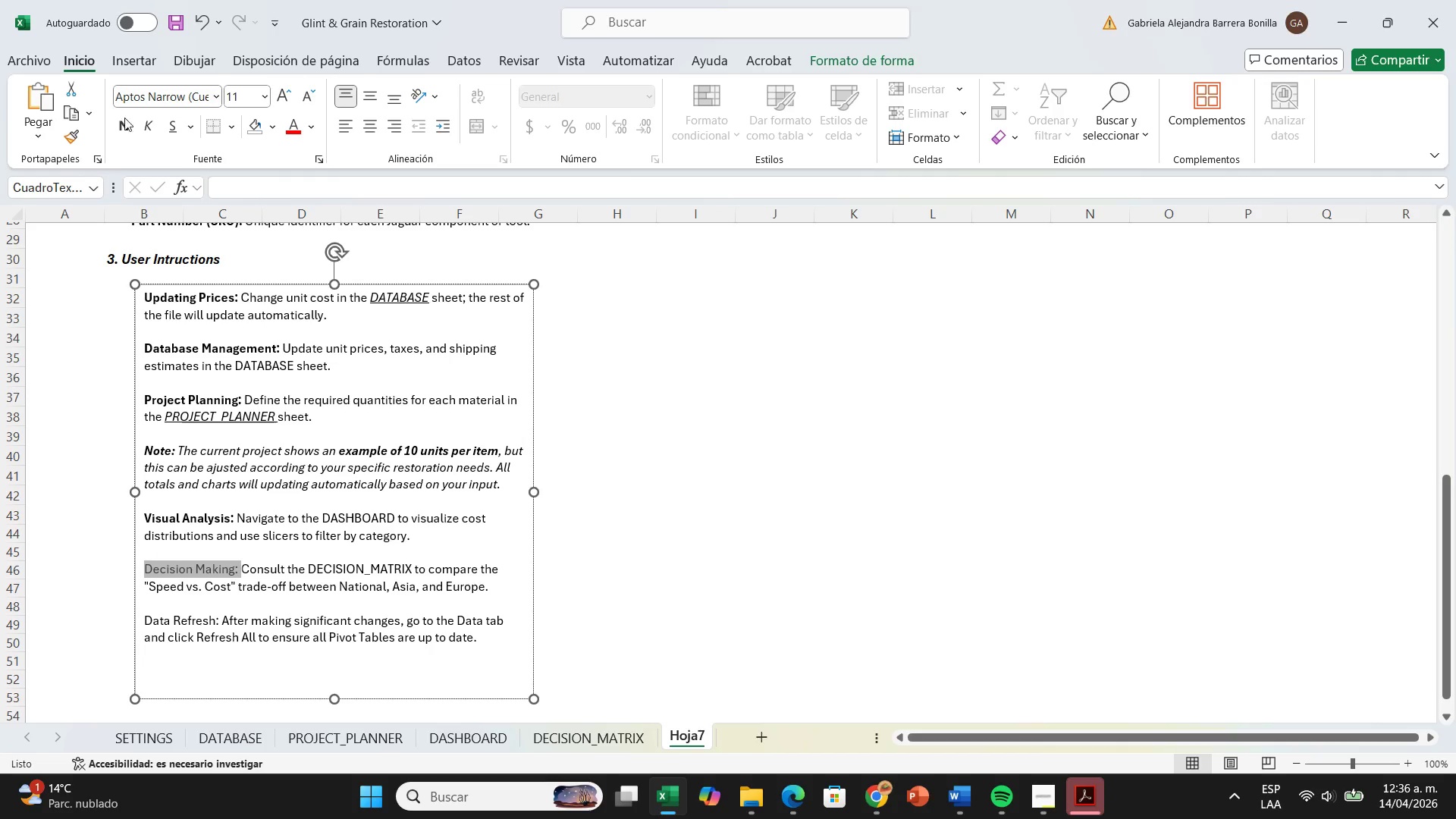 
left_click([127, 127])
 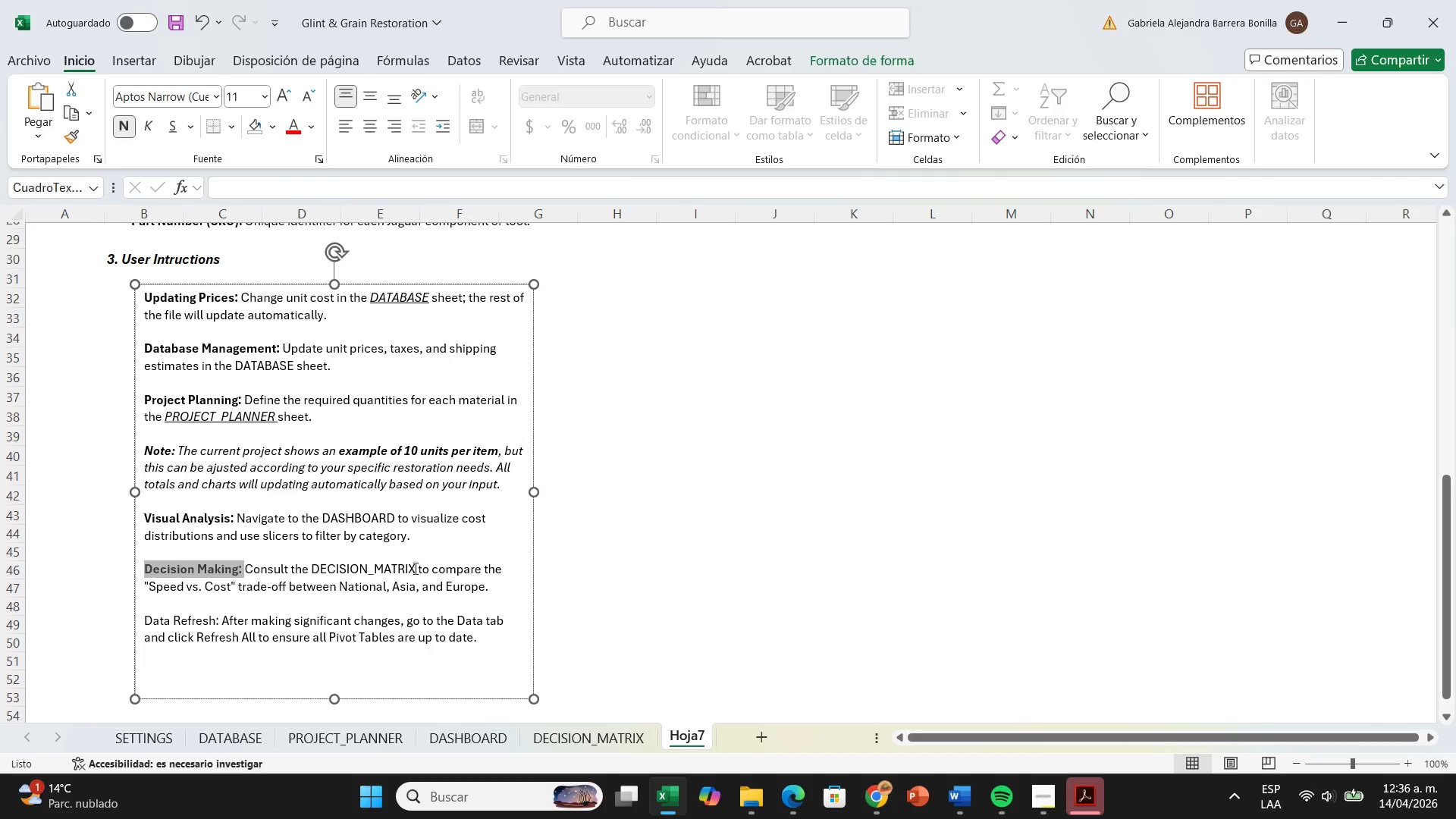 
left_click_drag(start_coordinate=[414, 568], to_coordinate=[332, 569])
 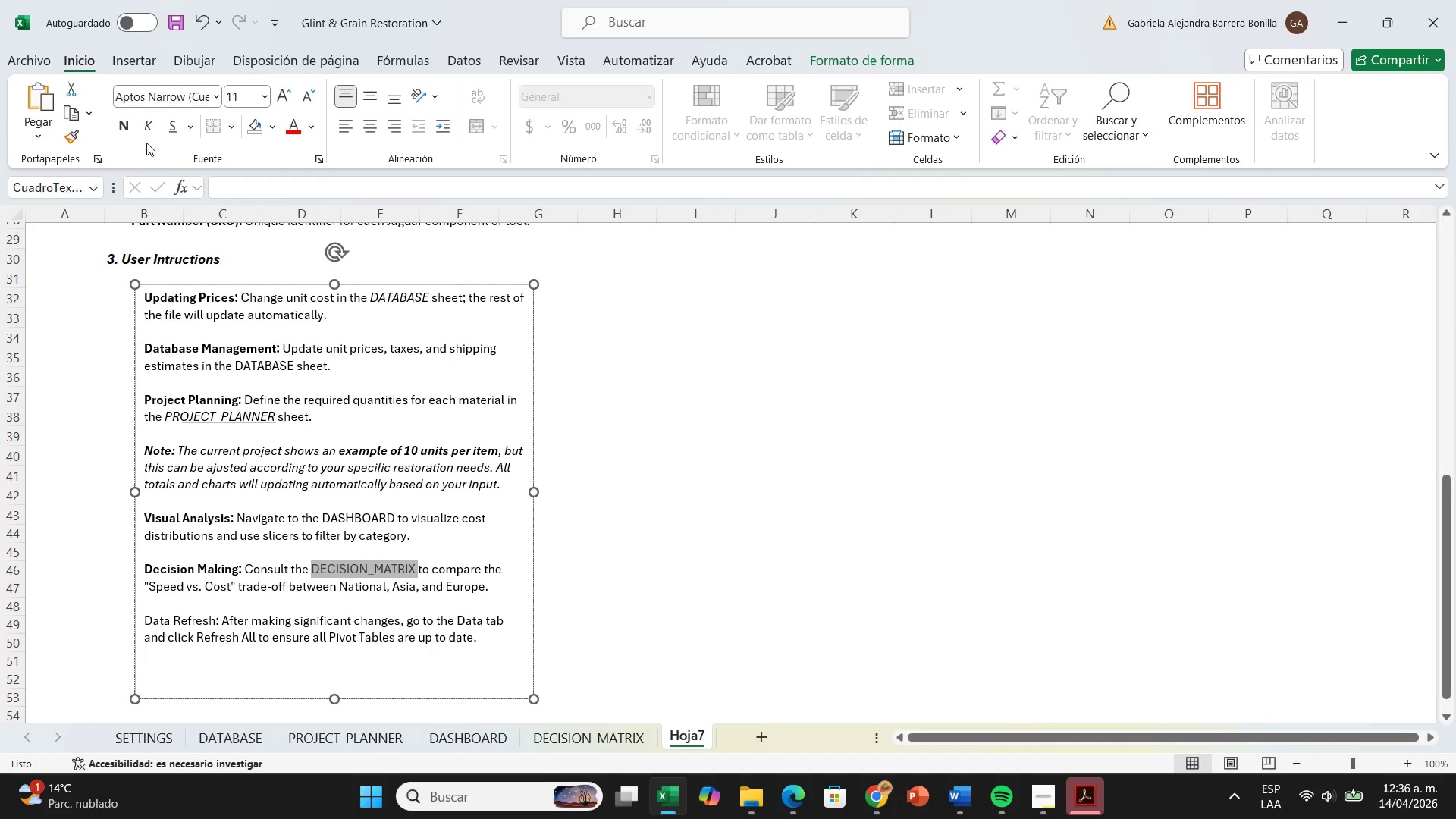 
left_click([146, 136])
 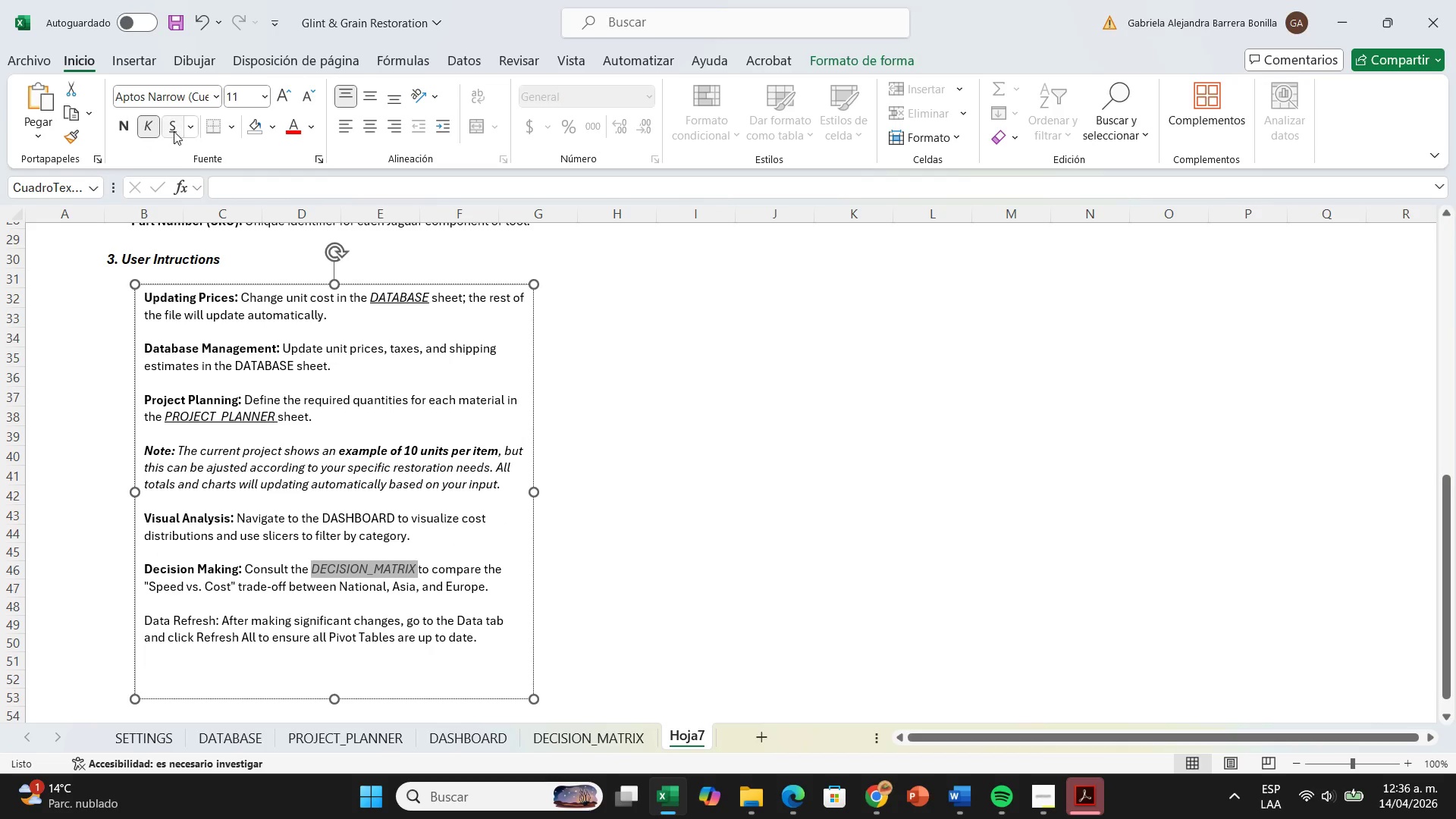 
left_click([177, 133])
 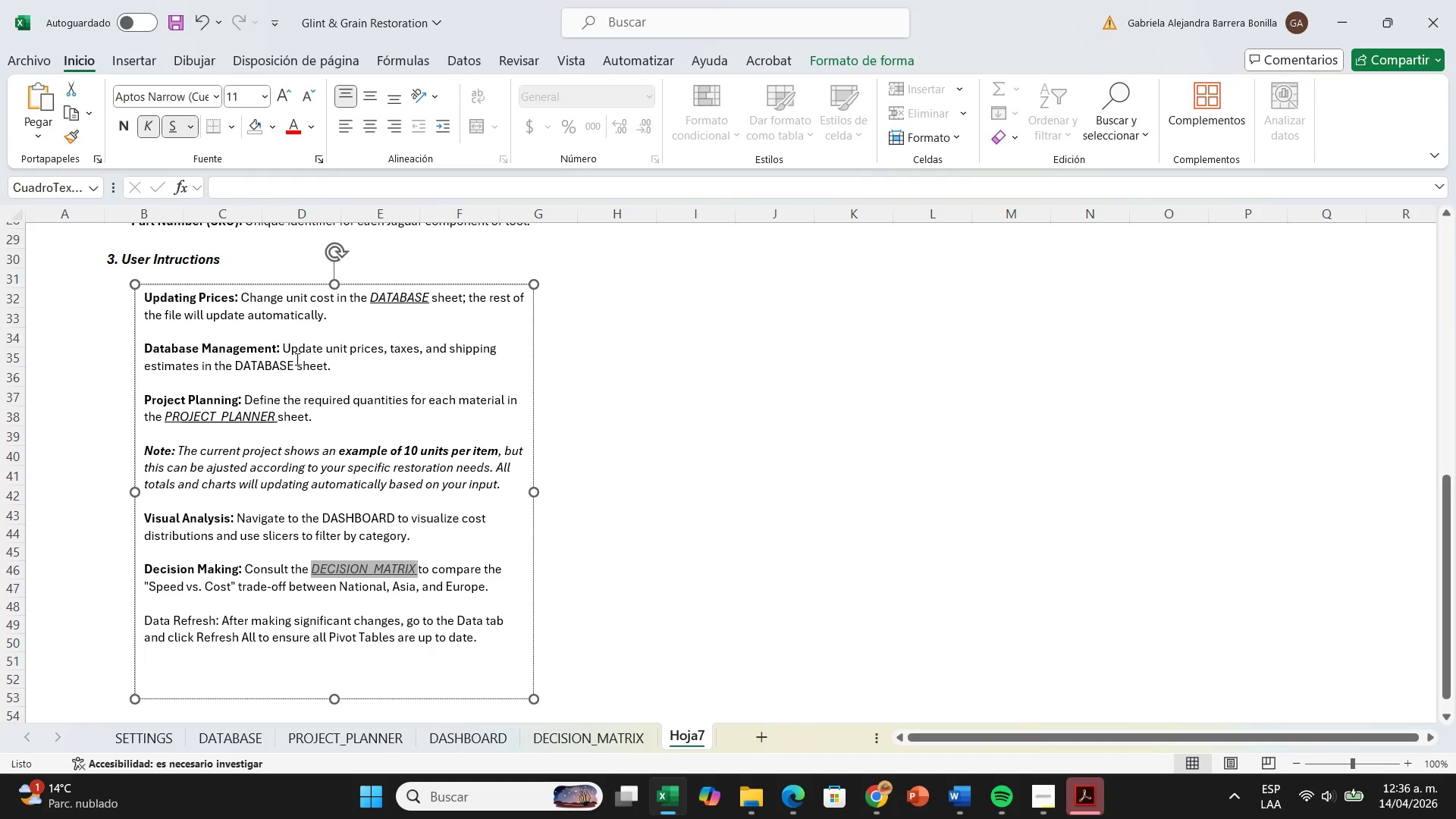 
left_click_drag(start_coordinate=[293, 359], to_coordinate=[233, 369])
 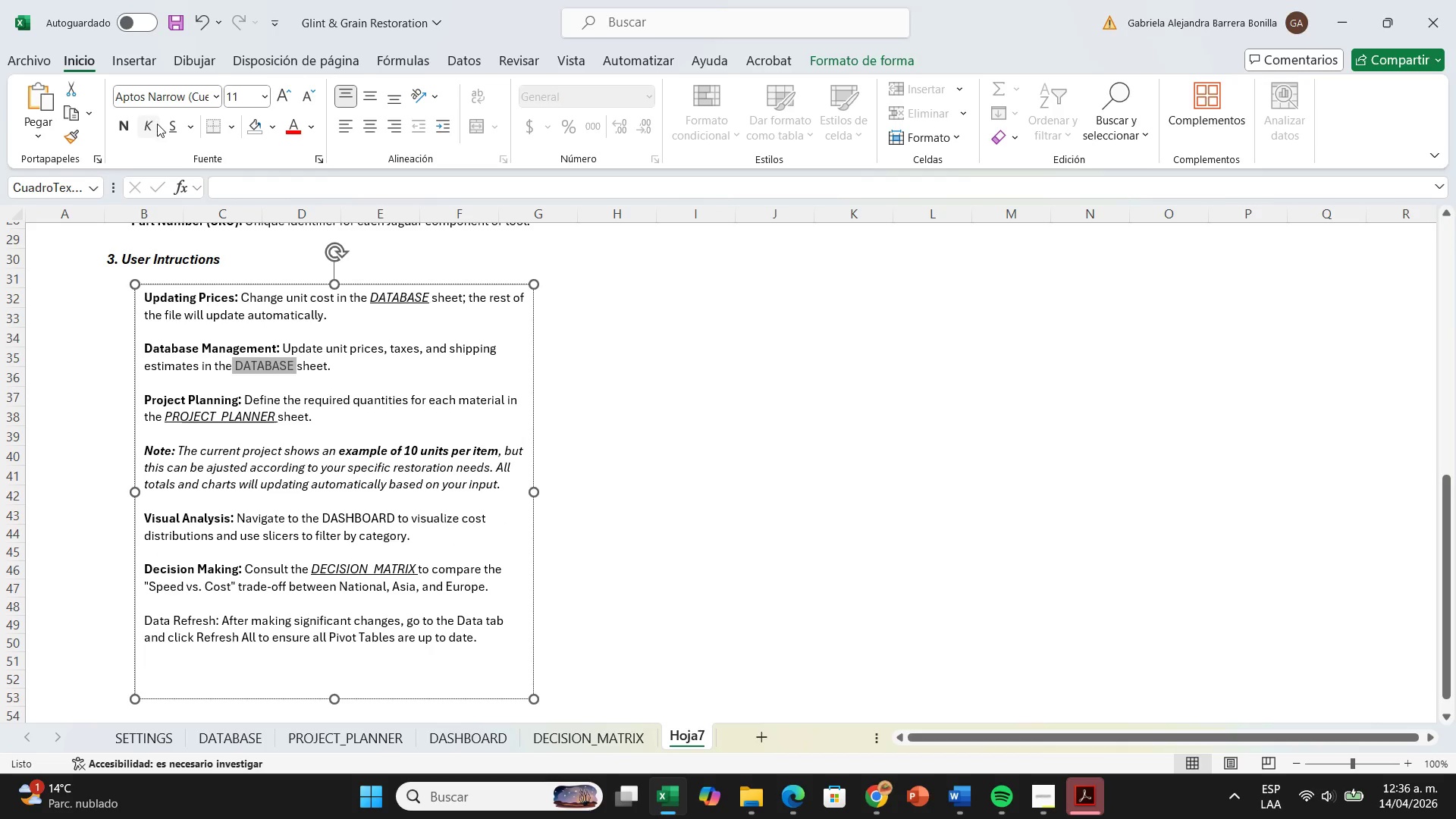 
left_click([157, 124])
 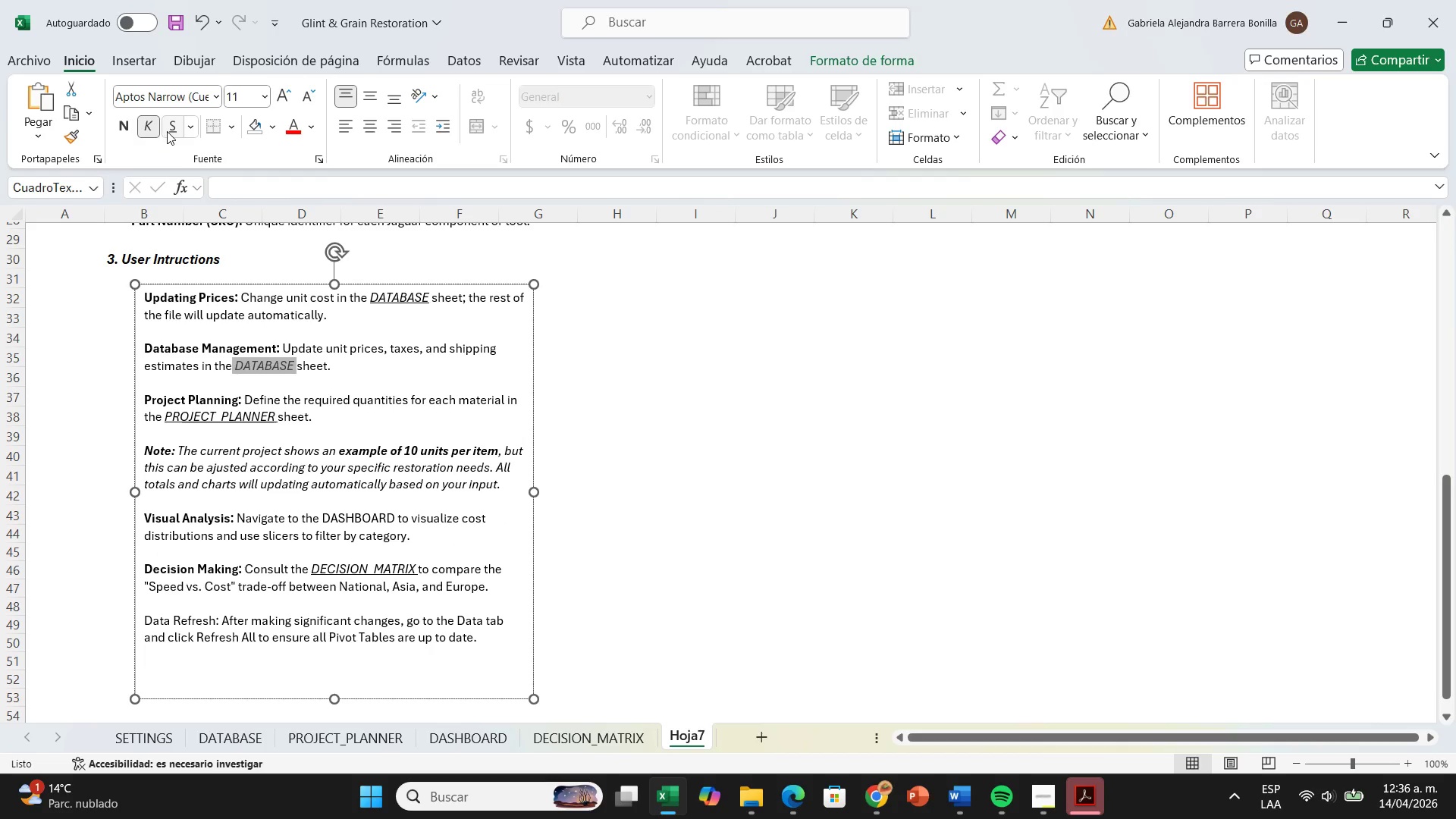 
left_click([167, 131])
 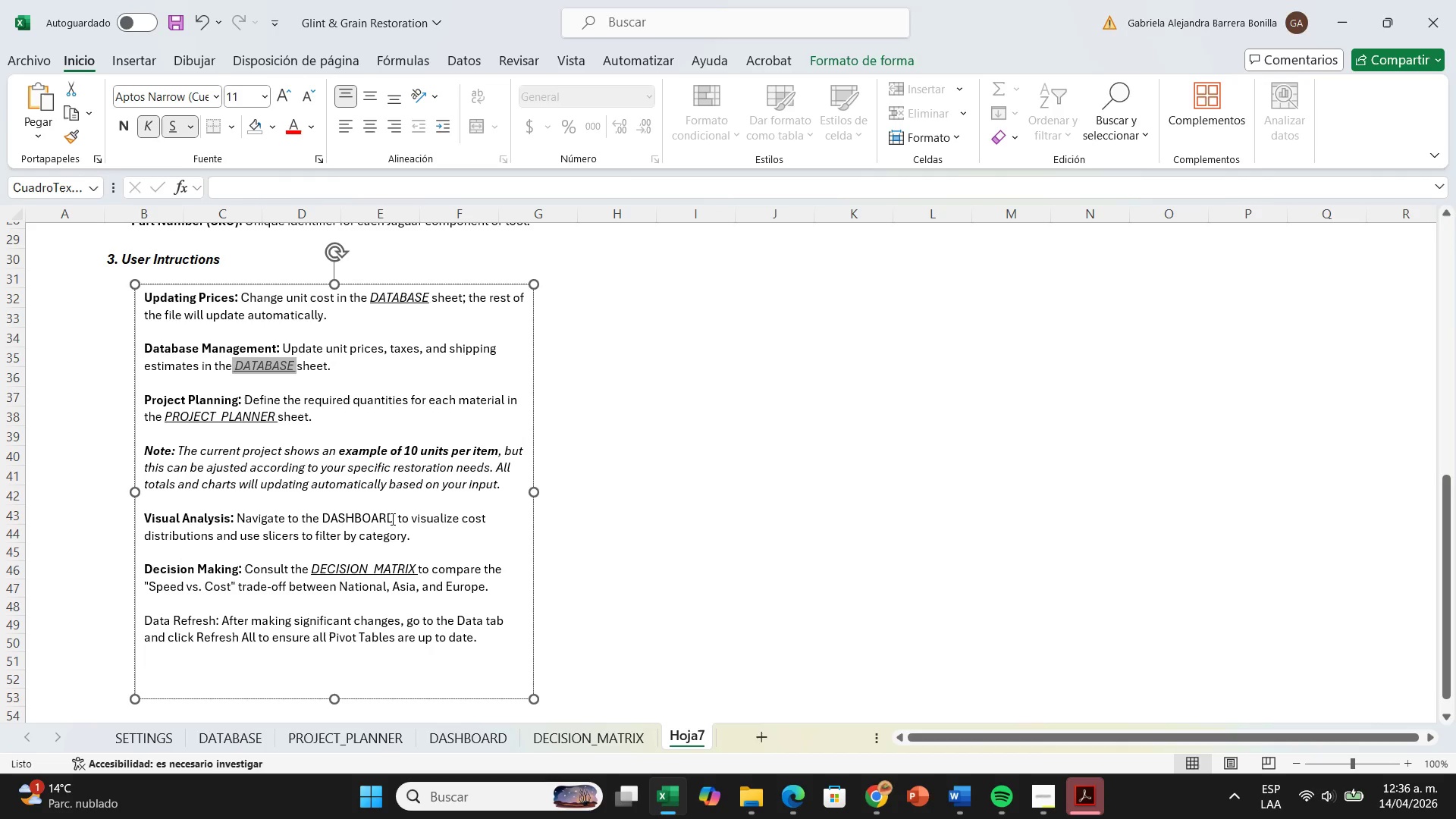 
left_click_drag(start_coordinate=[394, 519], to_coordinate=[315, 516])
 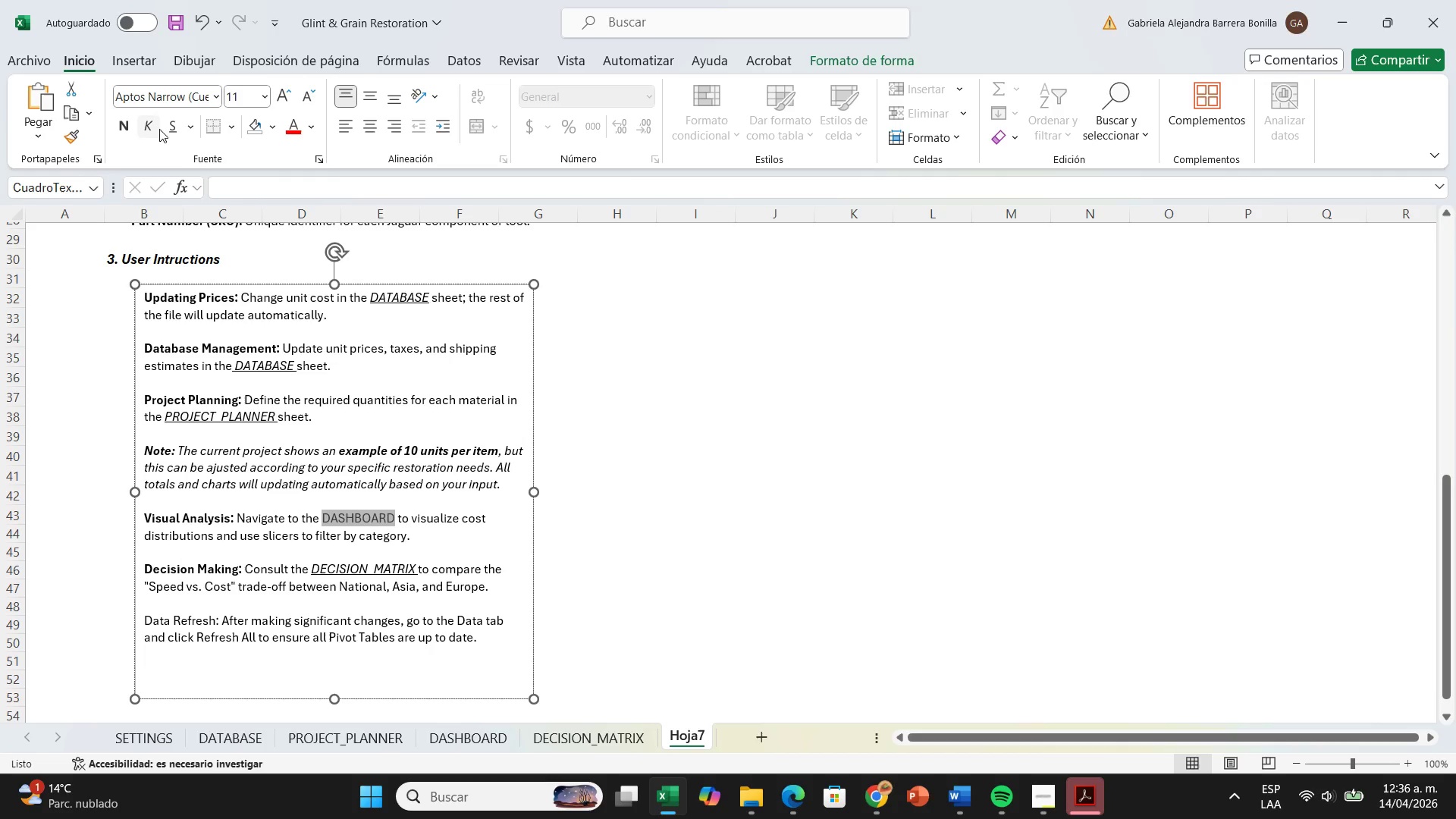 
left_click([152, 132])
 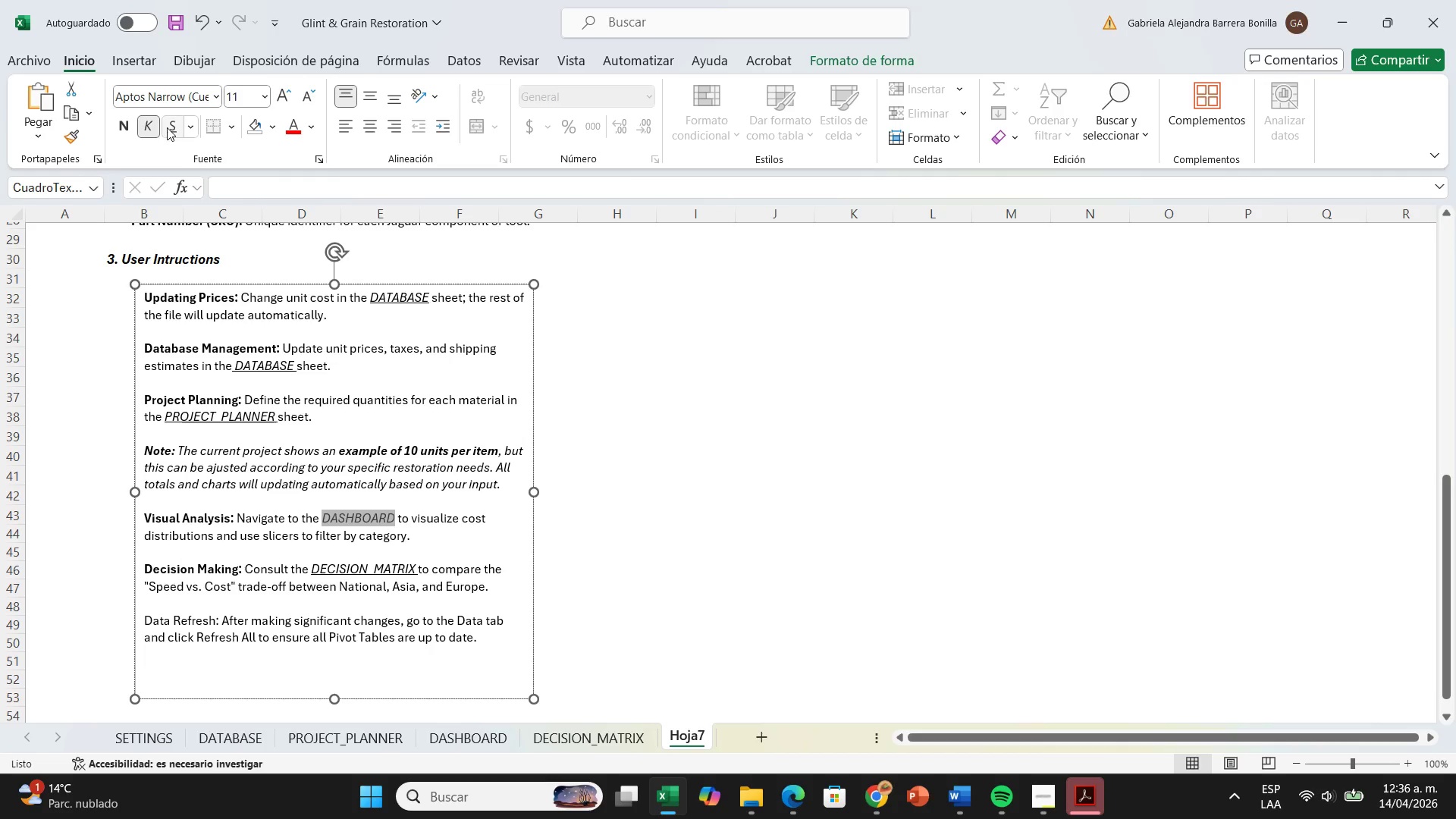 
left_click([168, 127])
 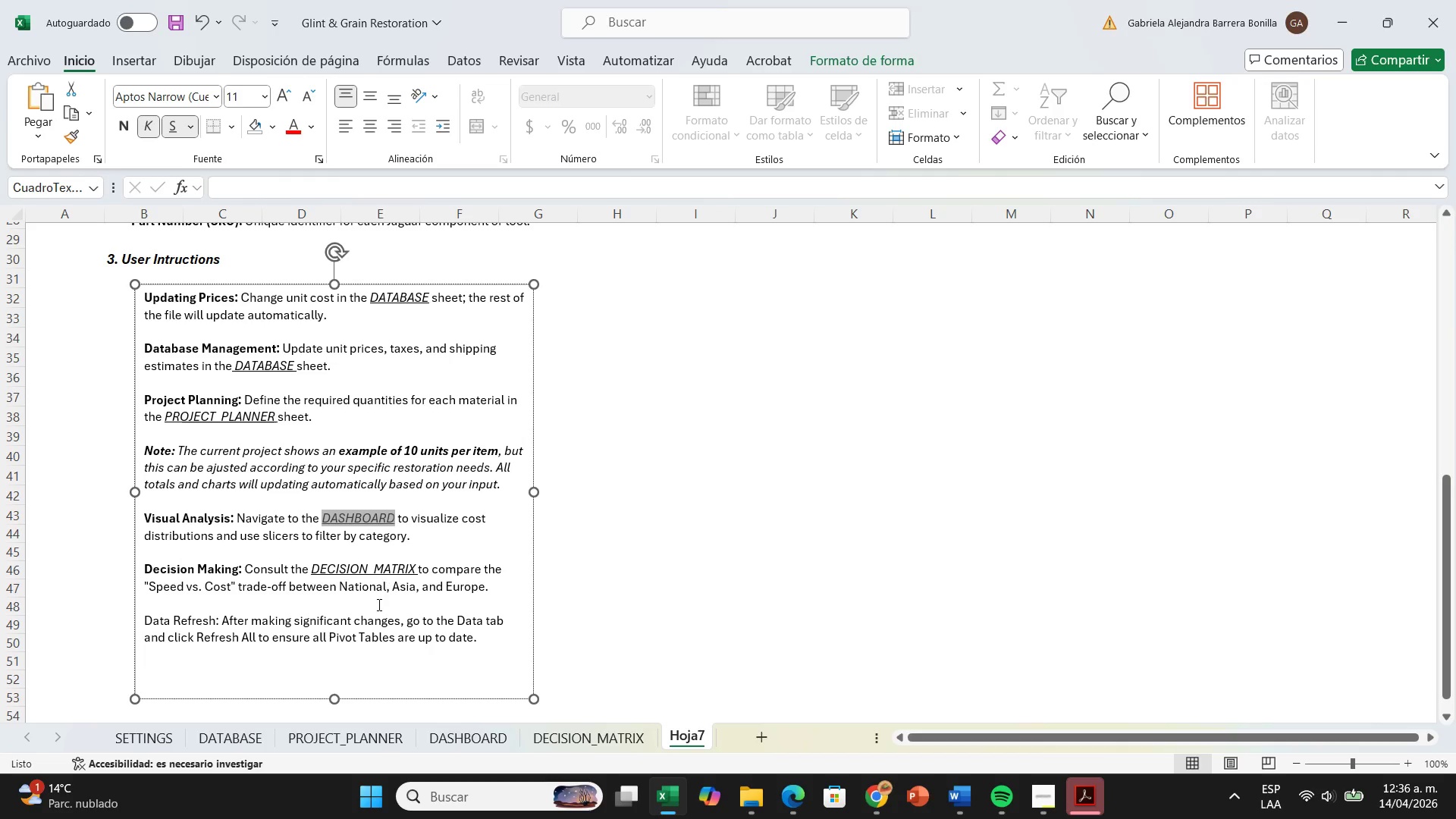 
scroll: coordinate [378, 605], scroll_direction: down, amount: 1.0
 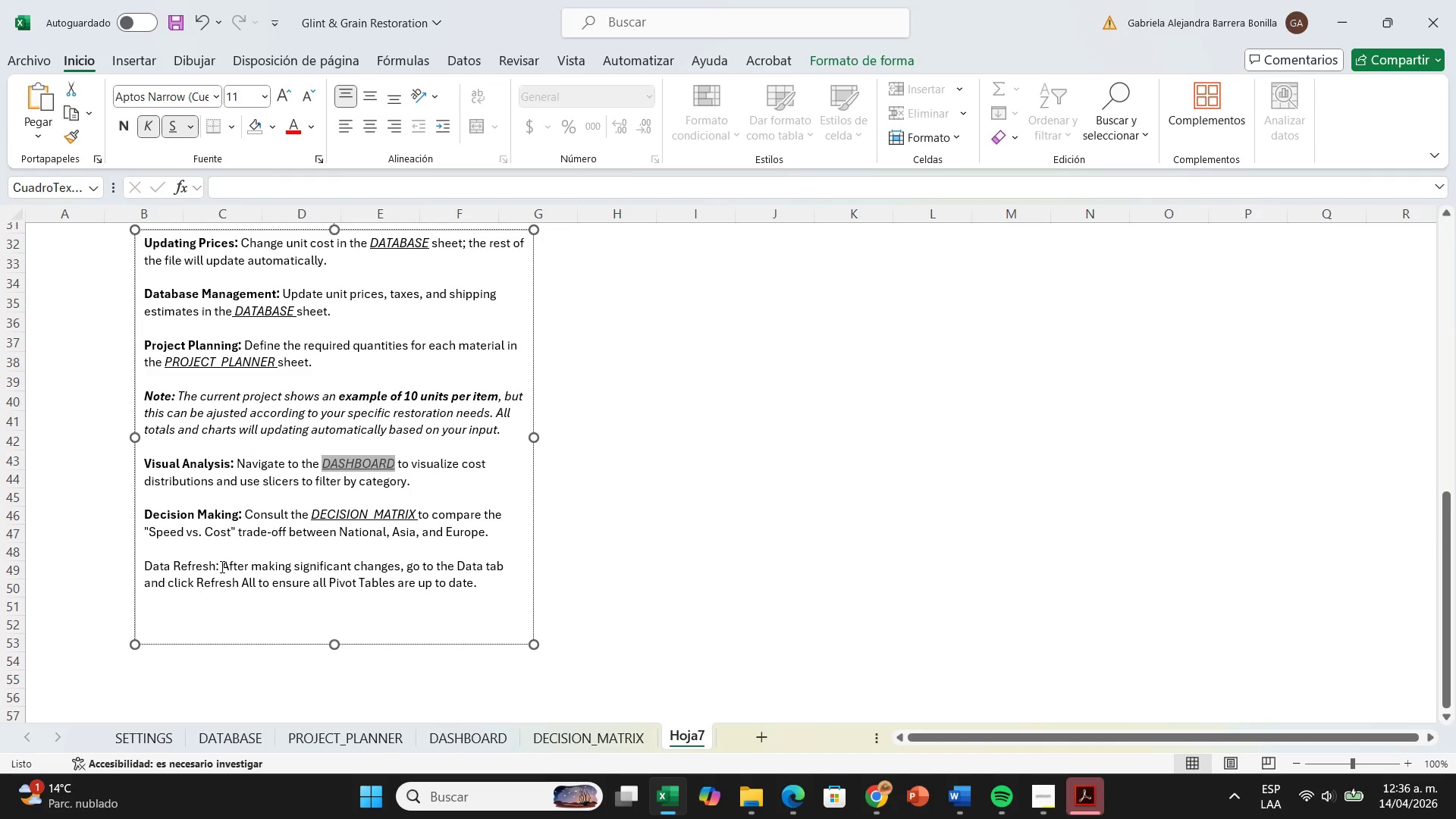 
left_click_drag(start_coordinate=[218, 568], to_coordinate=[155, 570])
 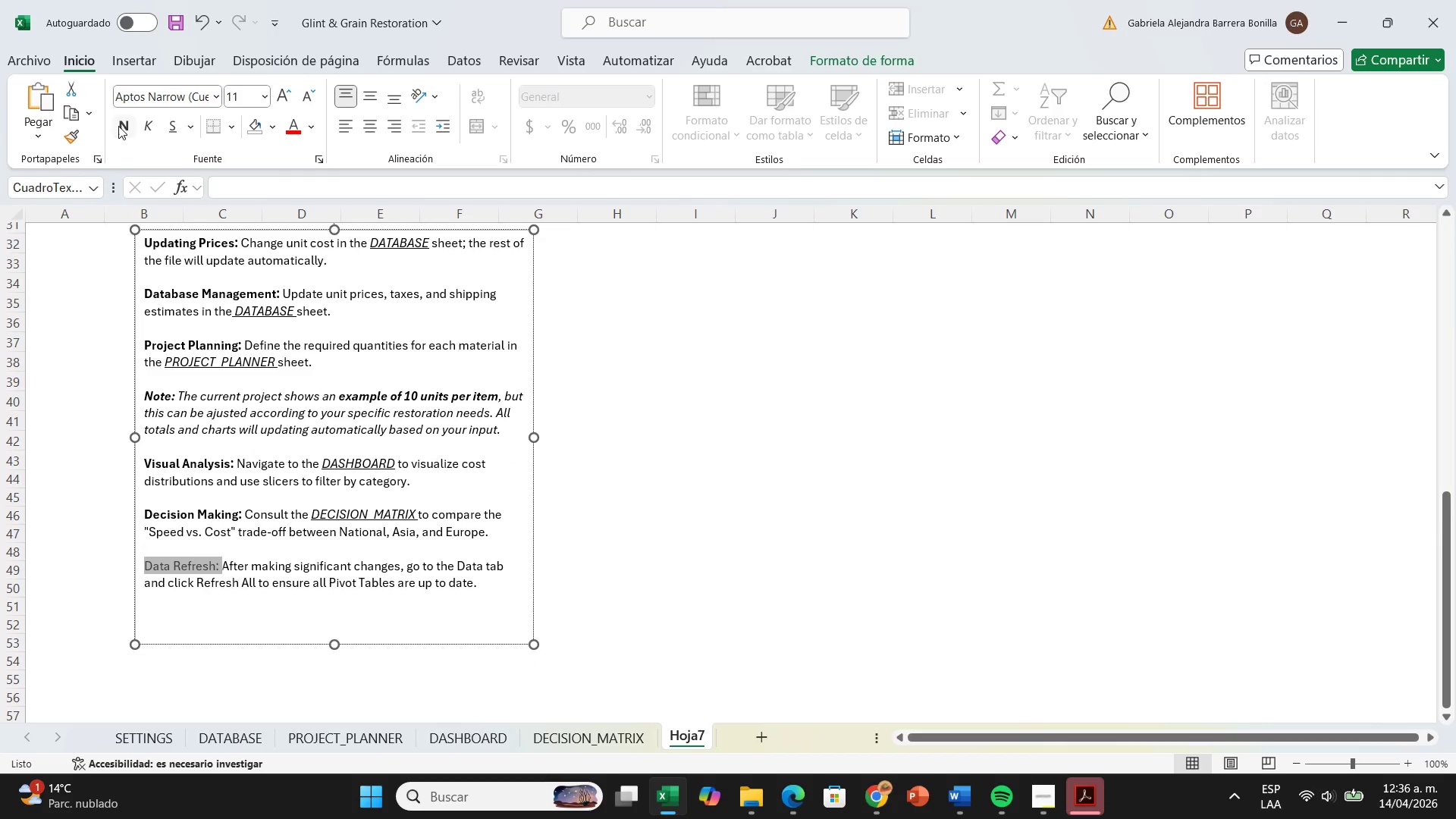 
left_click([123, 128])
 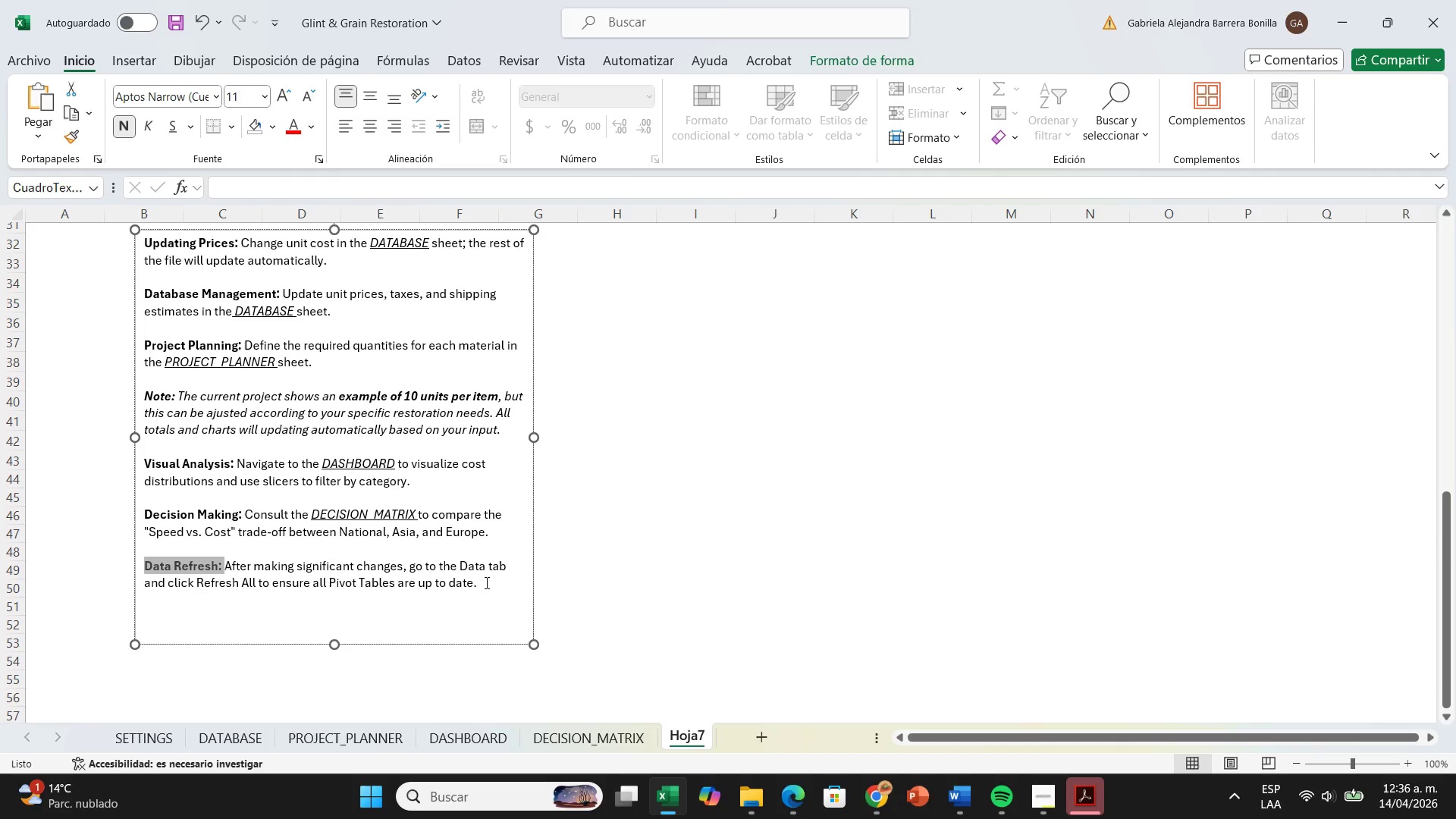 
double_click([602, 565])
 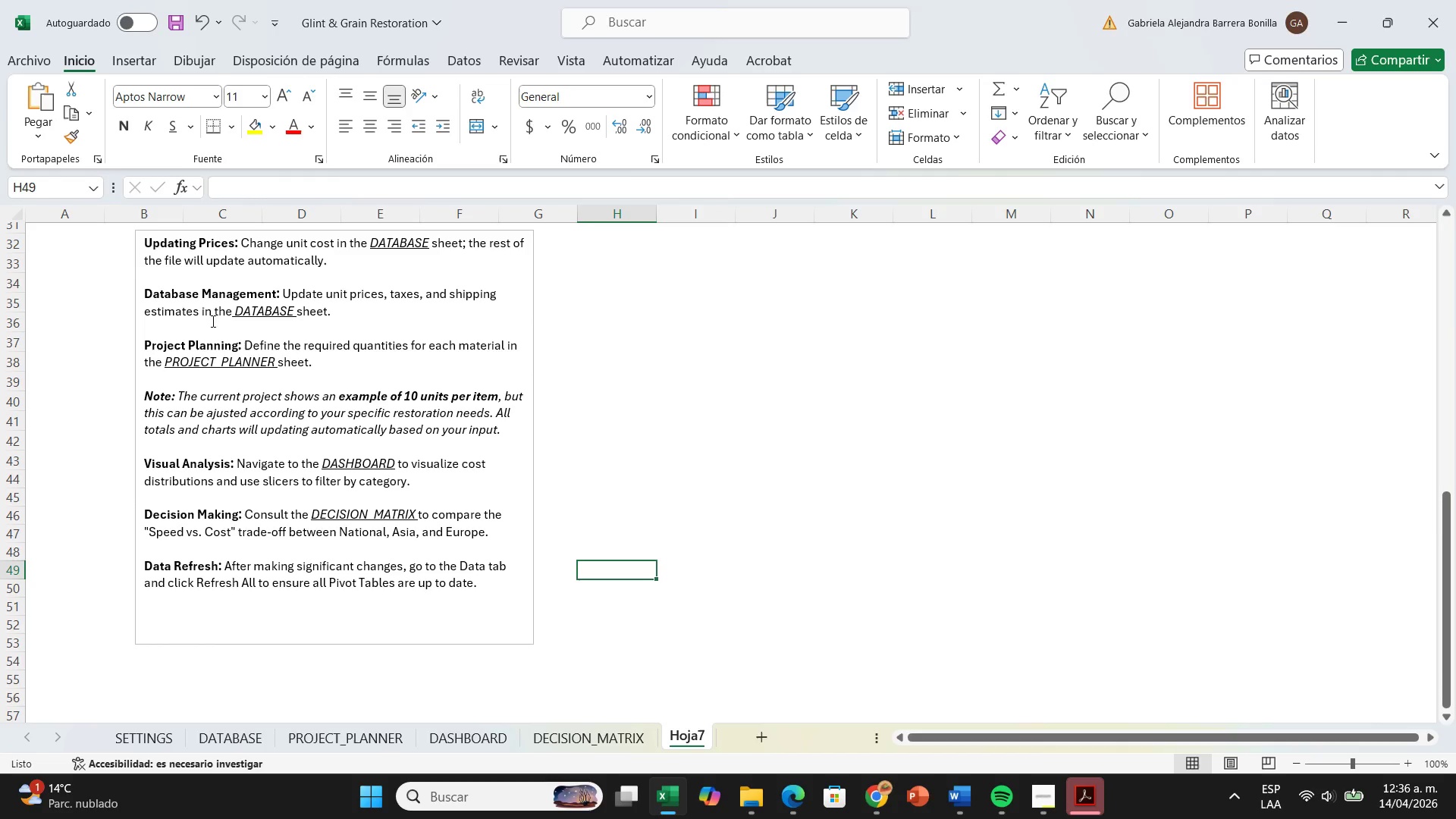 
scroll: coordinate [206, 344], scroll_direction: up, amount: 1.0
 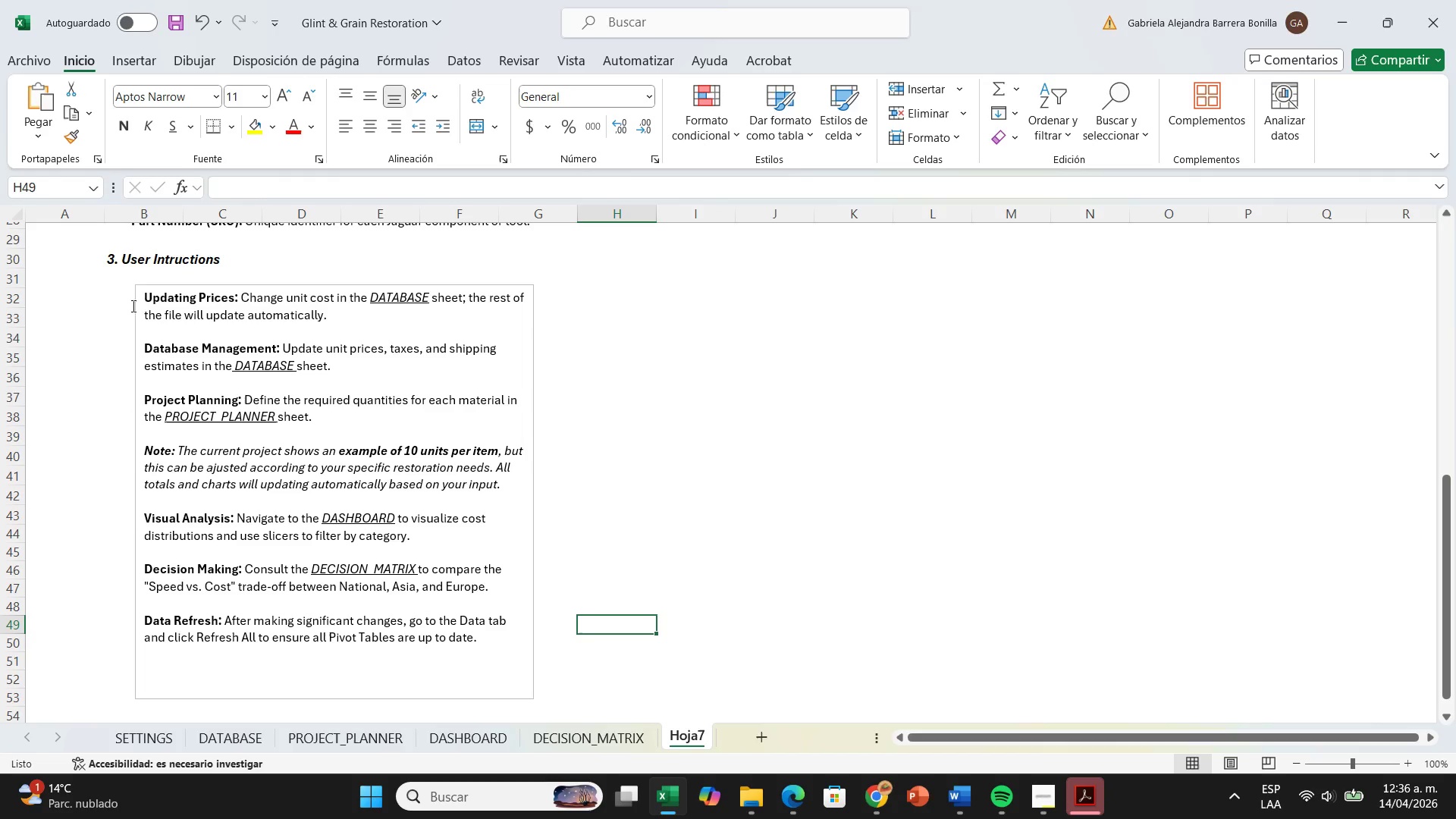 
left_click([139, 265])
 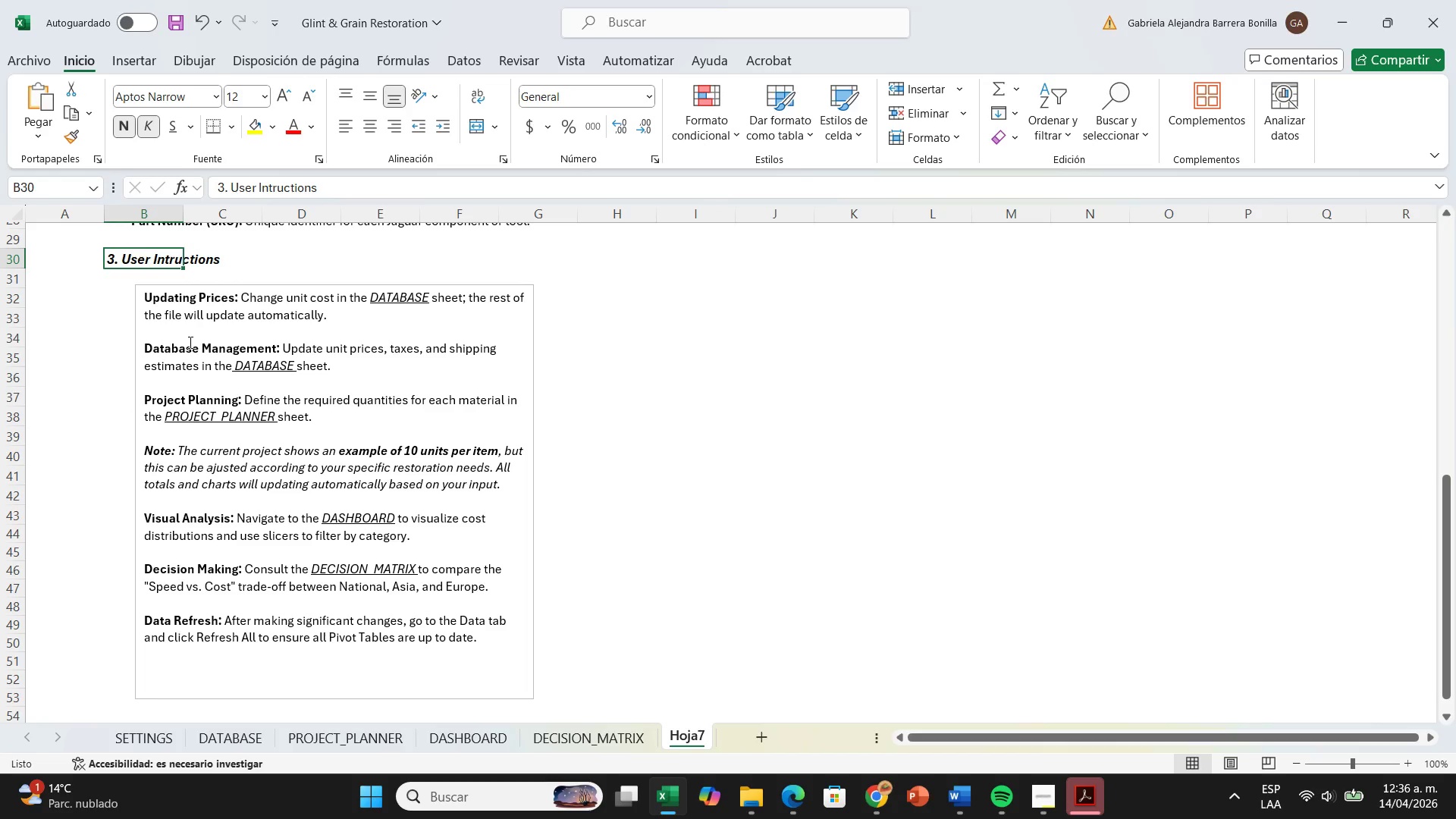 
left_click([614, 381])
 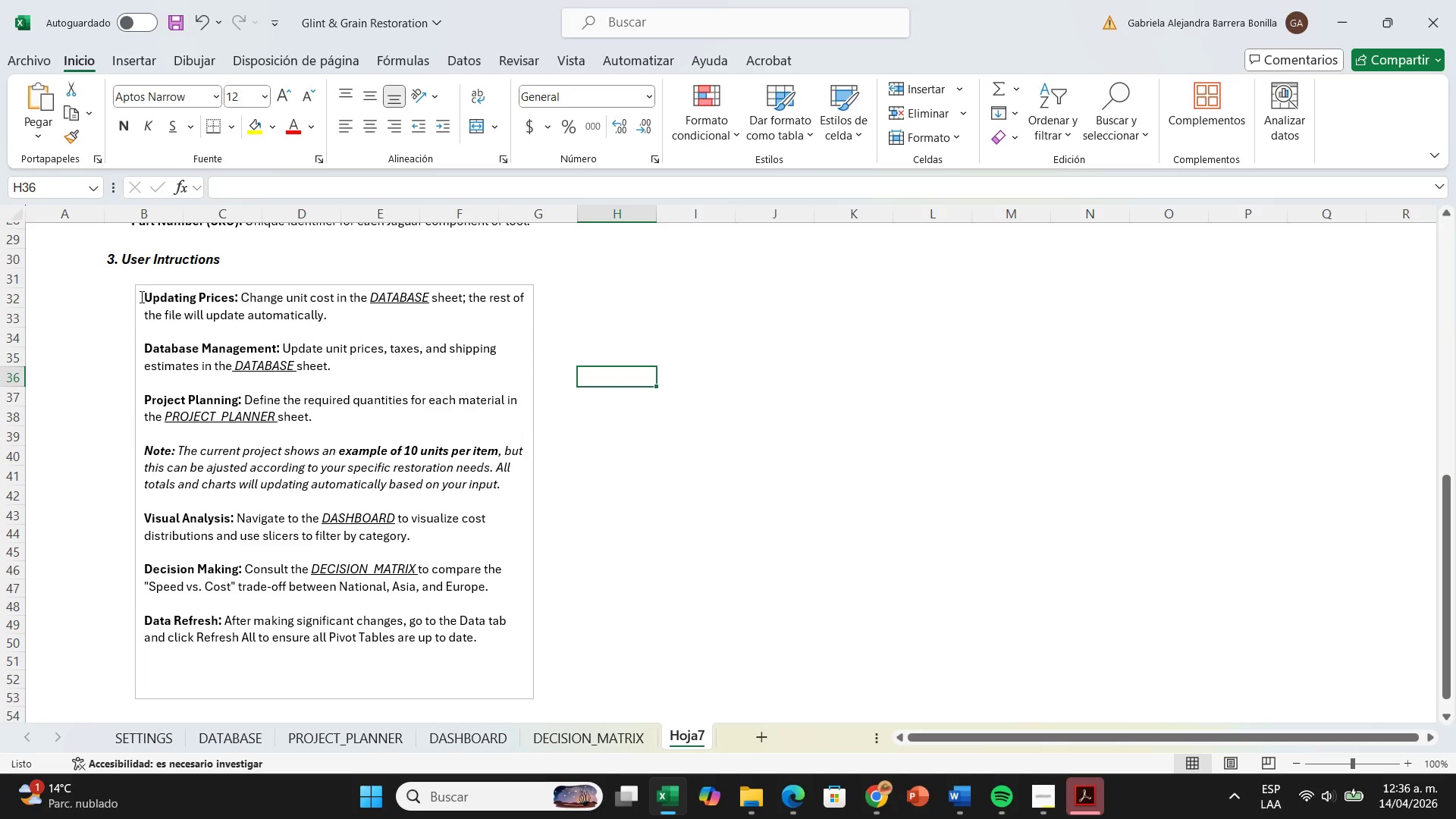 
left_click([133, 288])
 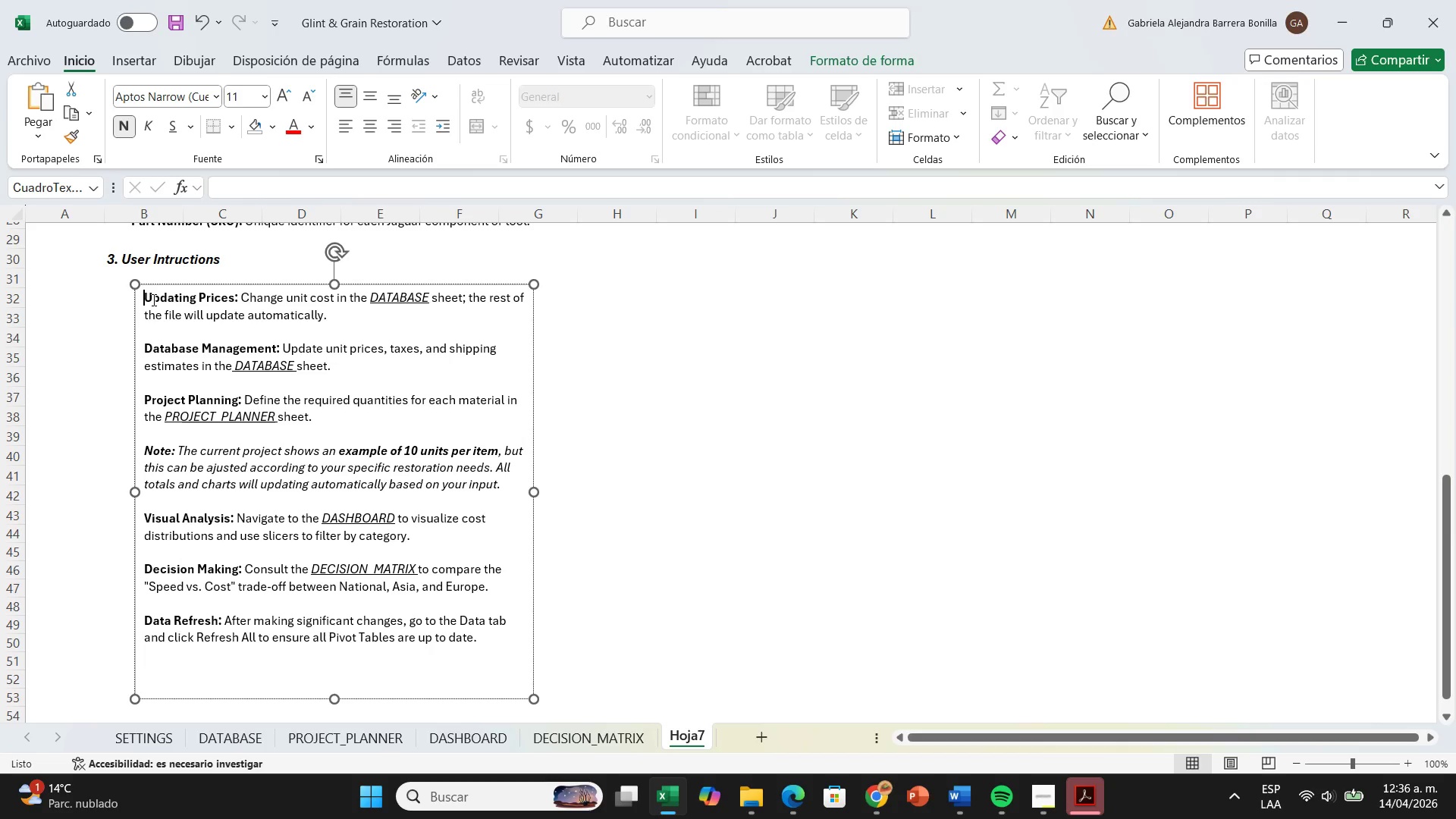 
left_click_drag(start_coordinate=[142, 300], to_coordinate=[466, 667])
 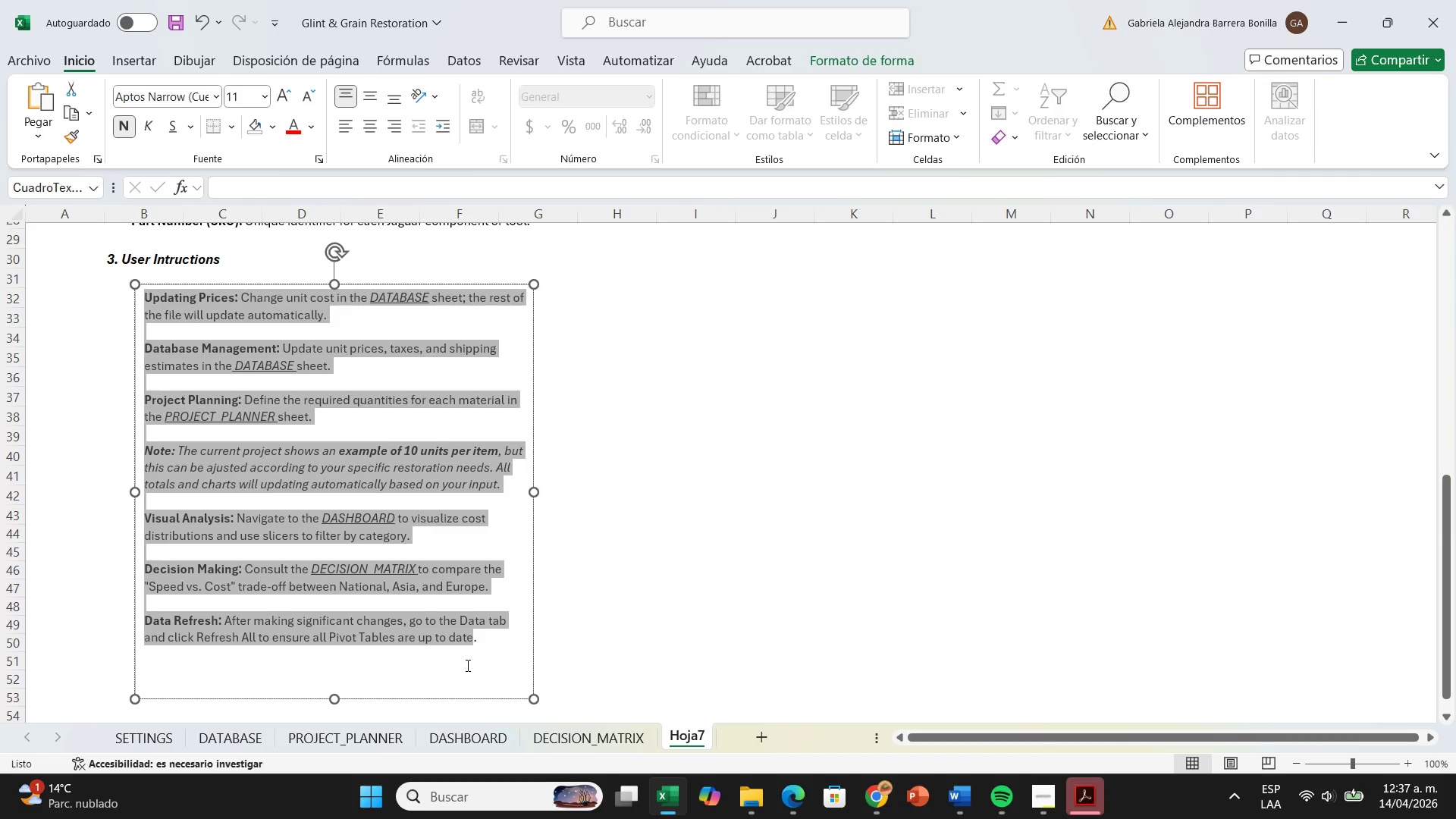 
left_click([466, 665])
 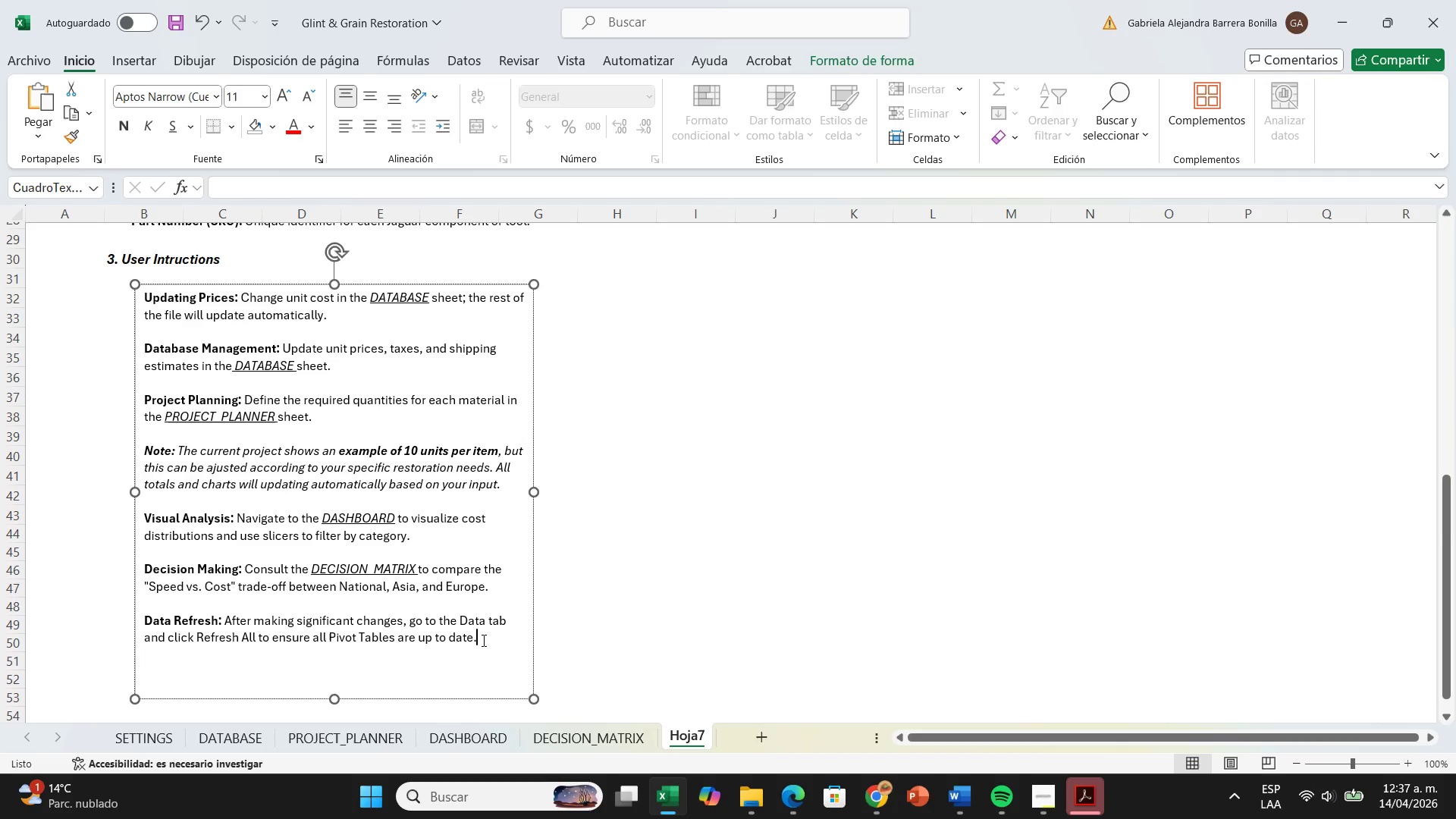 
left_click_drag(start_coordinate=[484, 641], to_coordinate=[113, 290])
 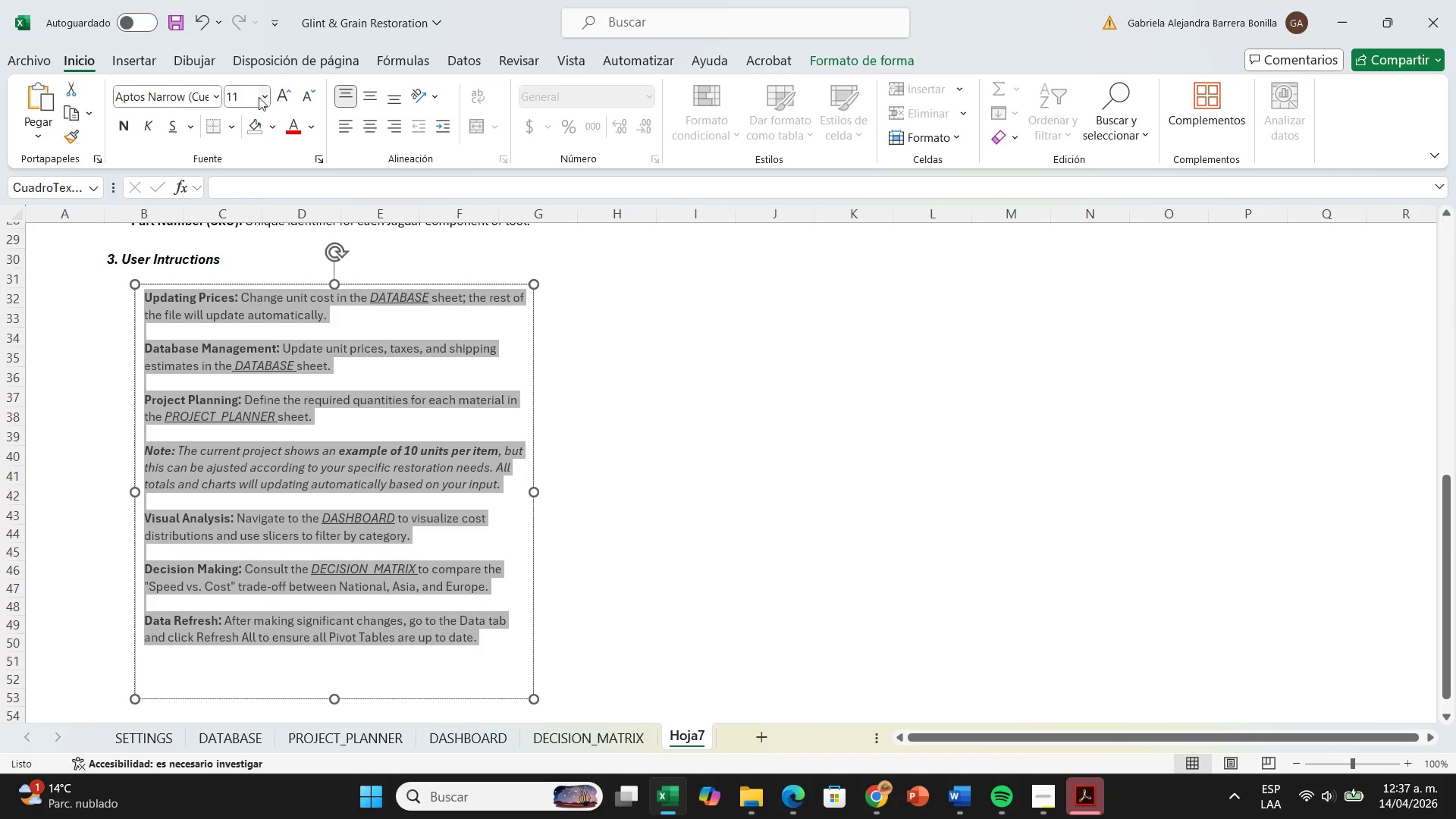 
left_click([267, 97])
 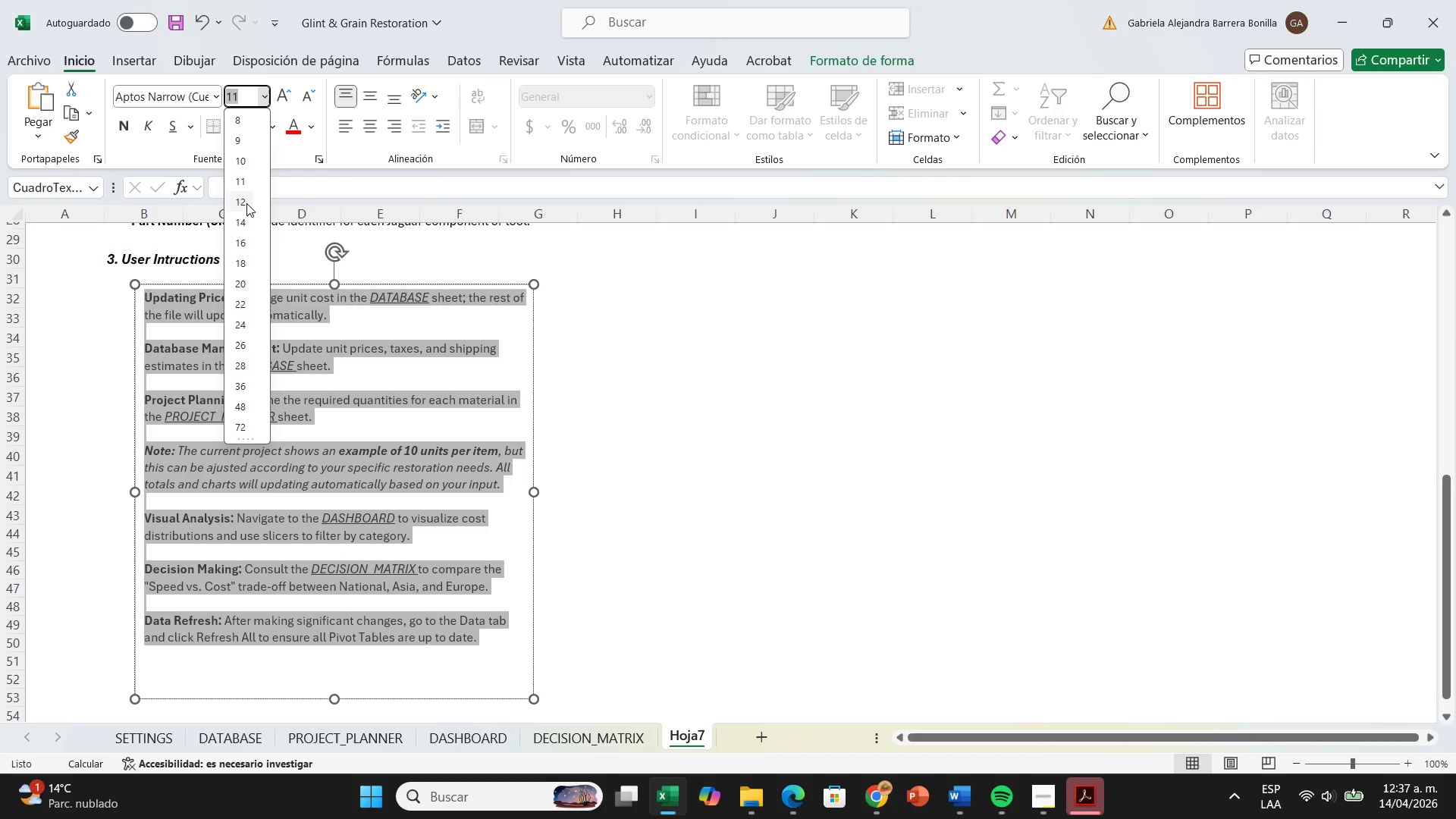 
left_click([246, 203])
 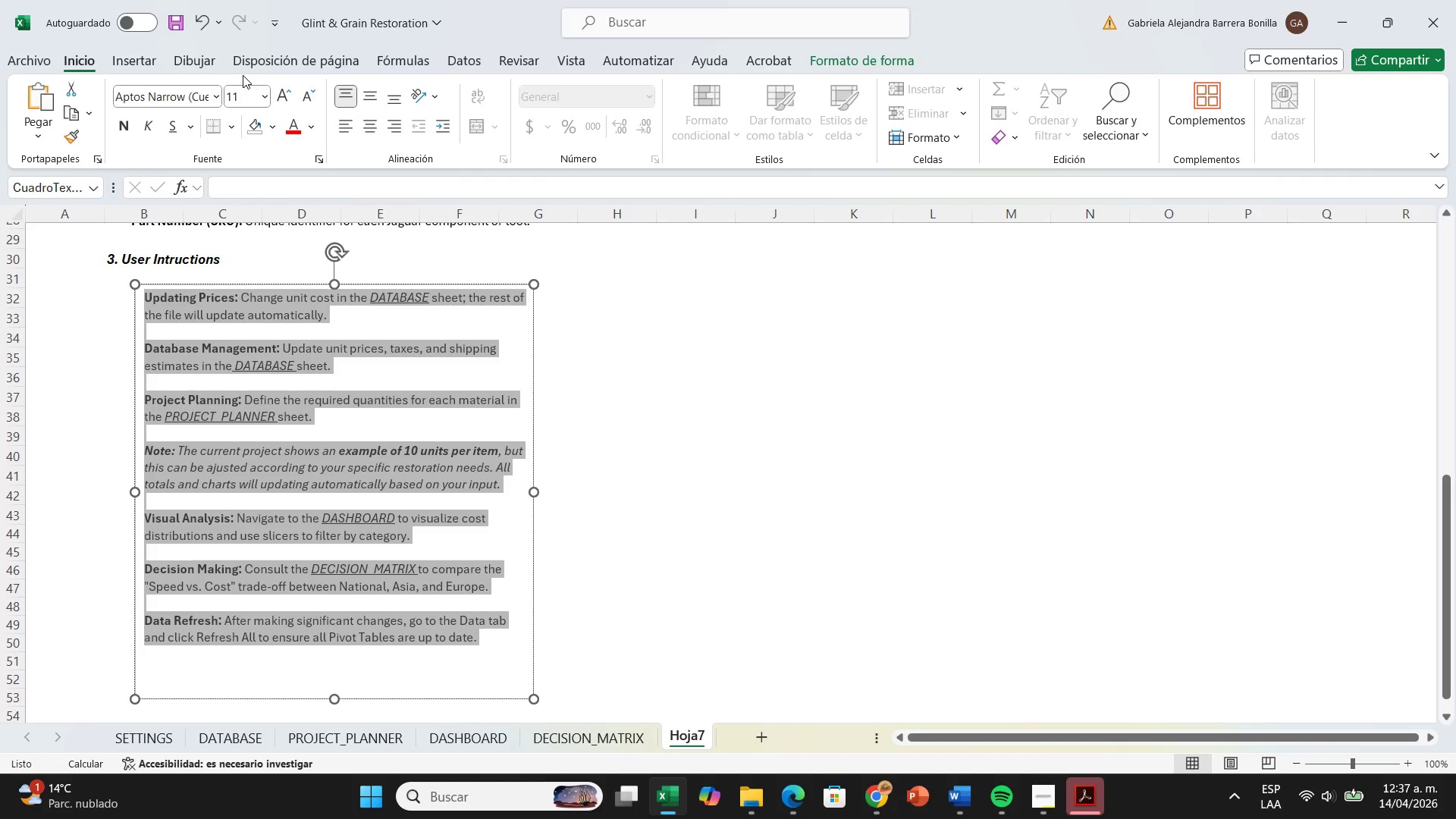 
left_click([262, 93])
 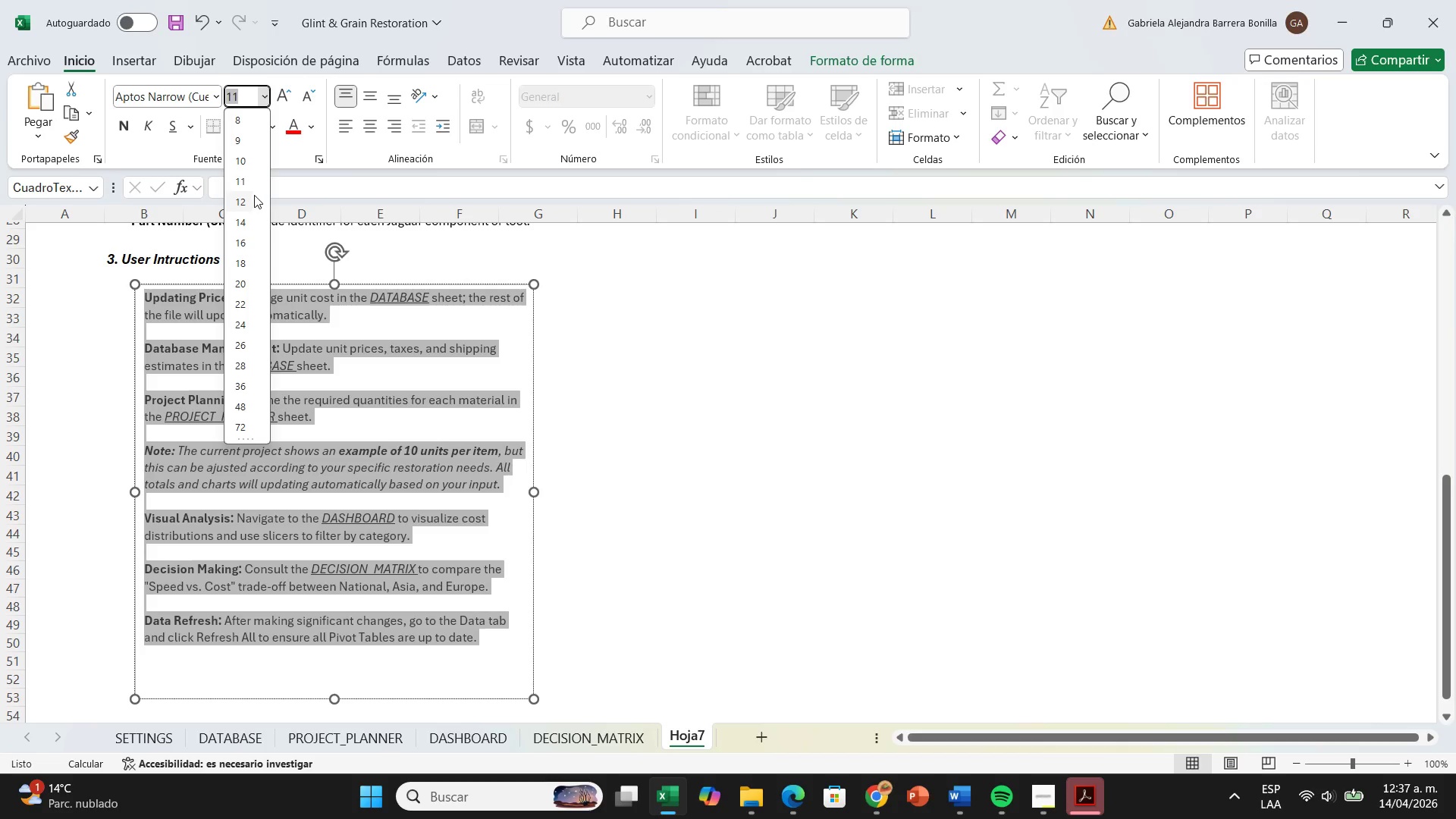 
left_click([246, 201])
 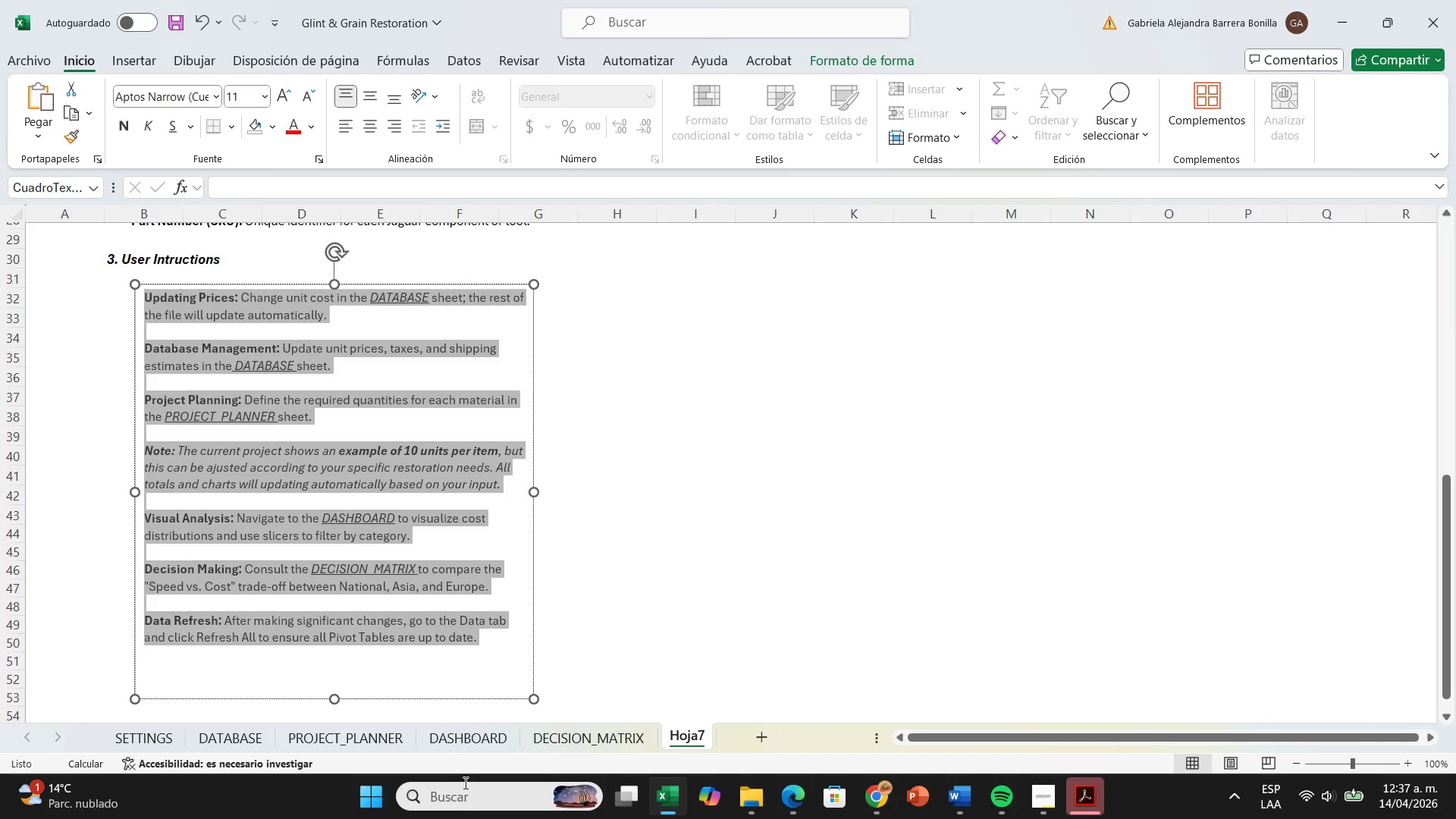 
left_click([610, 658])
 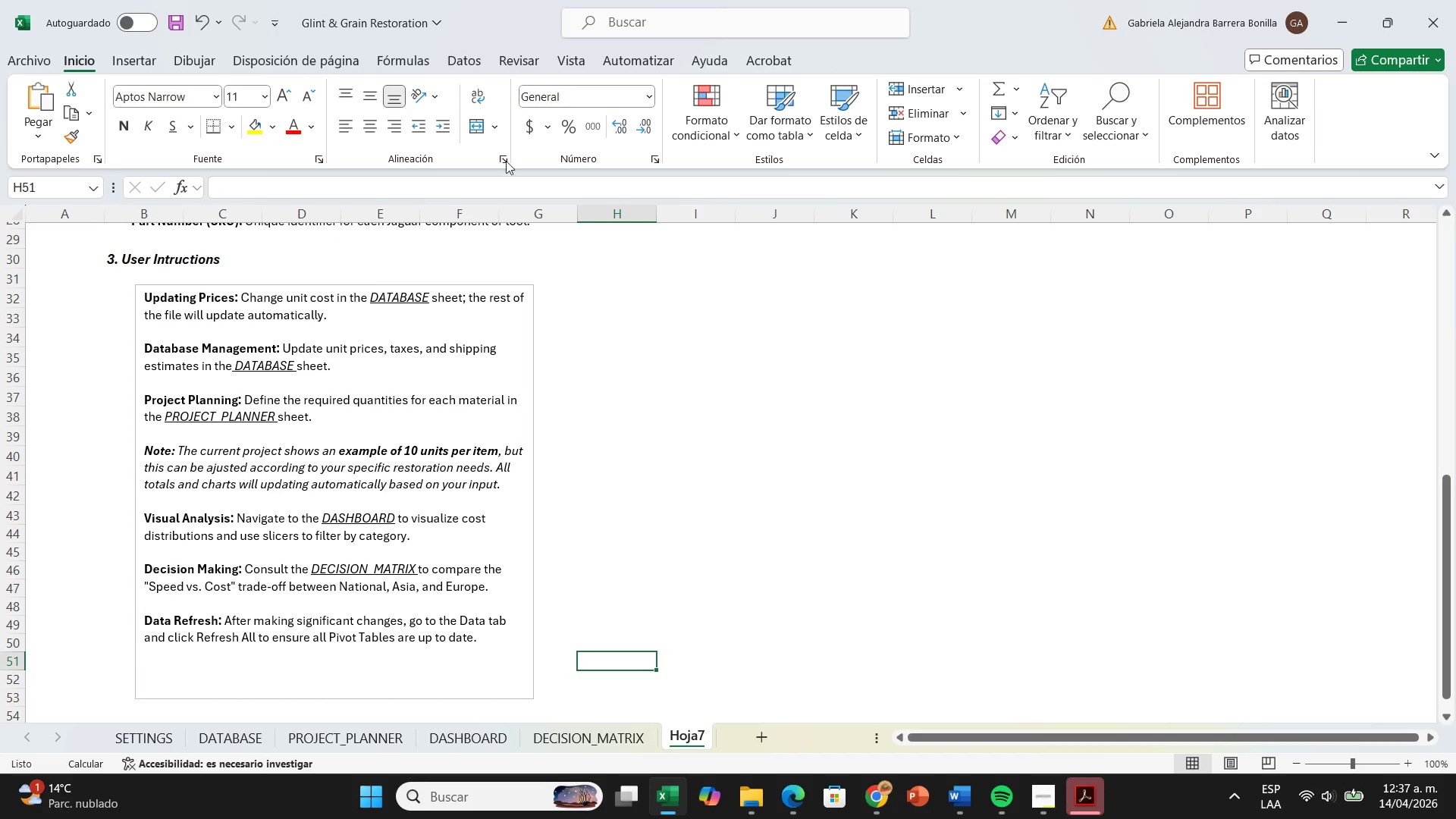 
left_click([486, 335])
 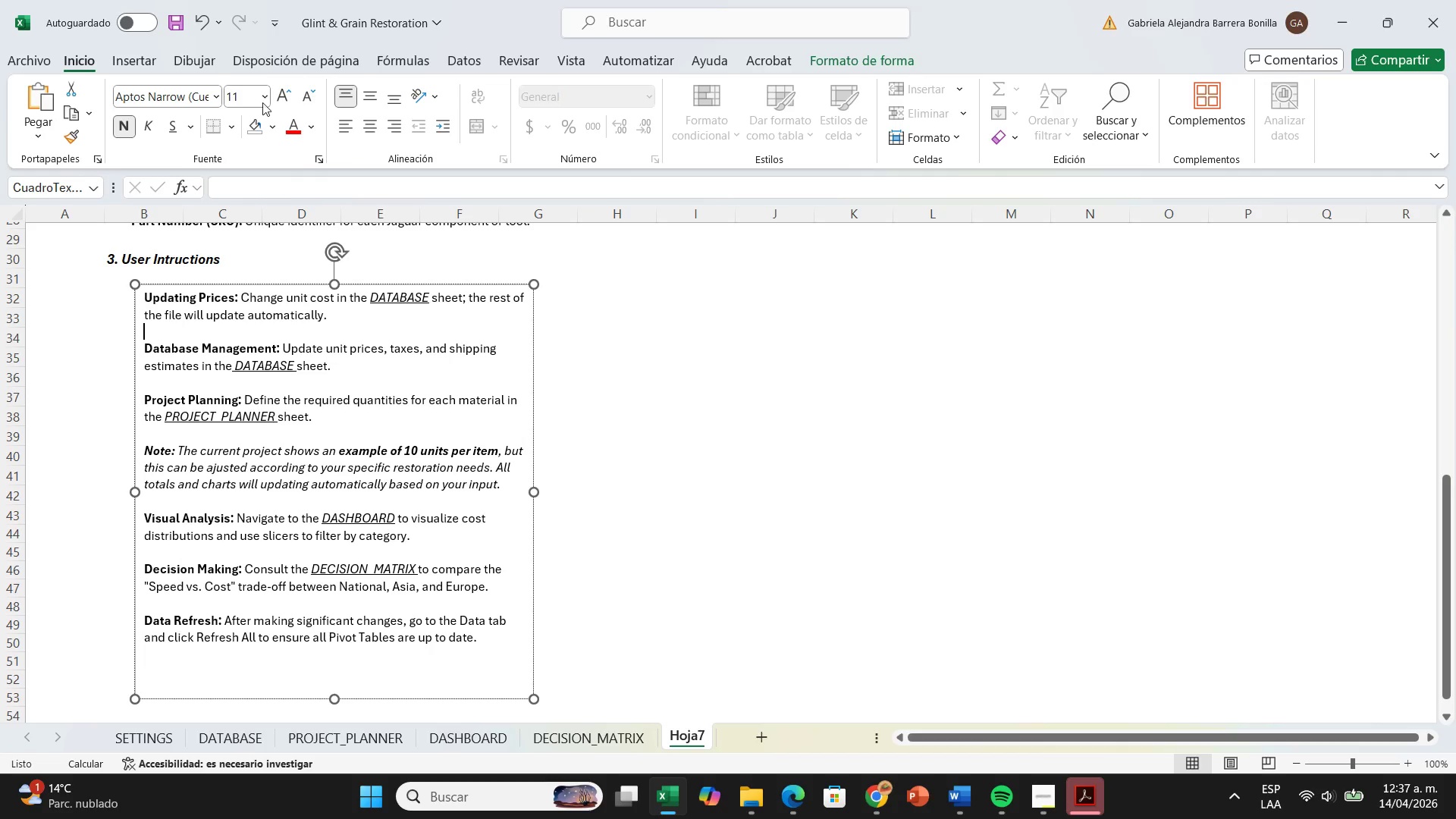 
left_click([263, 92])
 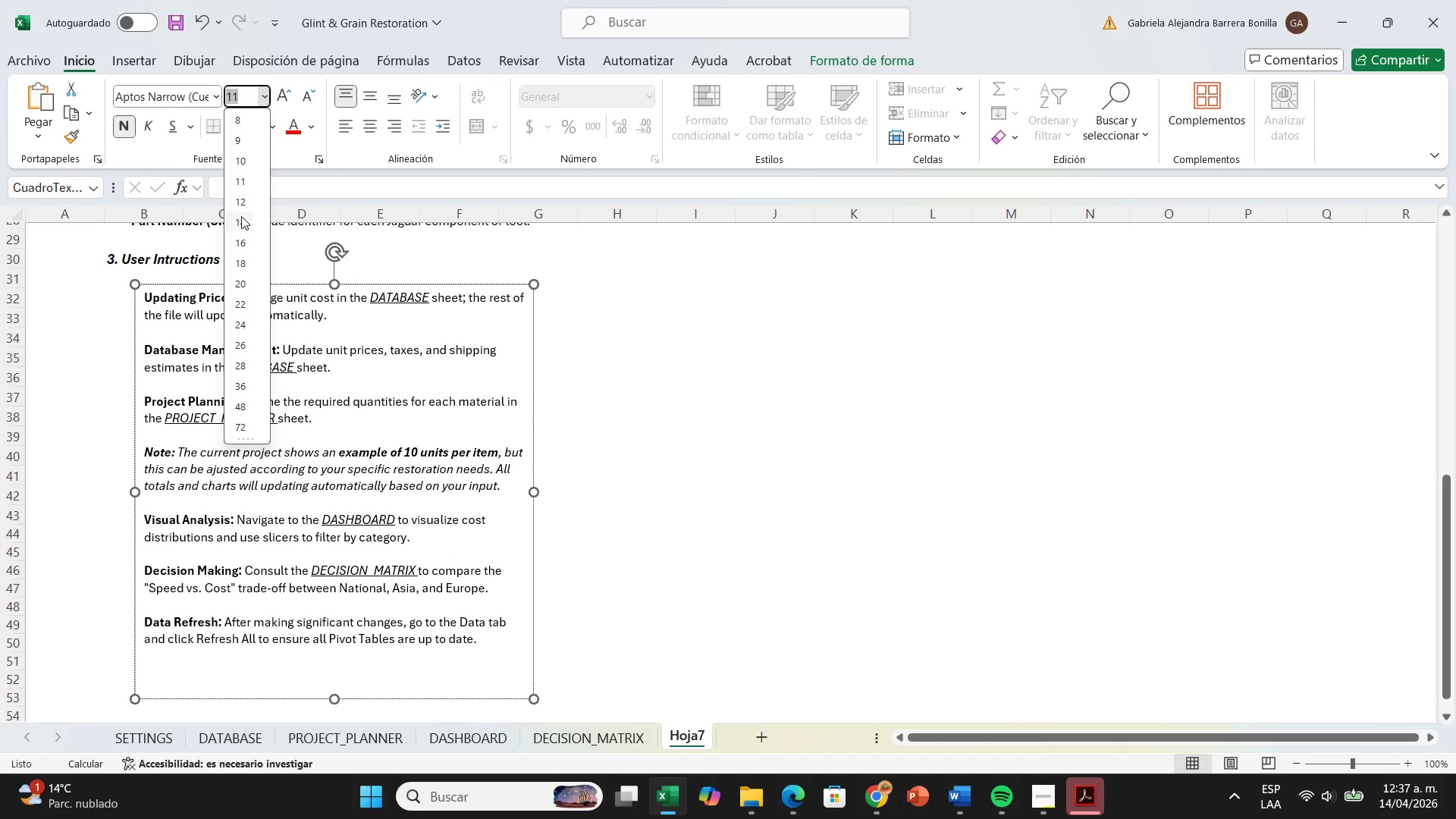 
left_click([248, 201])
 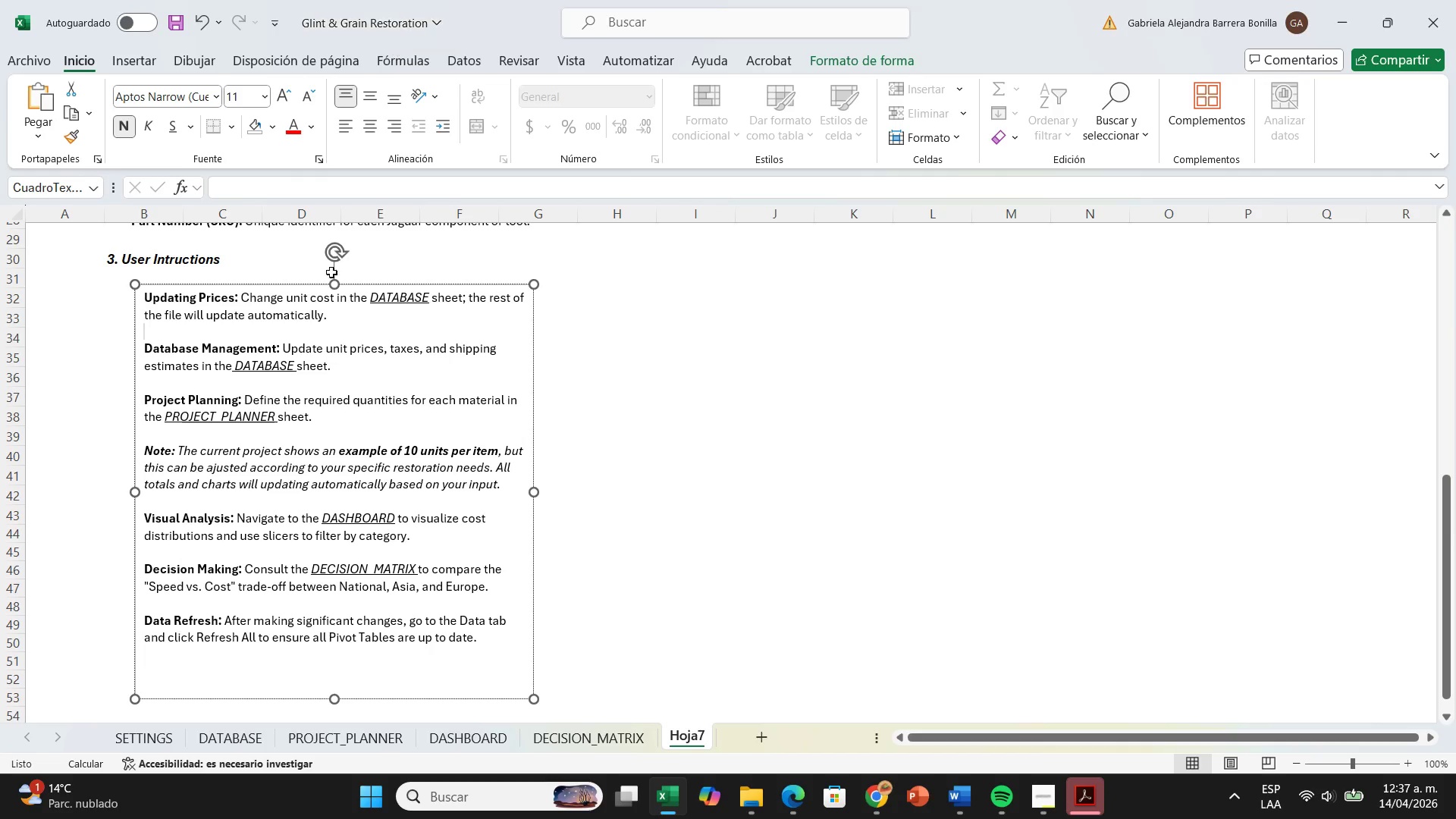 
wait(6.8)
 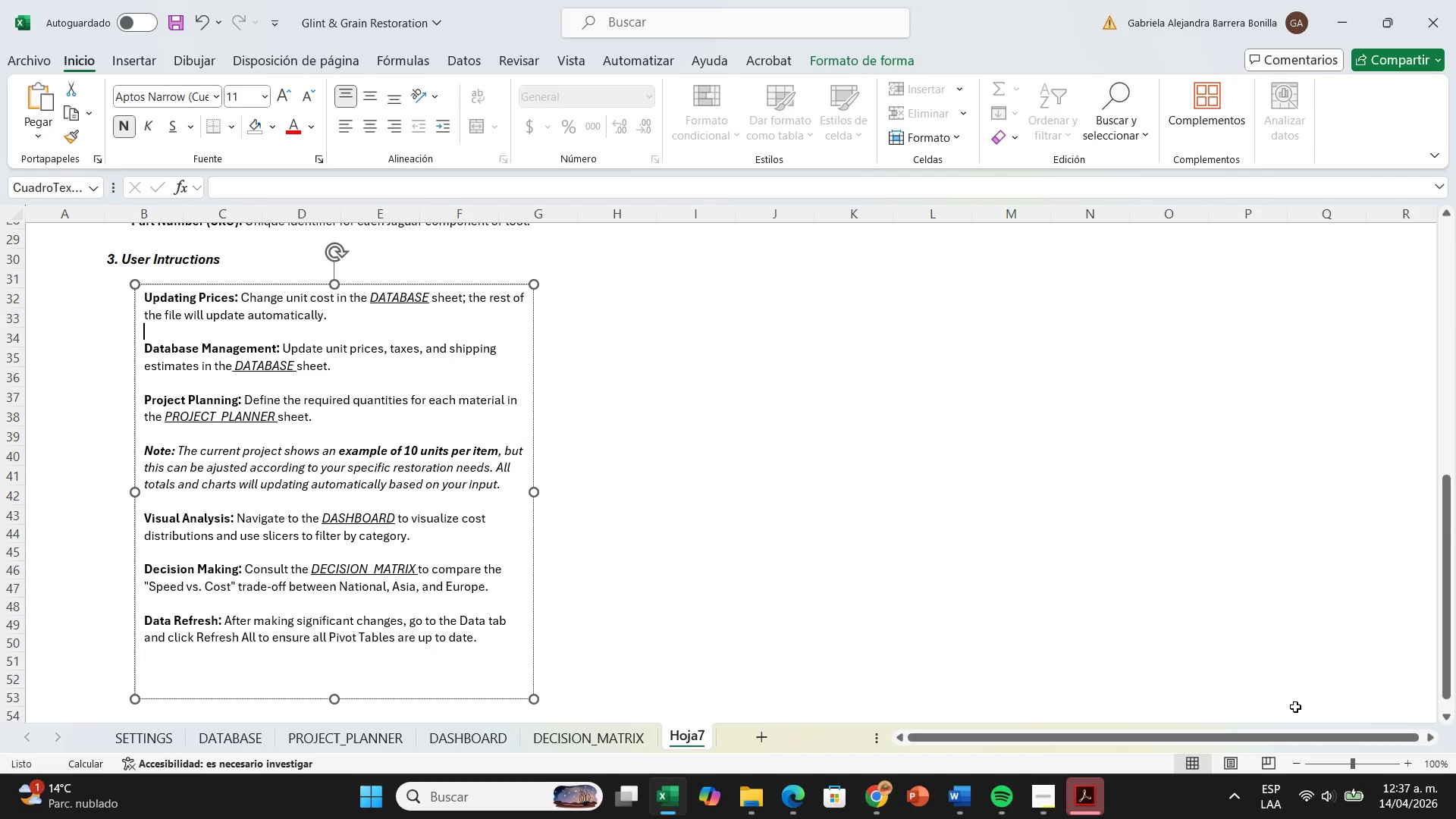 
left_click_drag(start_coordinate=[140, 297], to_coordinate=[494, 642])
 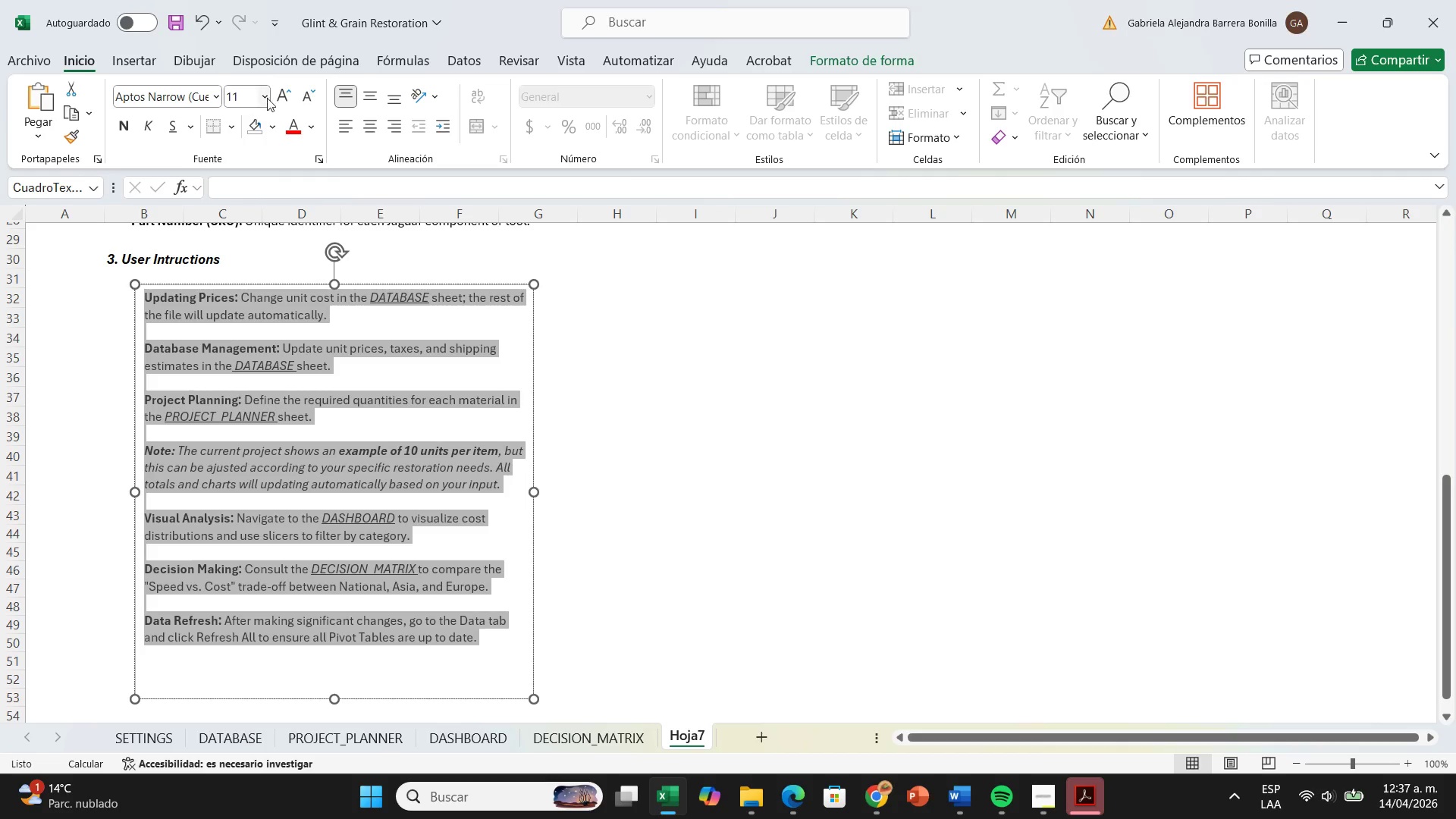 
left_click([271, 95])
 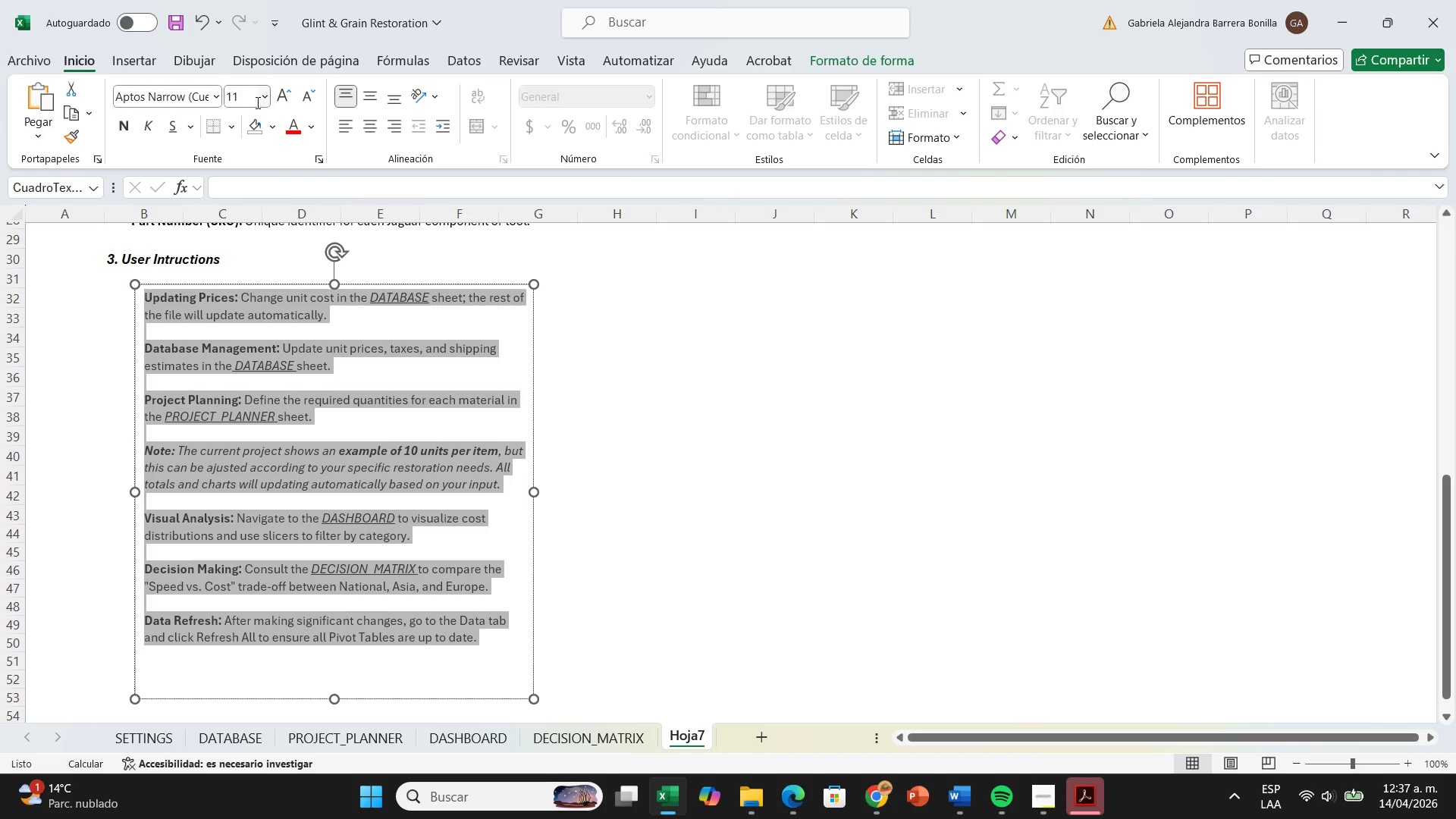 
left_click([256, 102])
 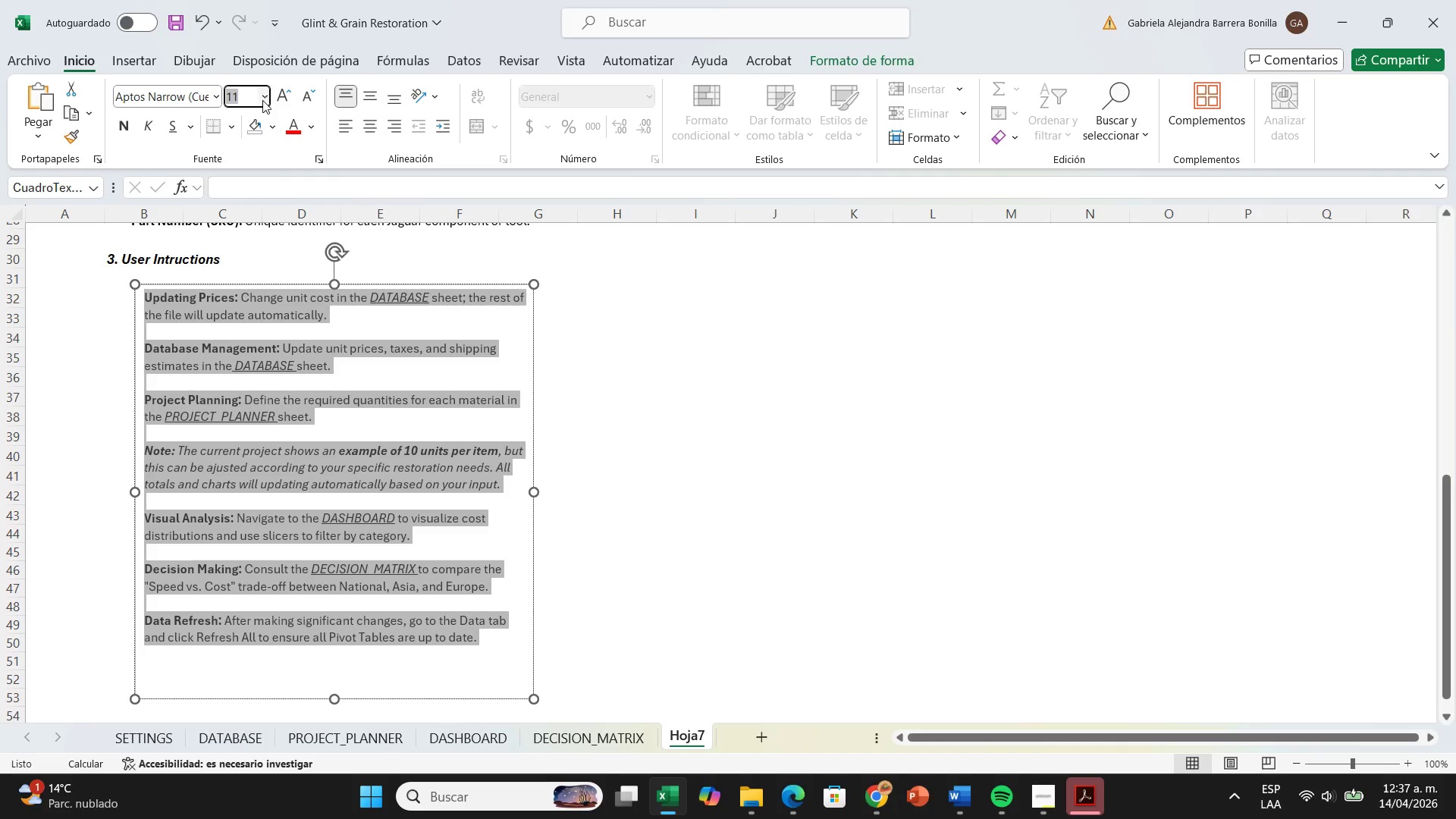 
left_click([262, 100])
 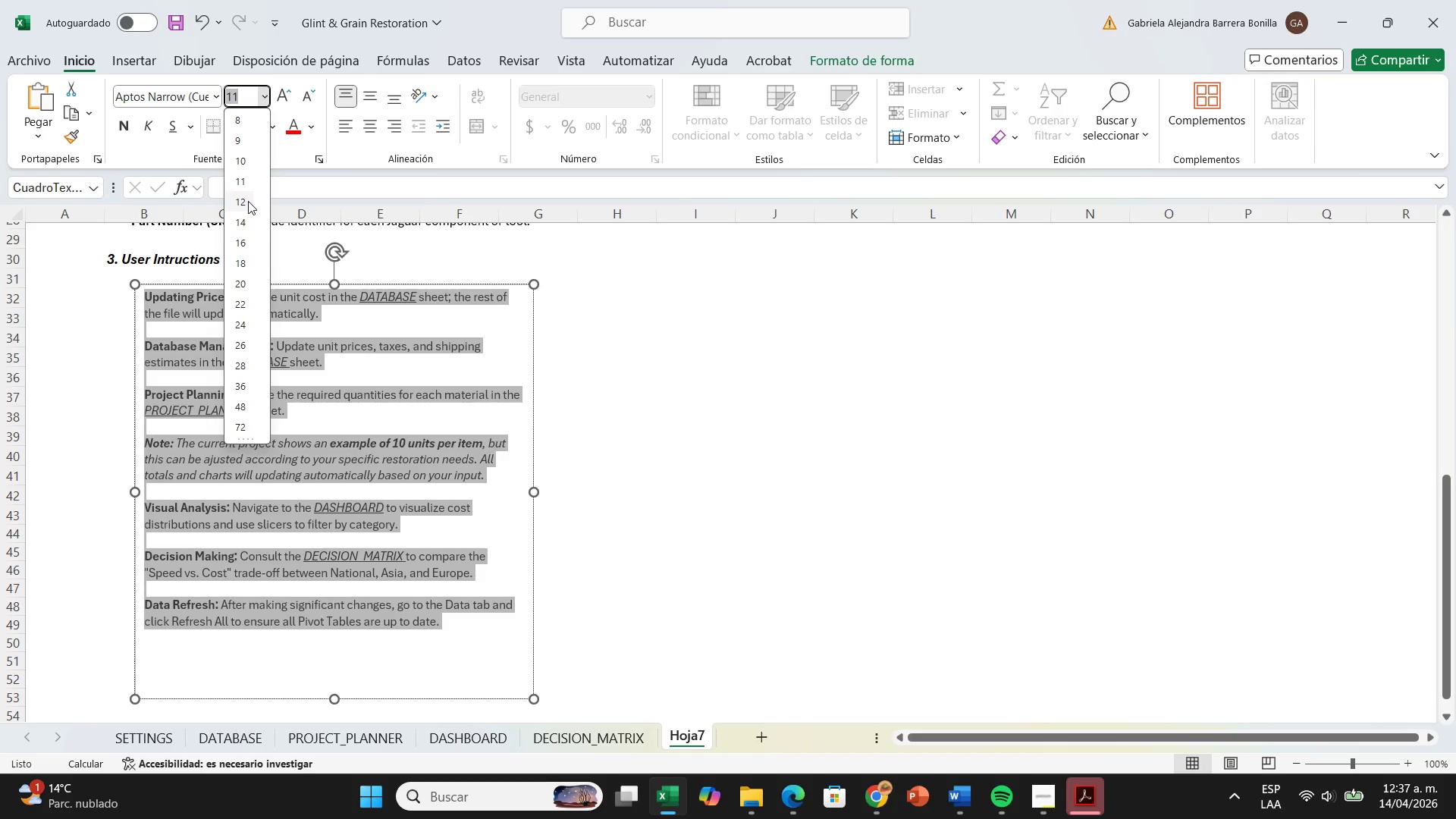 
left_click([248, 201])
 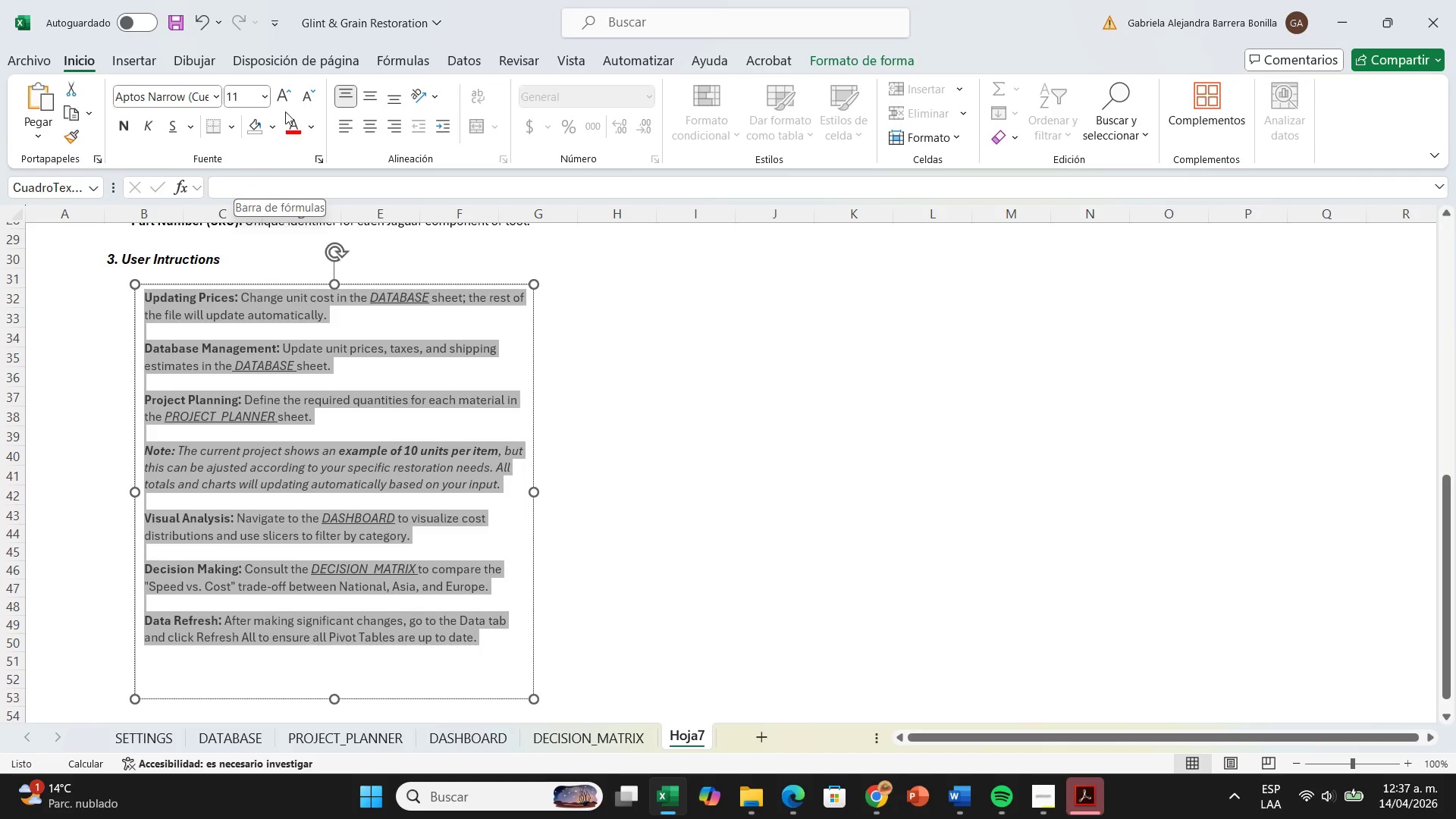 
left_click([263, 96])
 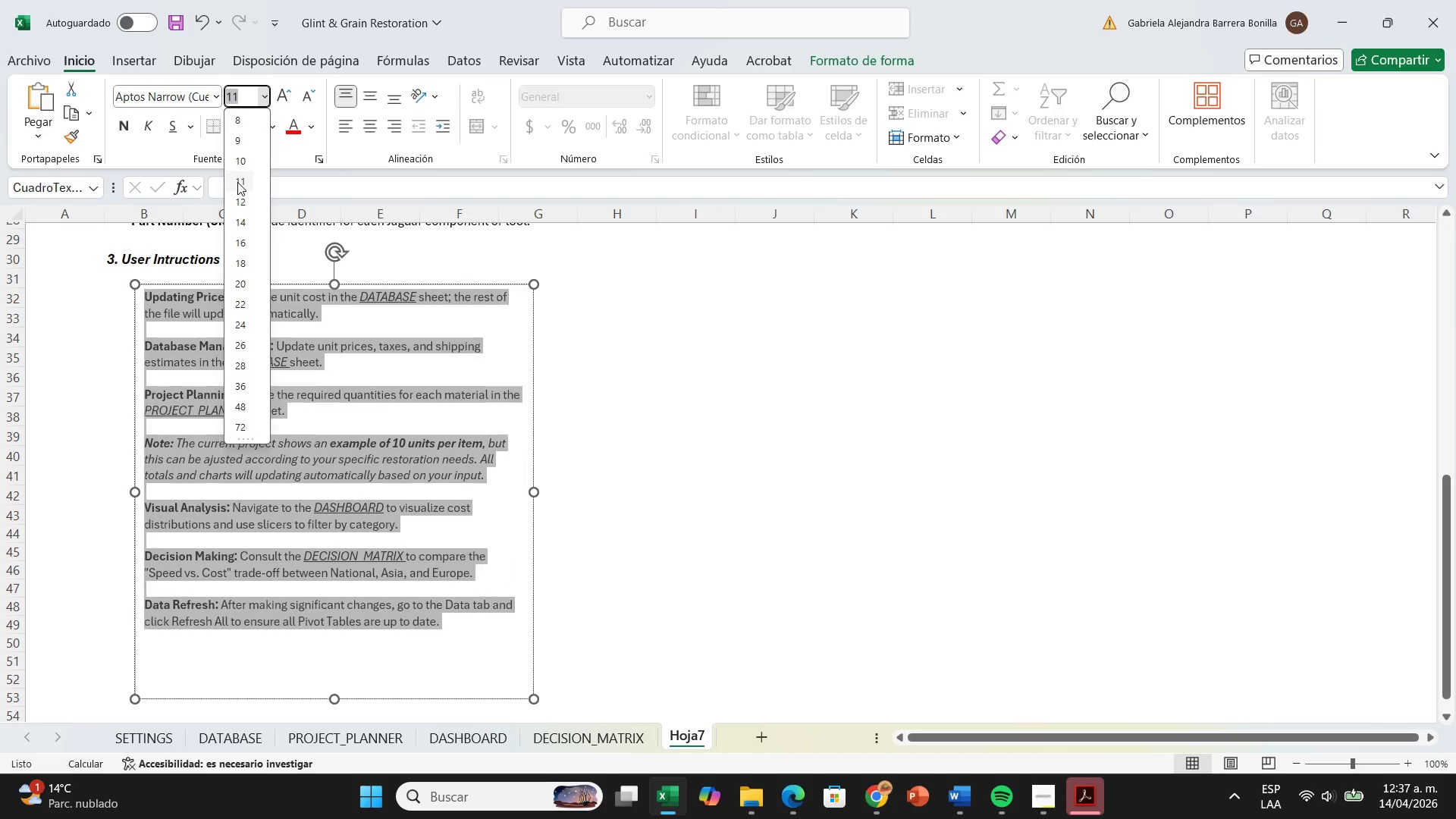 
left_click([237, 182])
 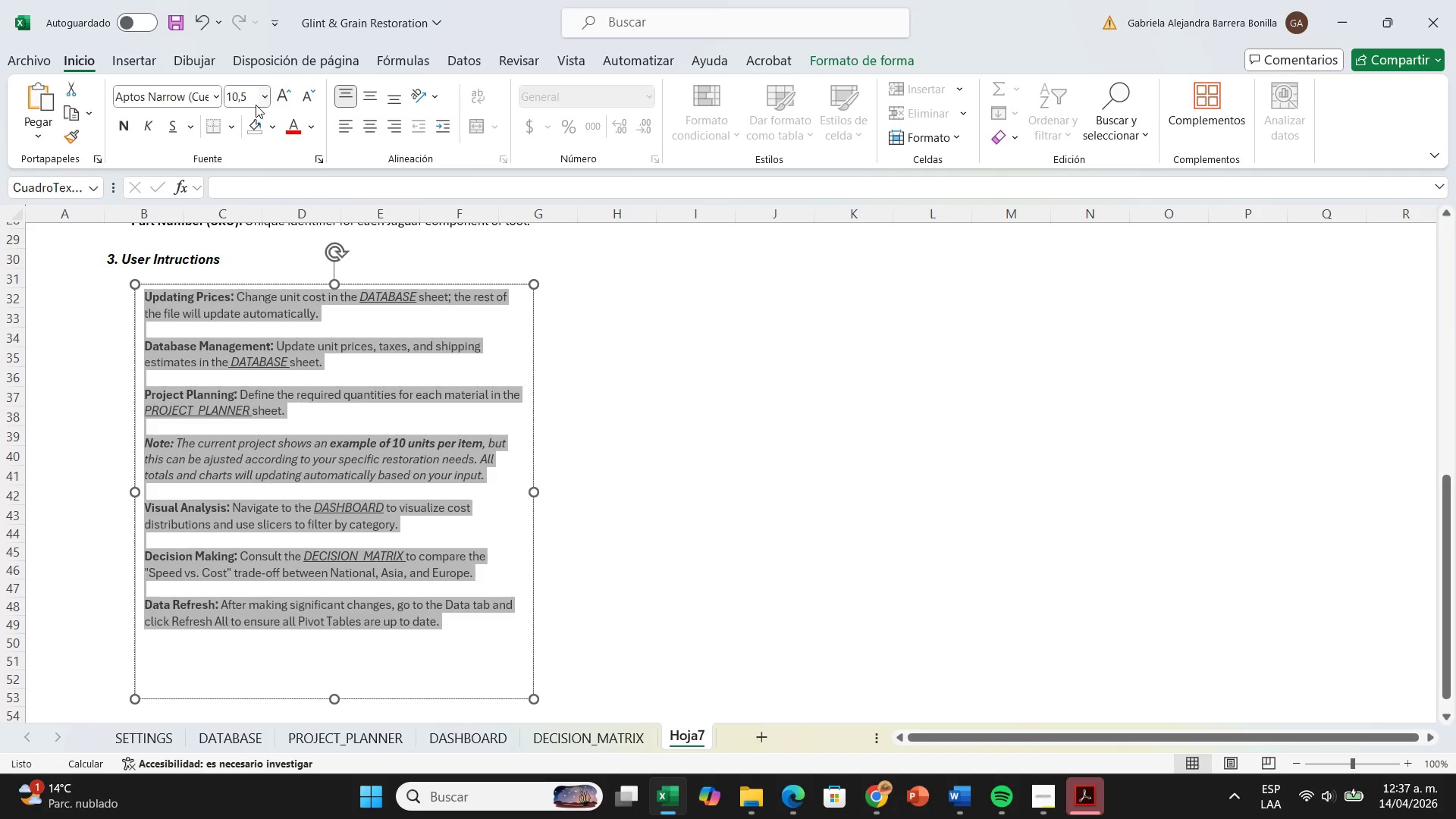 
left_click([254, 98])
 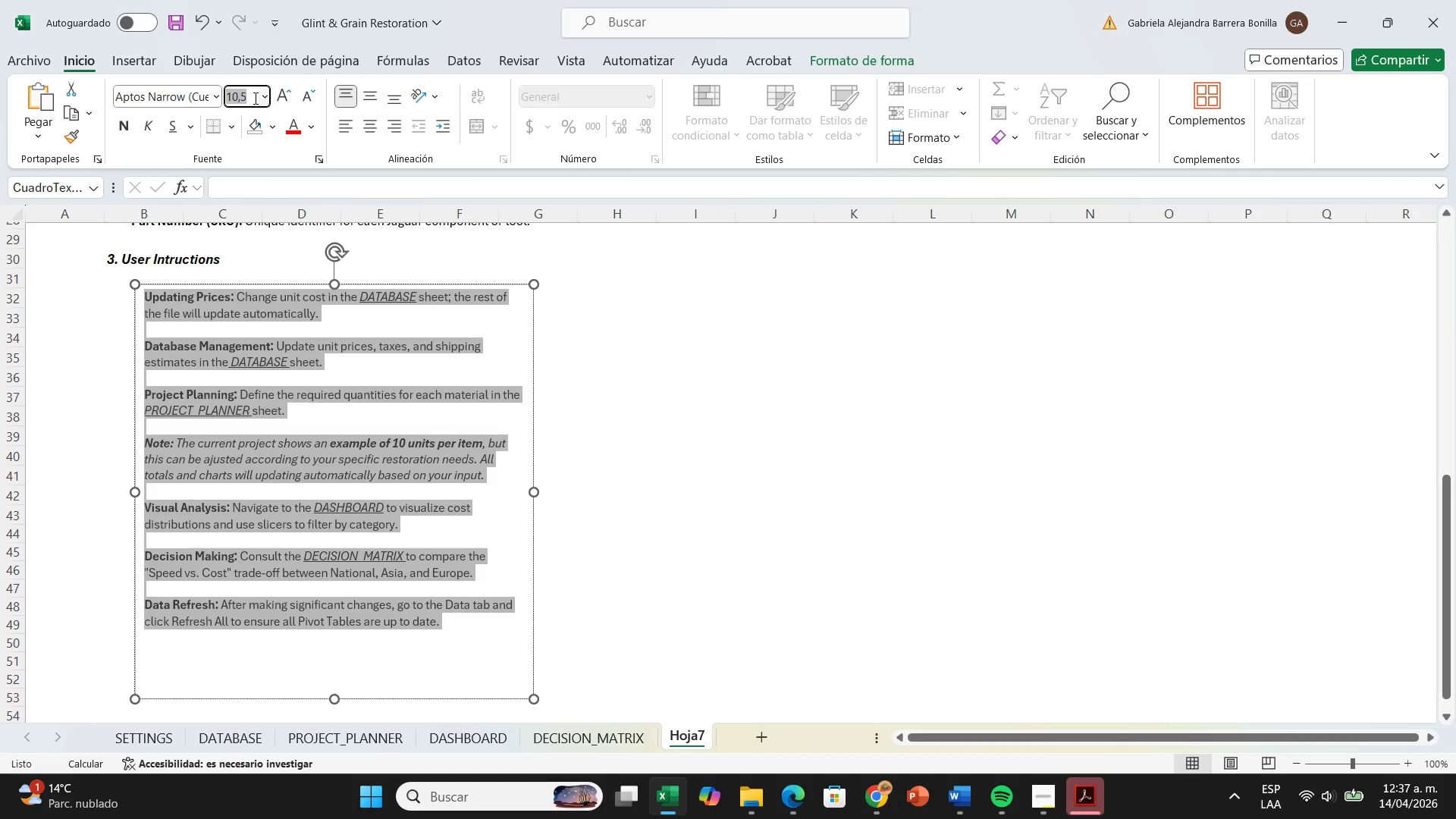 
key(Backspace)
key(Backspace)
type(12)
 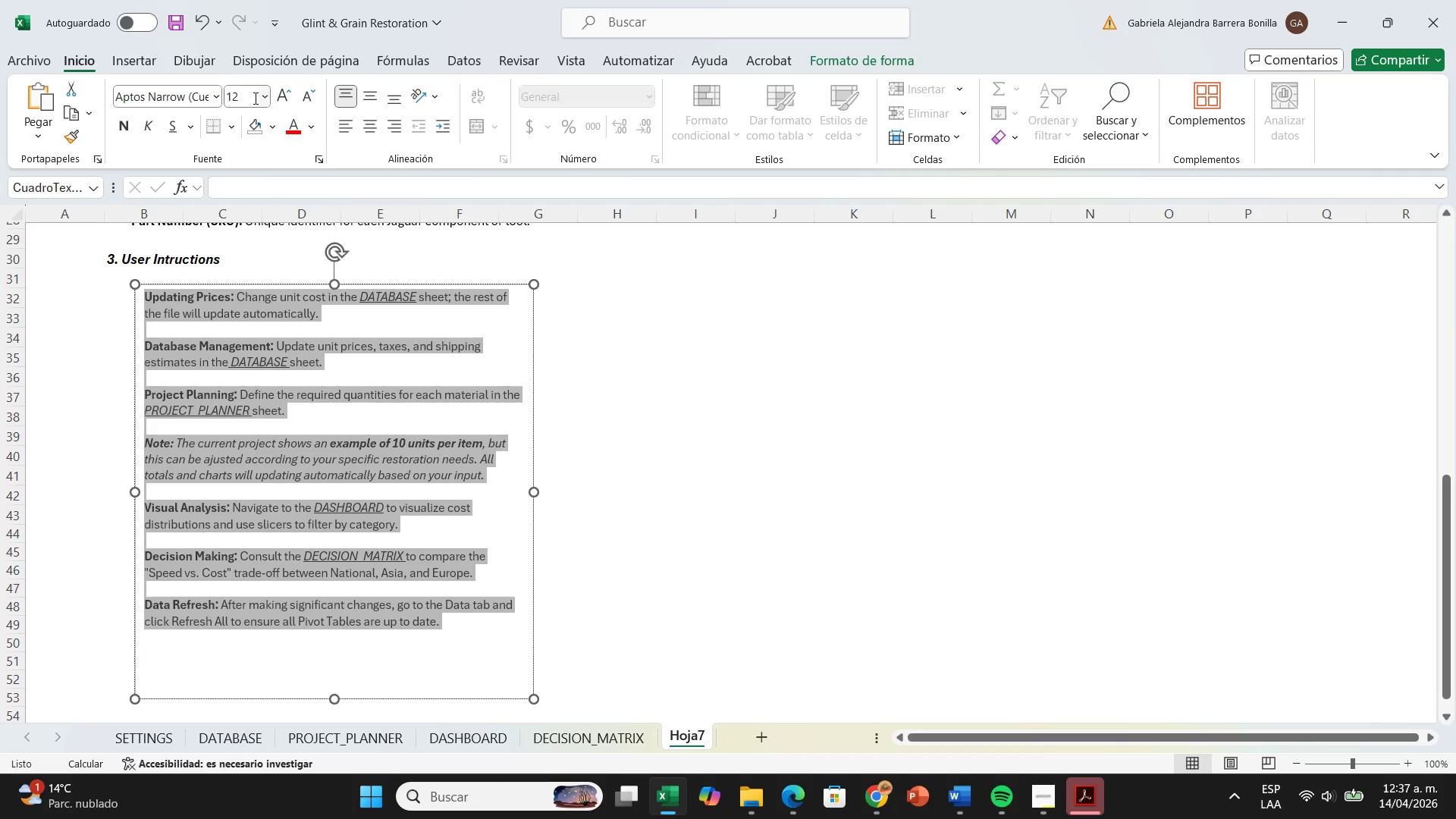 
key(Enter)
 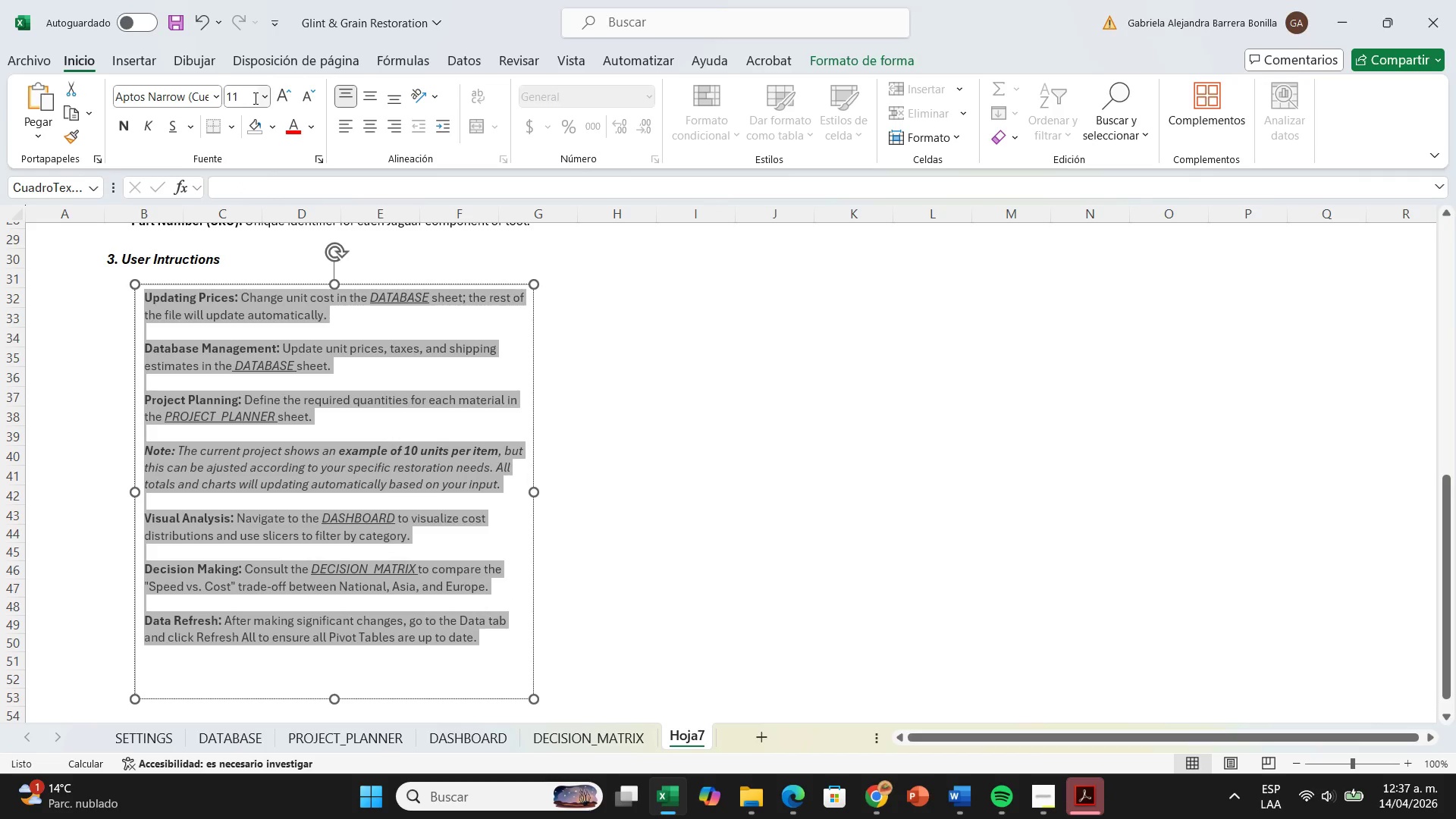 
key(Backspace)
 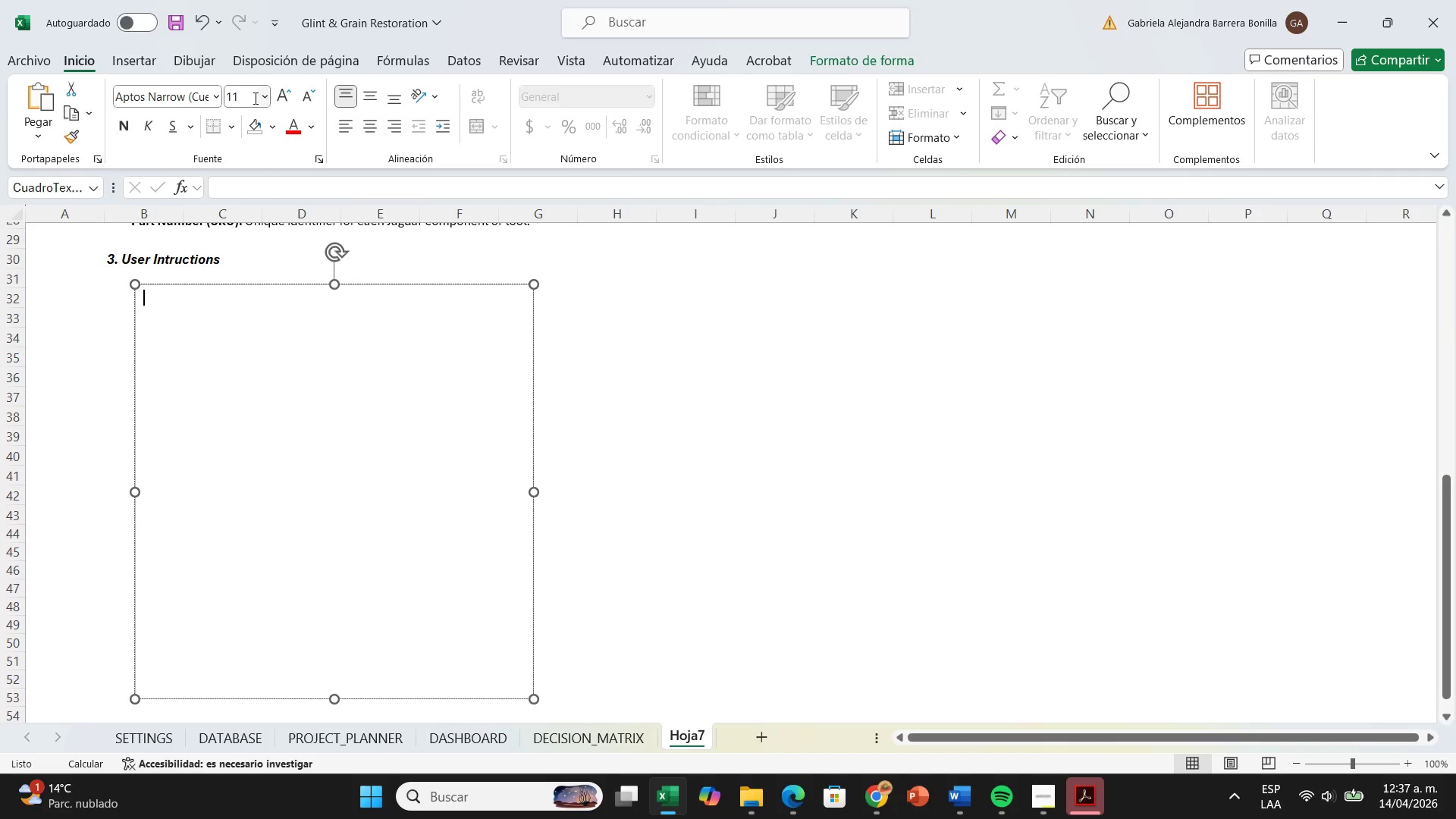 
key(Control+ControlLeft)
 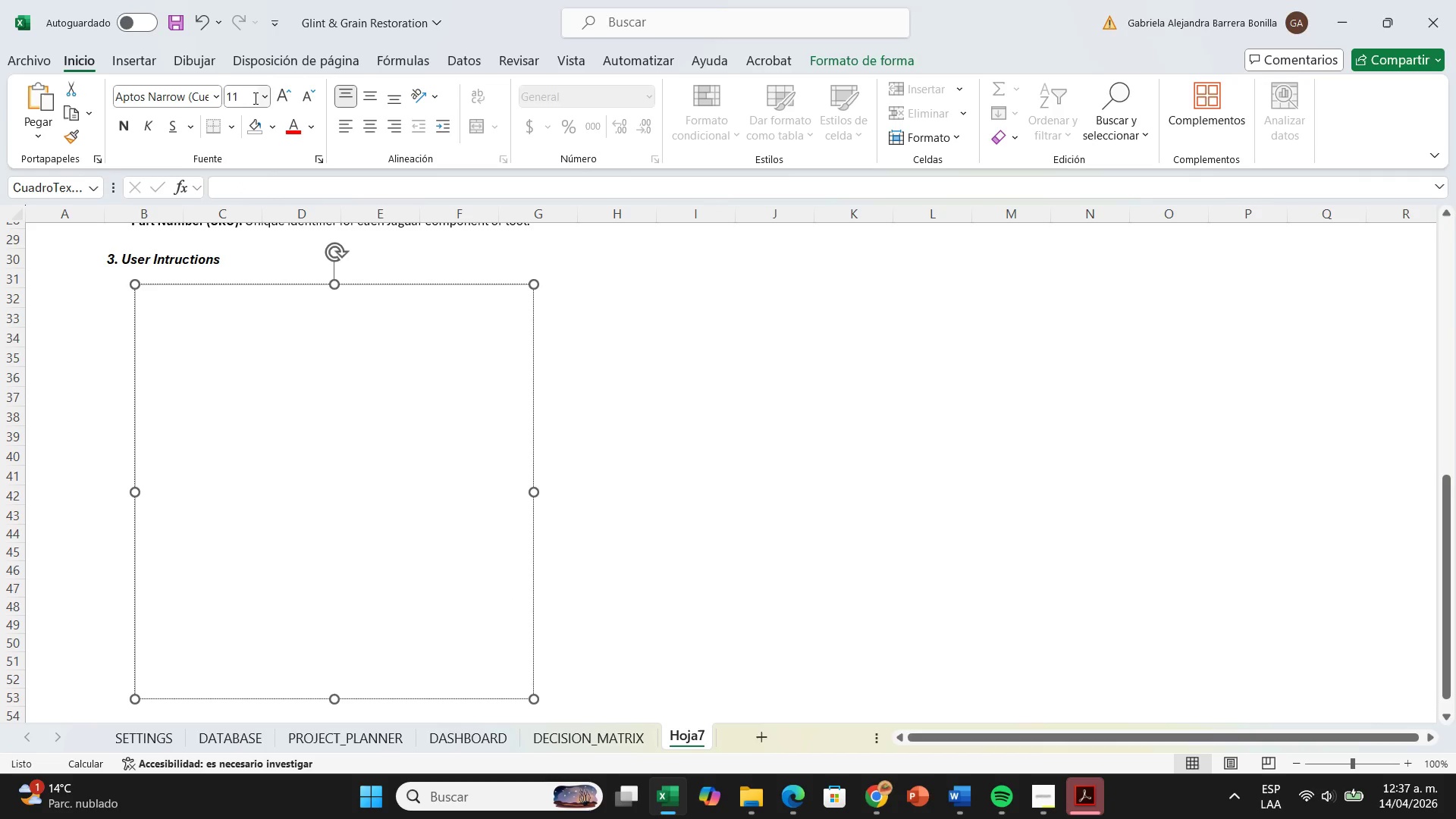 
key(Control+Z)
 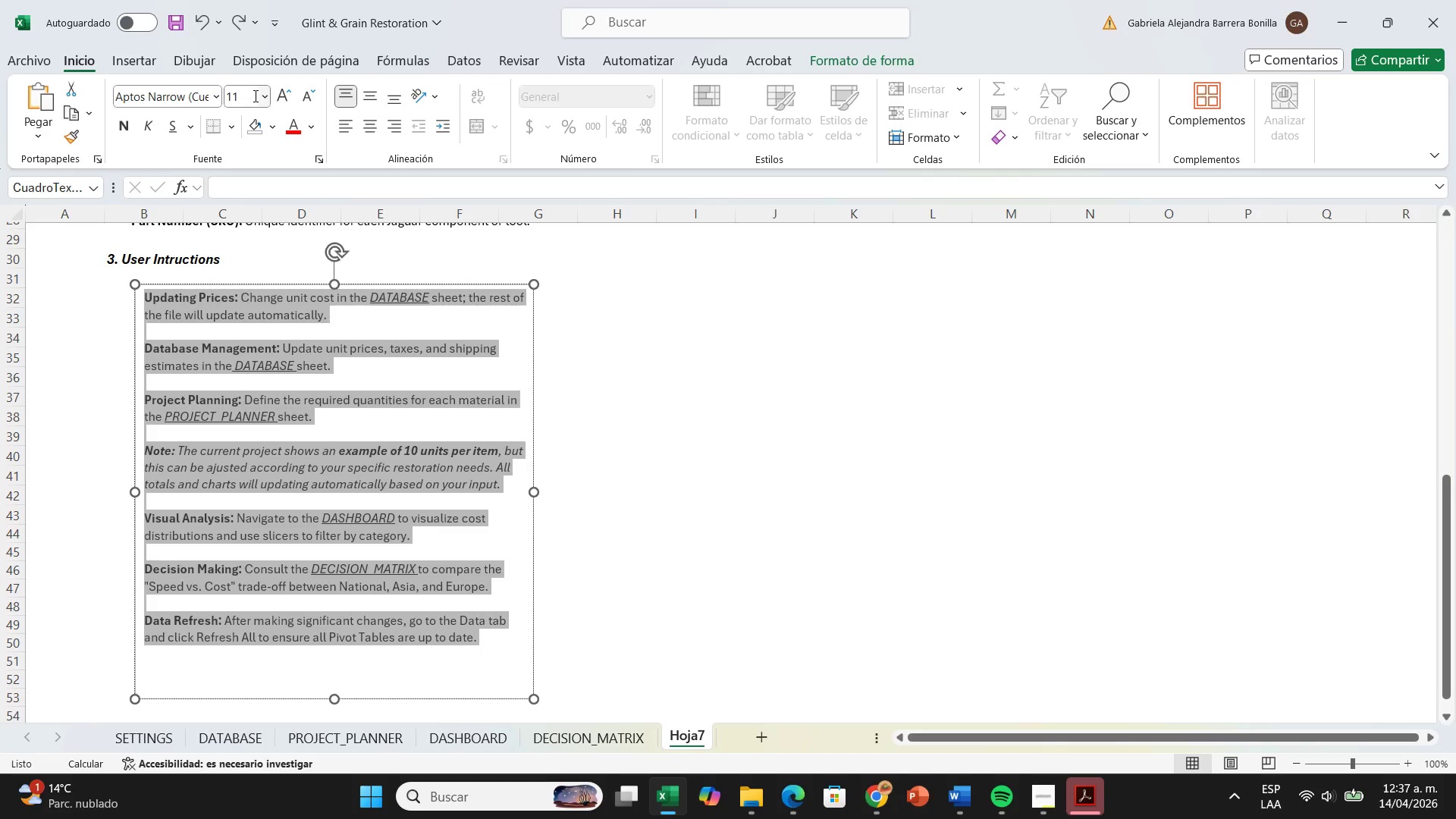 
left_click([254, 96])
 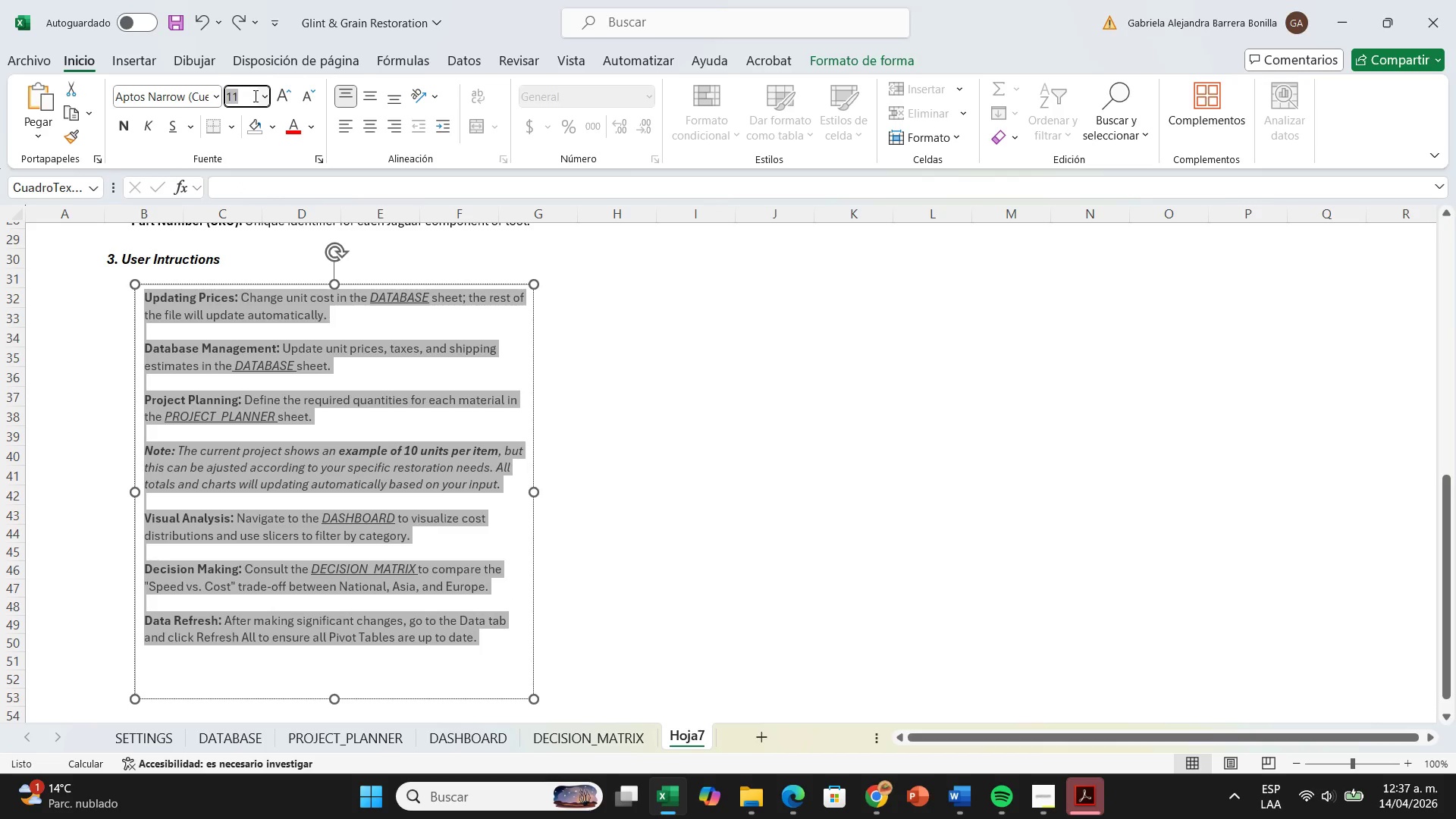 
type(13)
 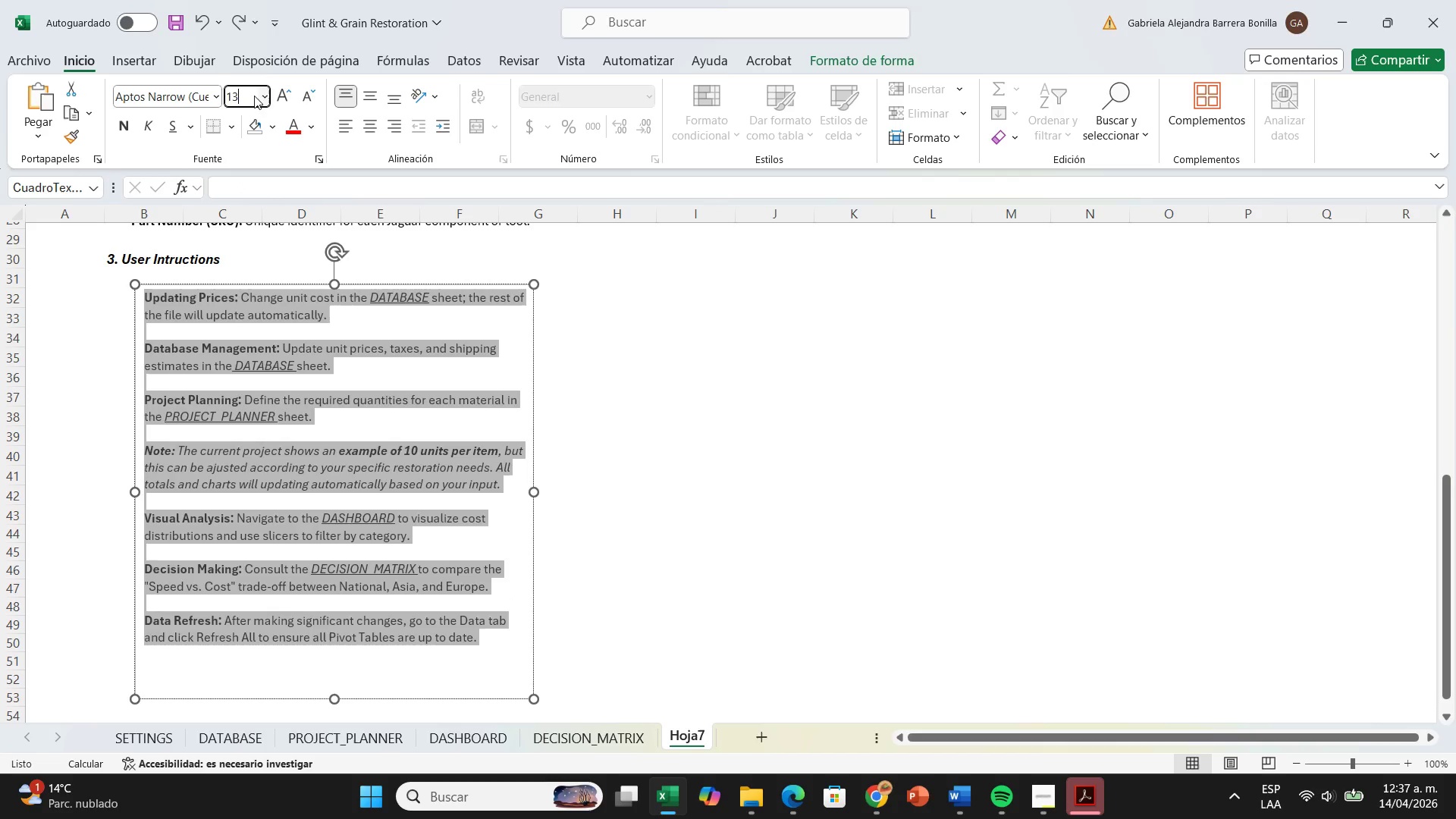 
key(Enter)
 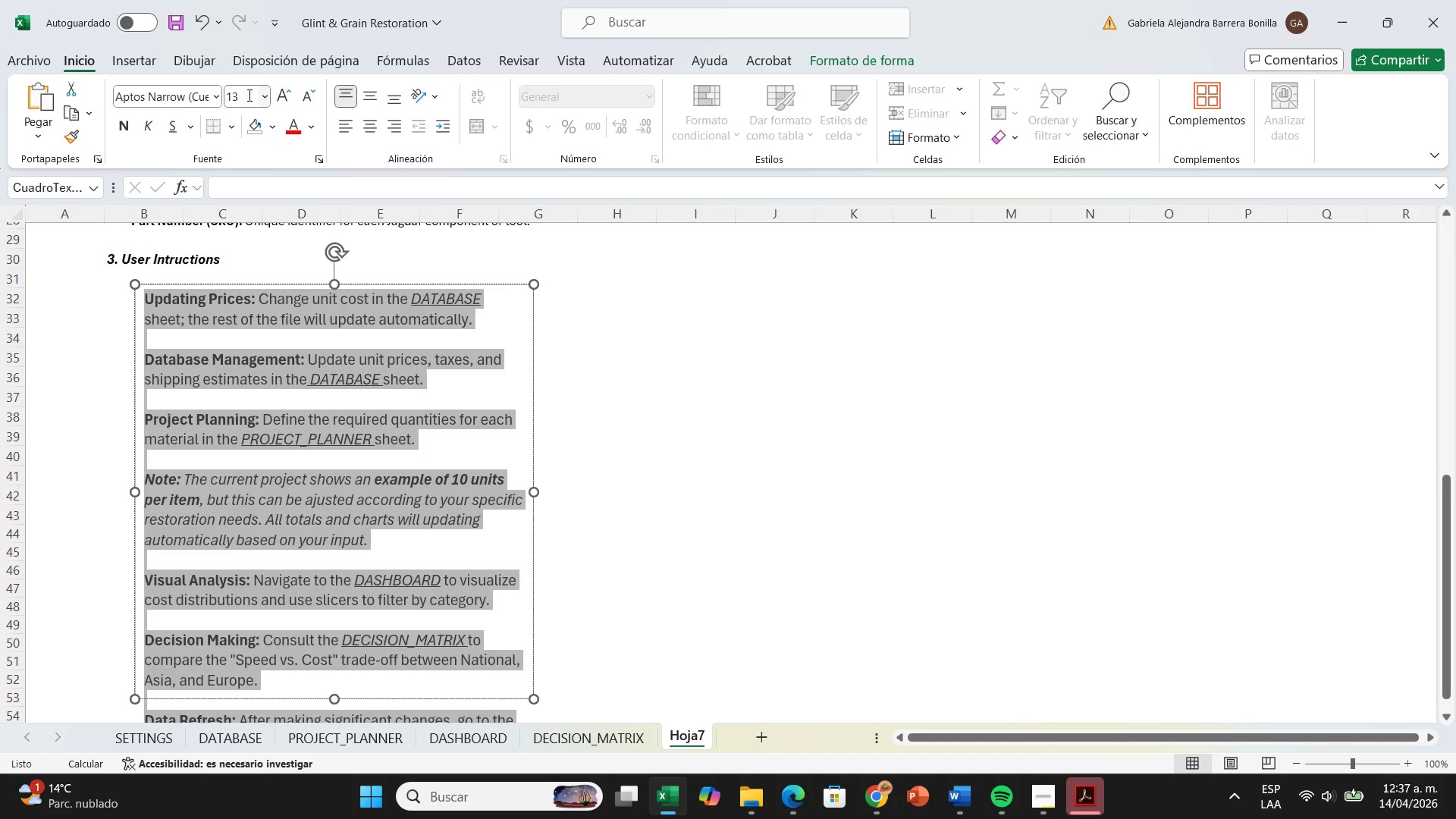 
left_click([256, 103])
 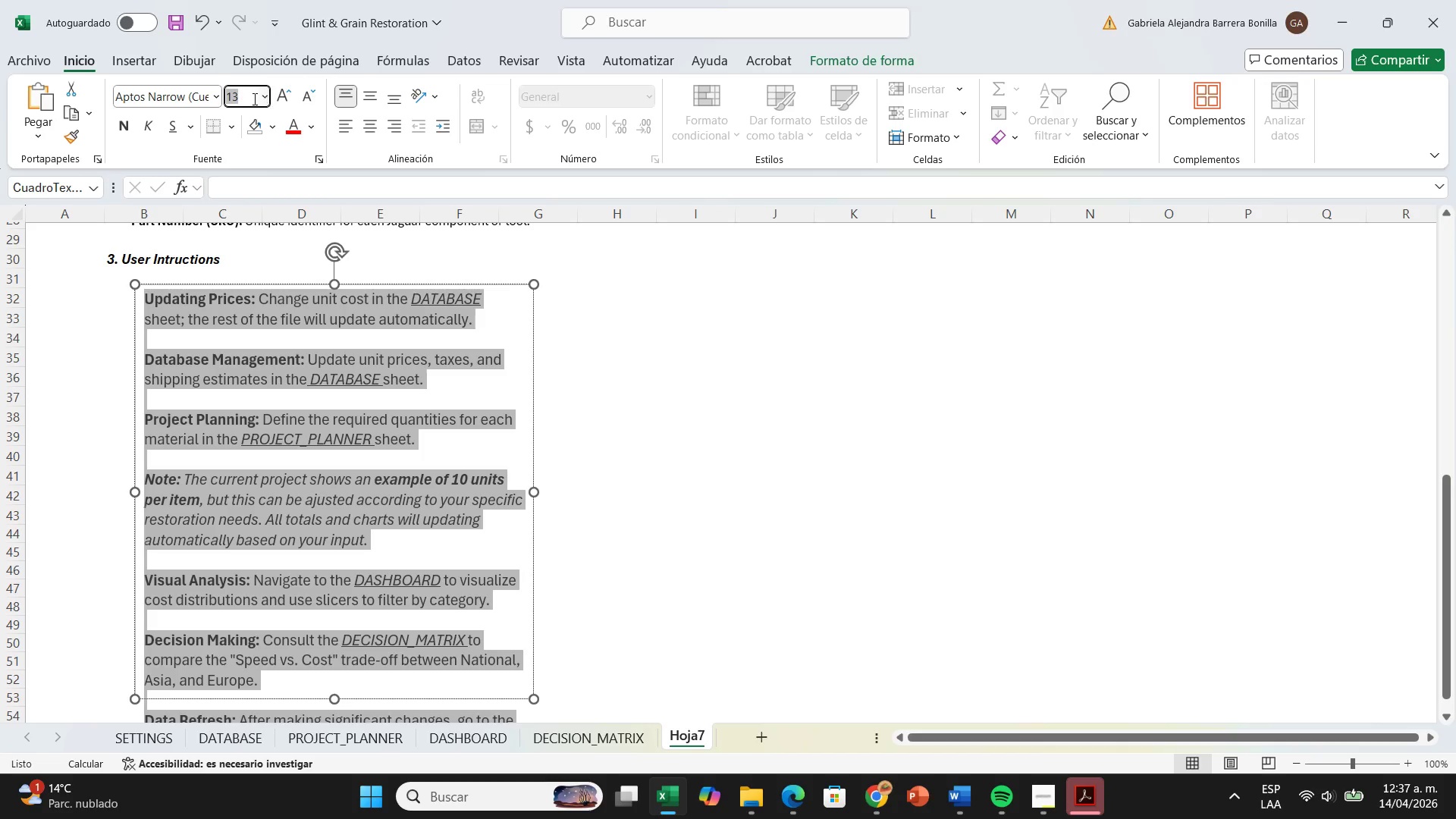 
left_click([253, 99])
 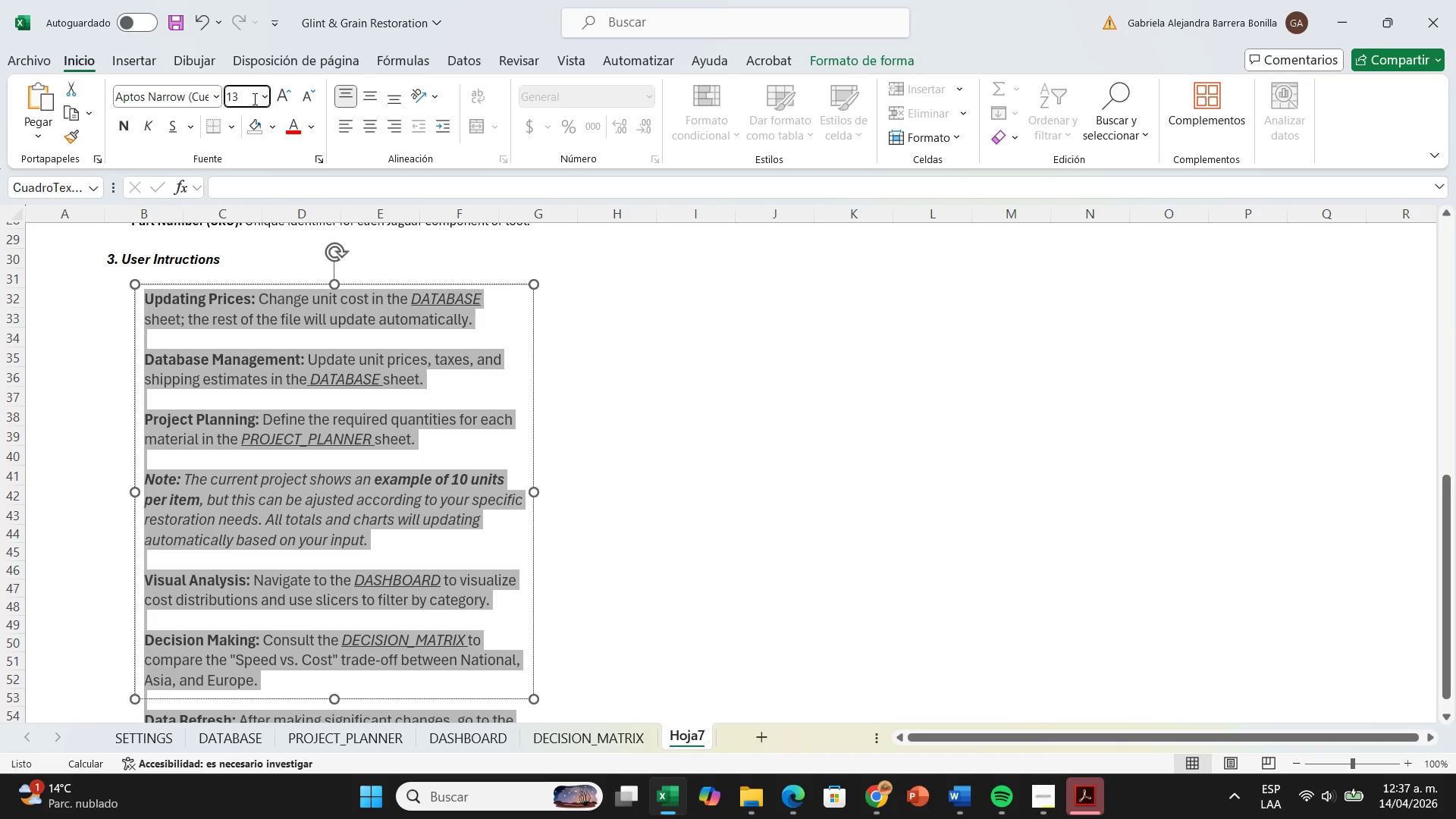 
key(Backspace)
 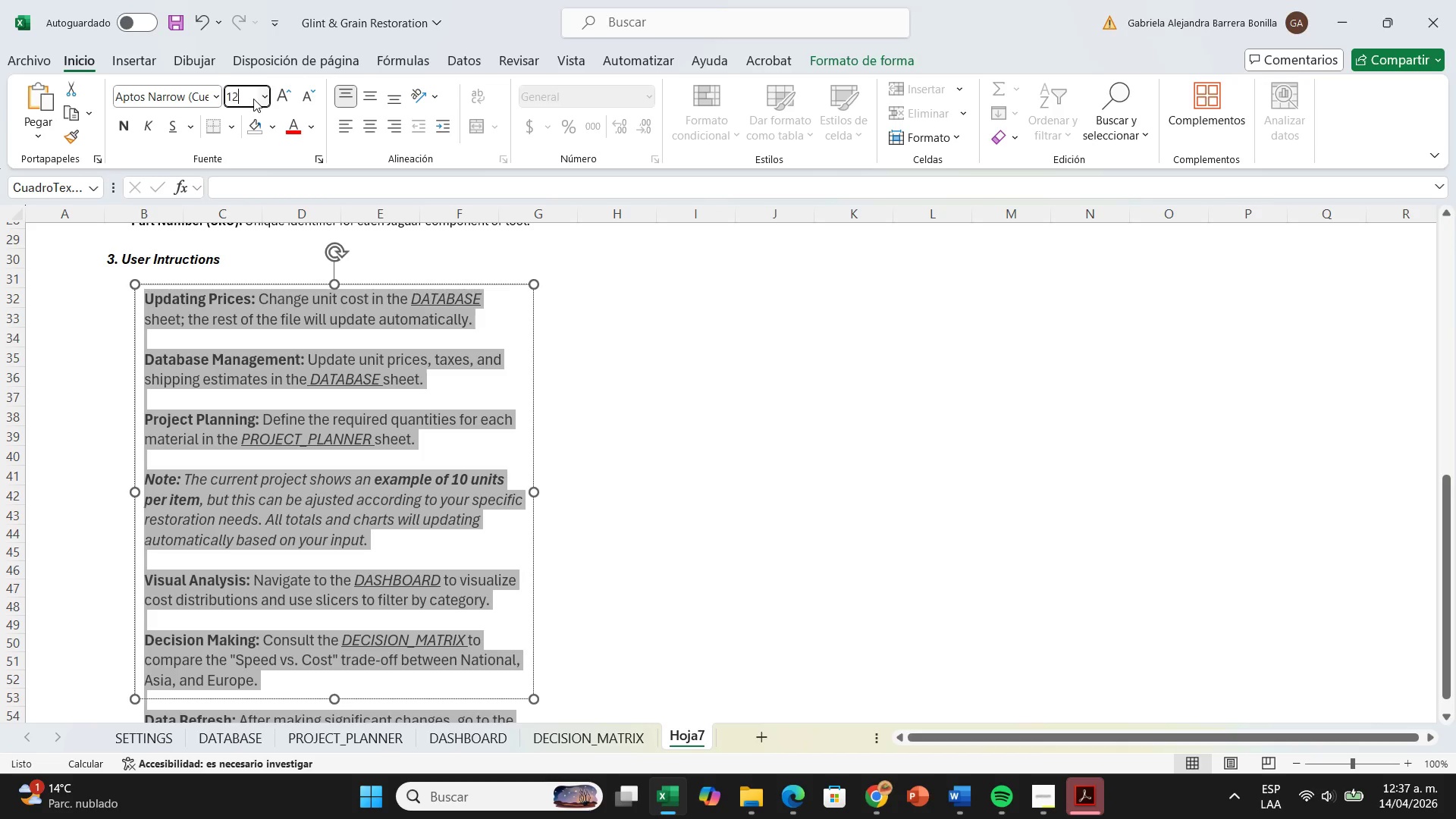 
key(2)
 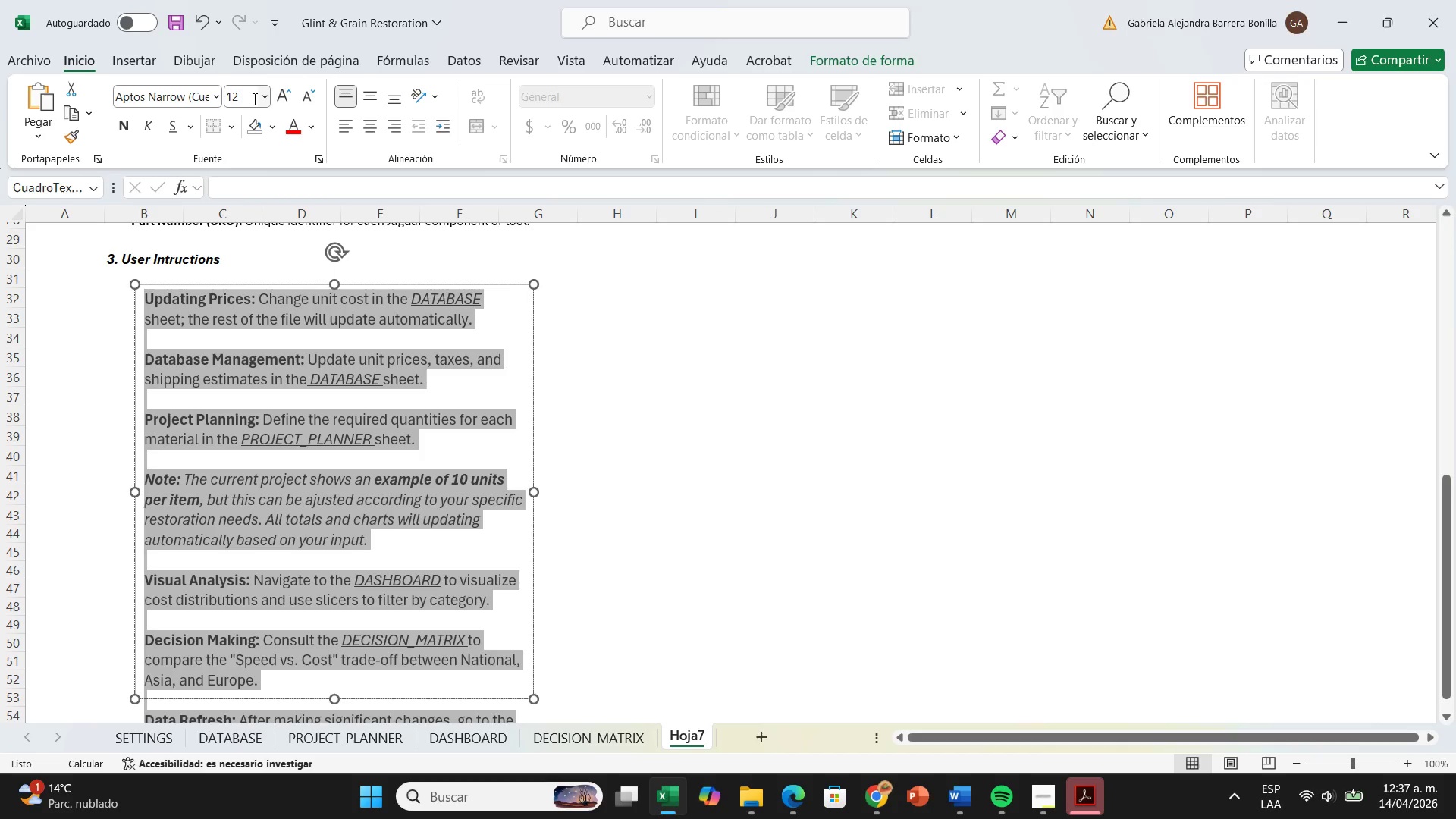 
key(Enter)
 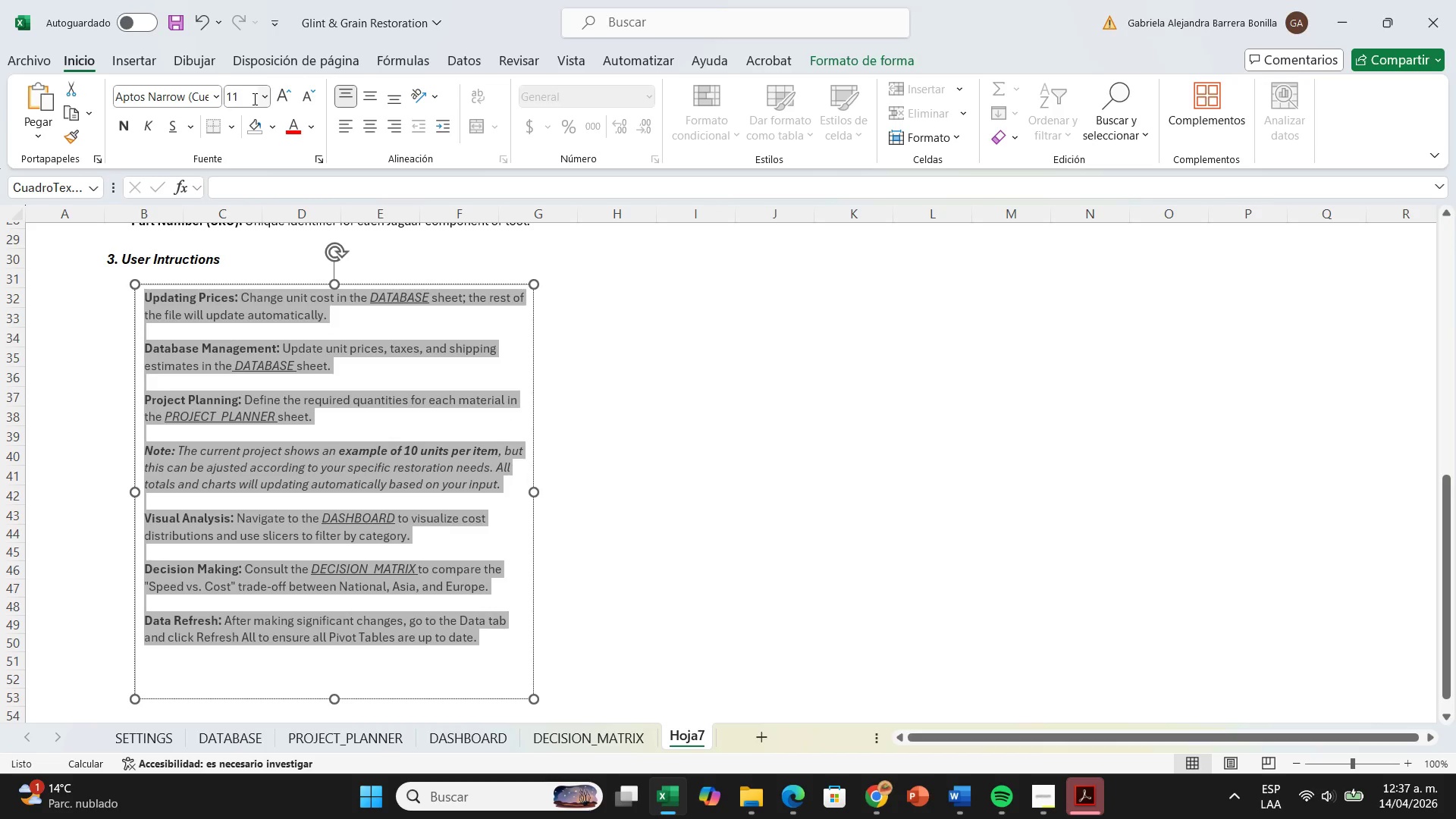 
left_click([253, 97])
 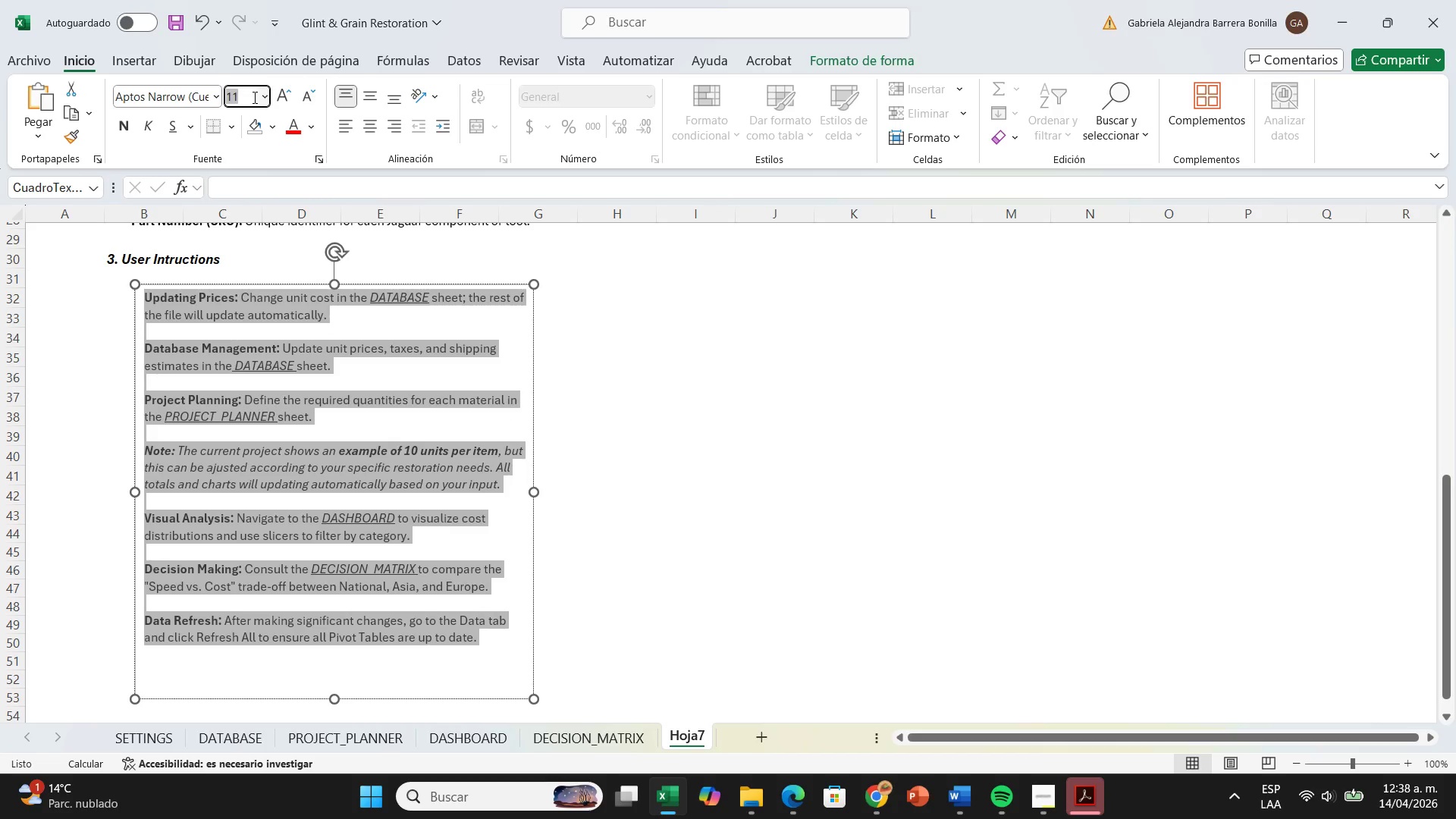 
left_click([253, 97])
 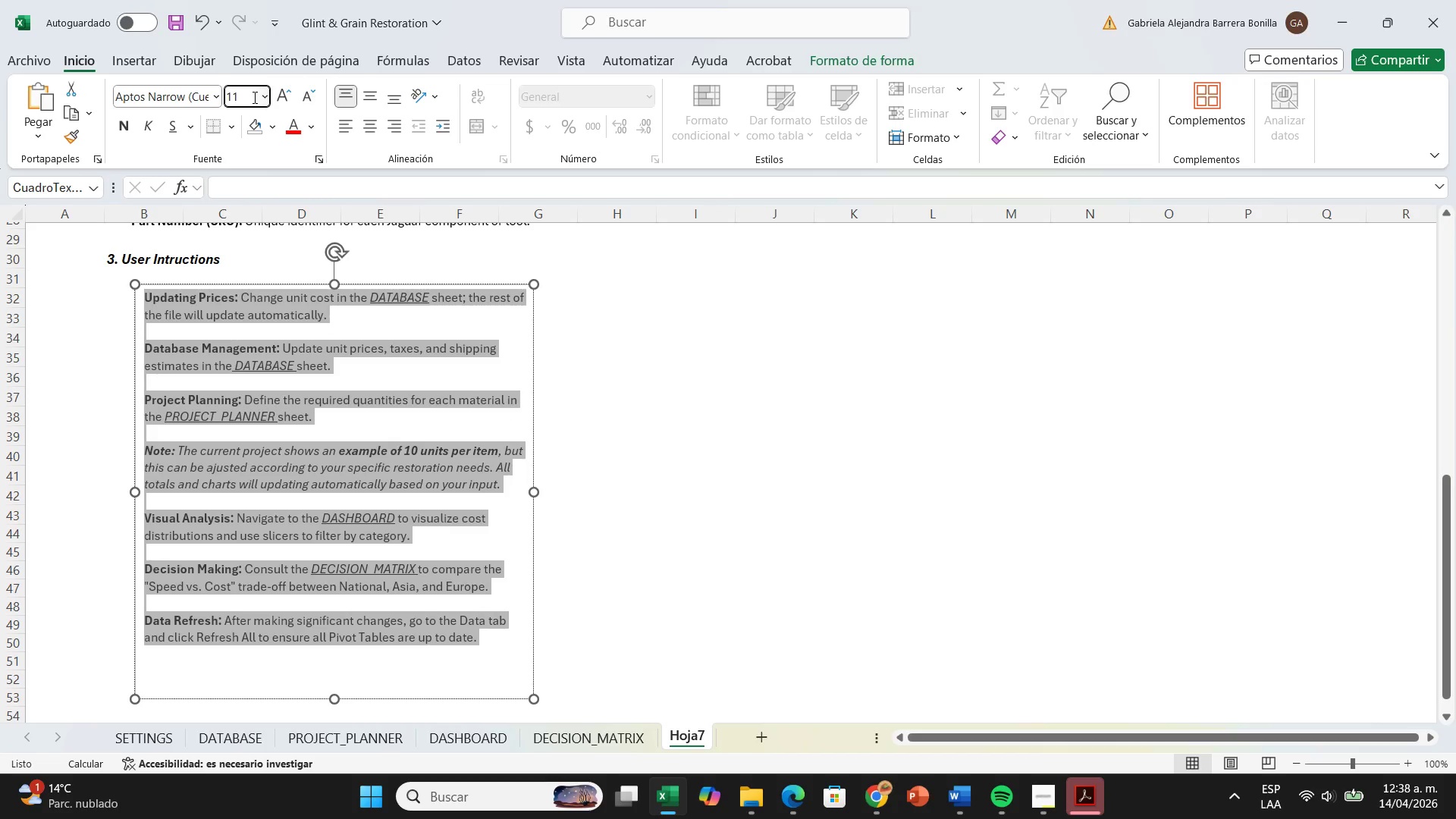 
key(Backspace)
 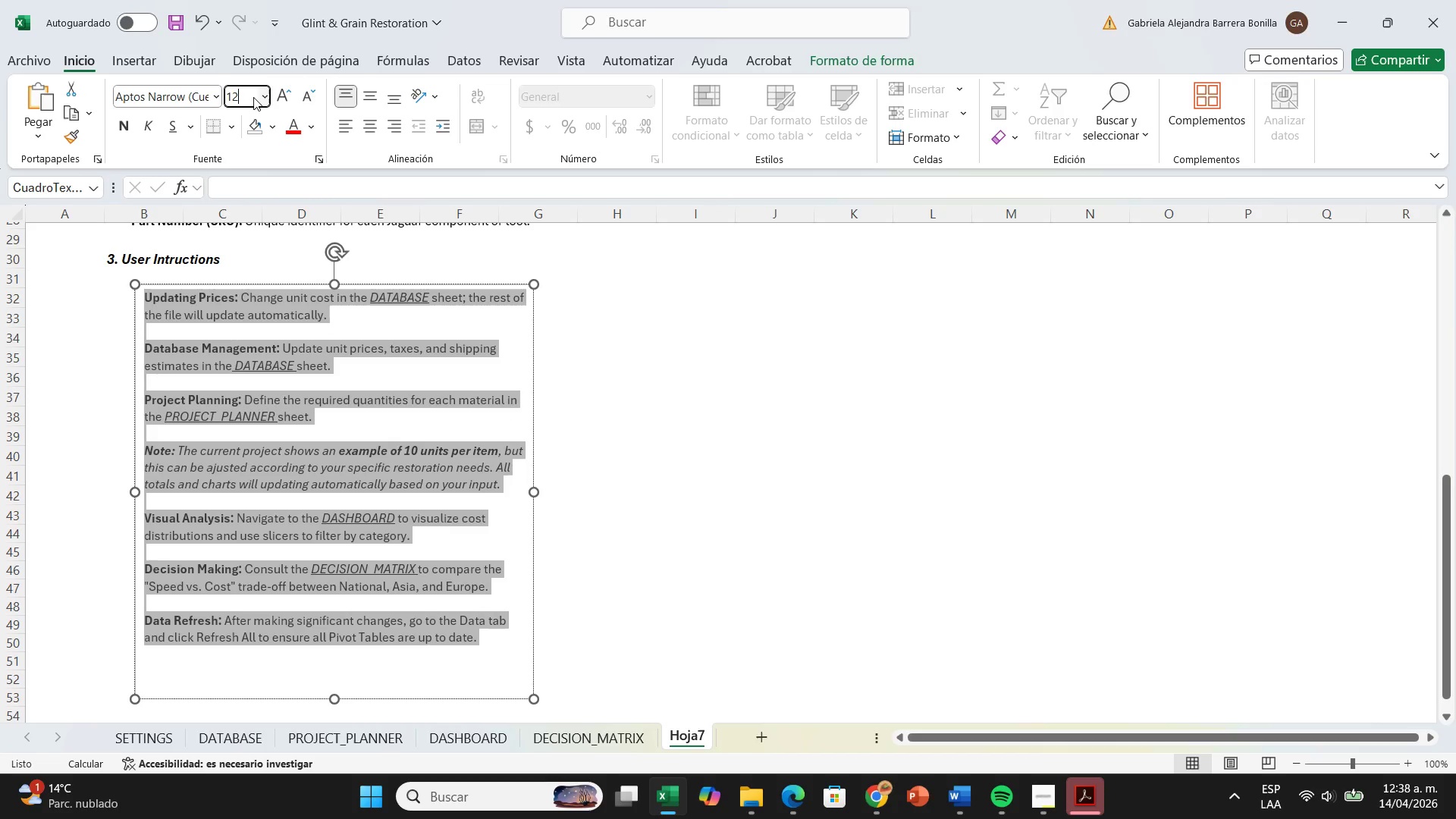 
key(2)
 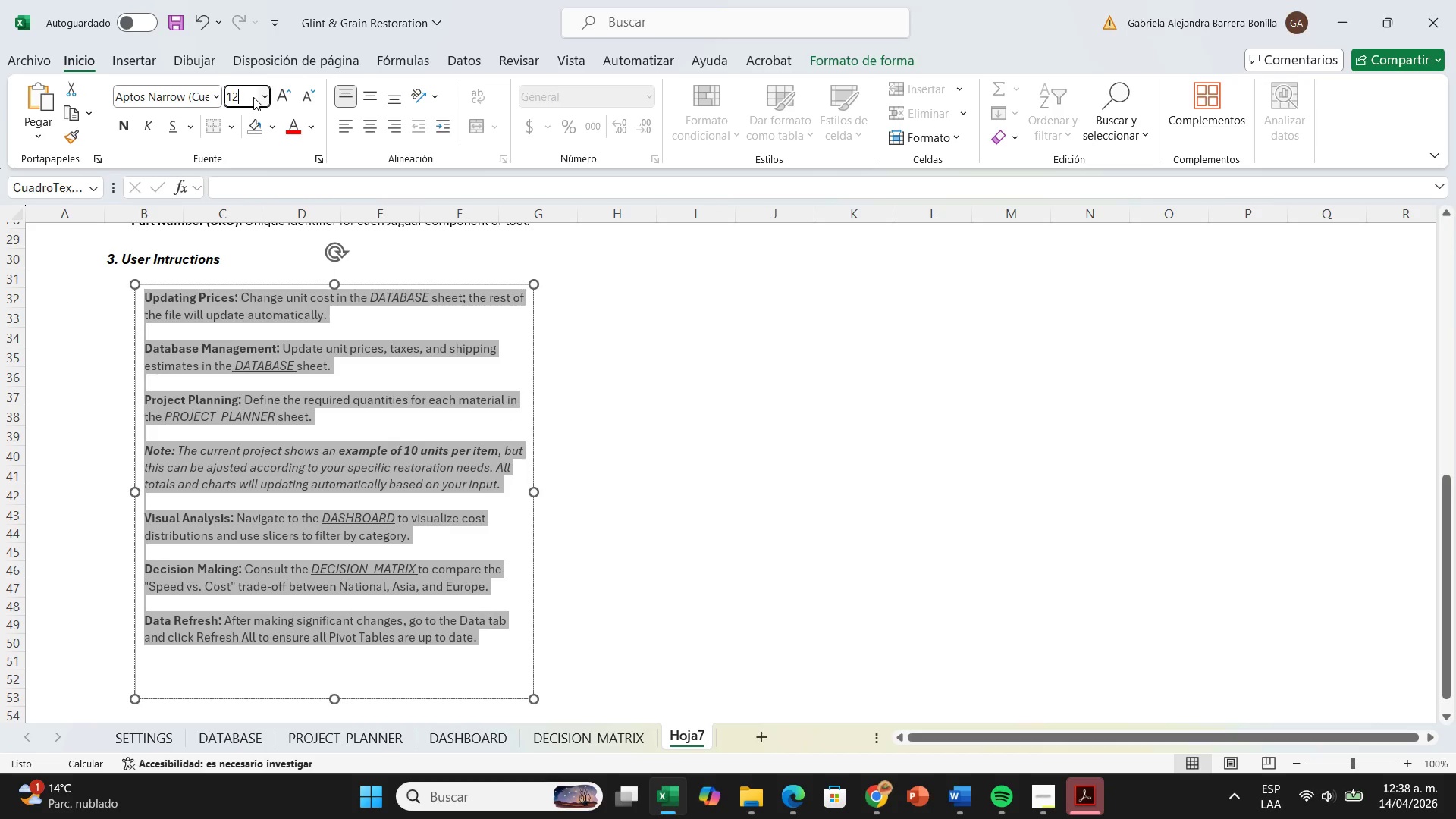 
key(Comma)
 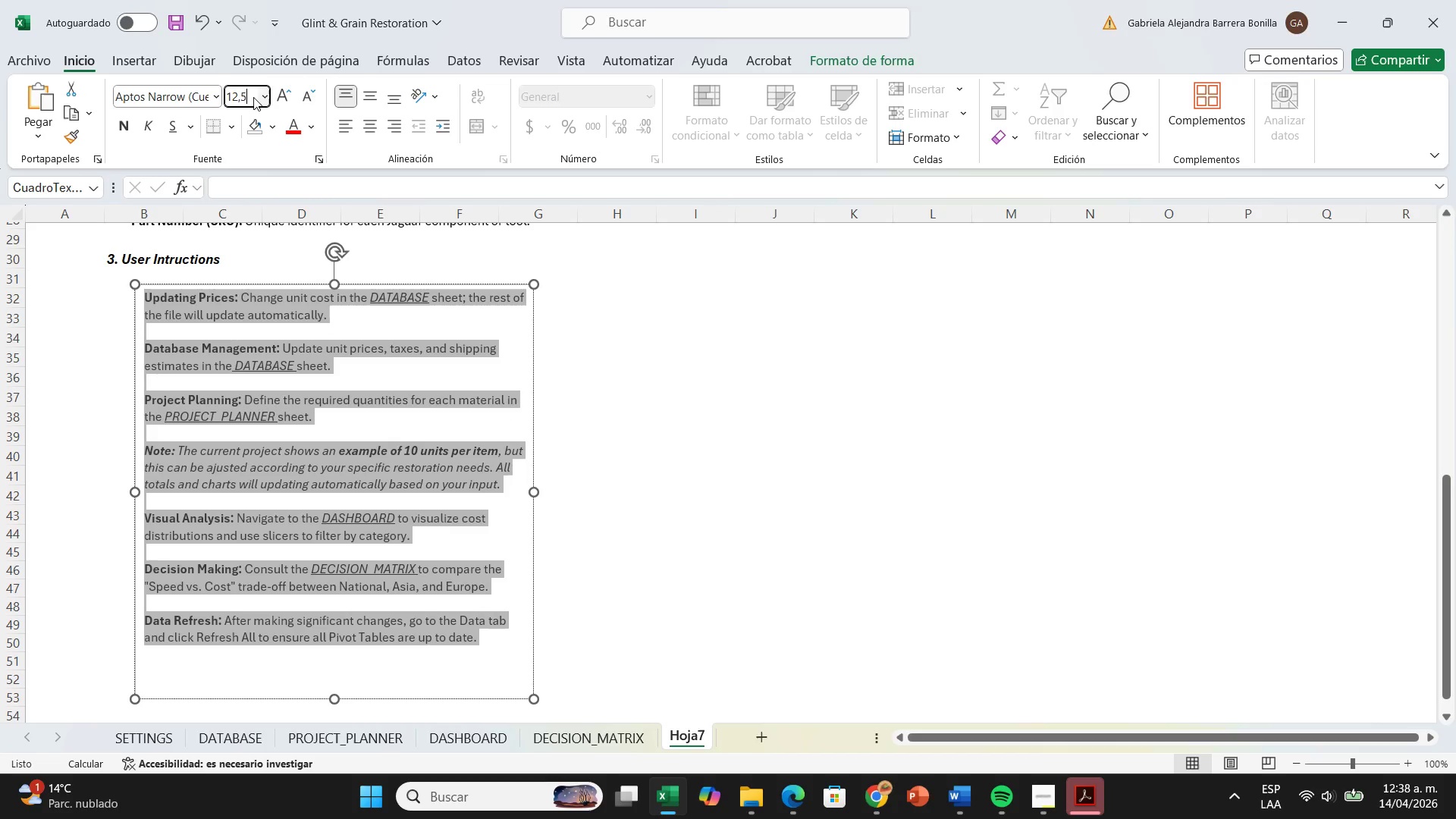 
key(5)
 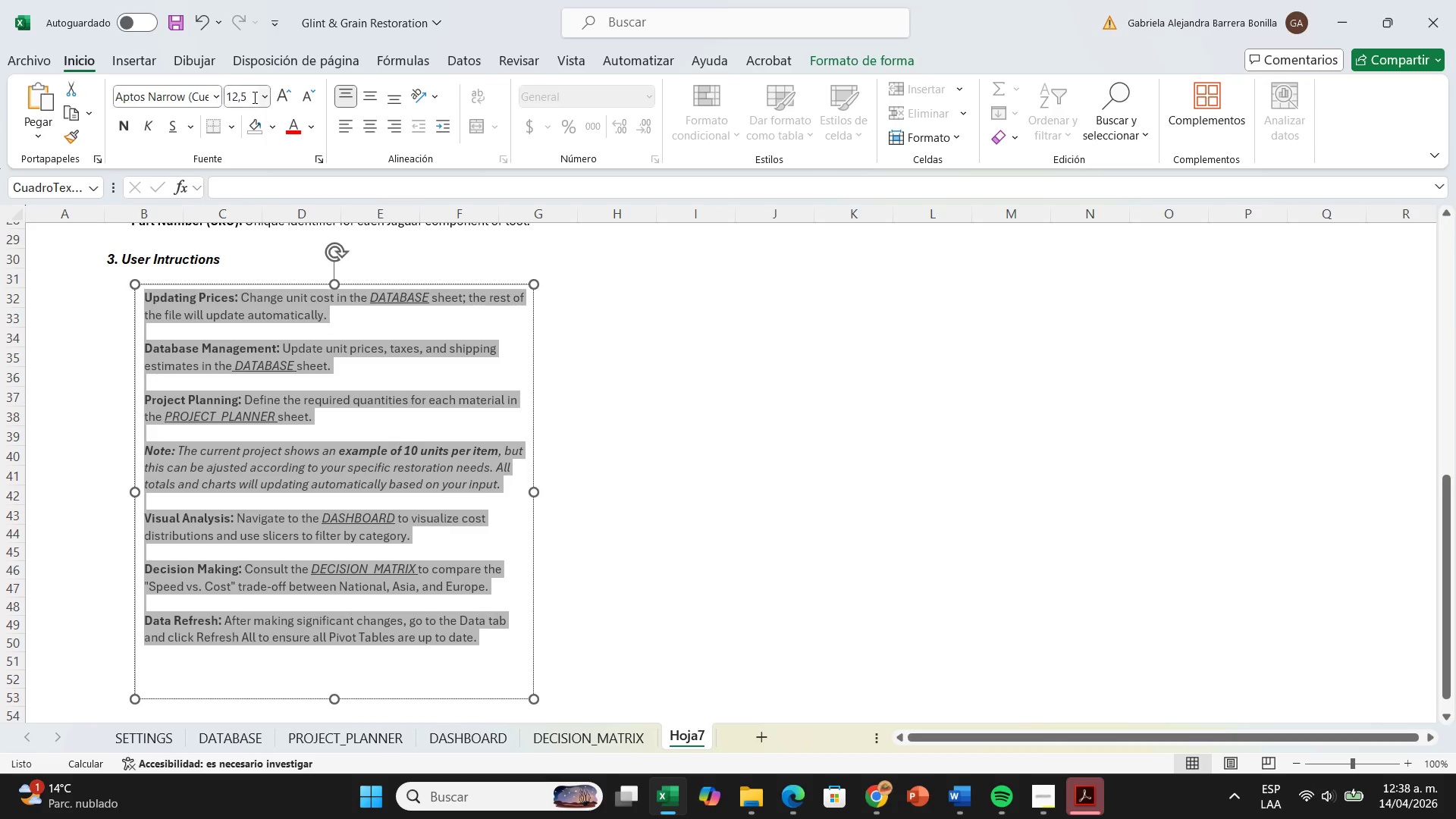 
key(Enter)
 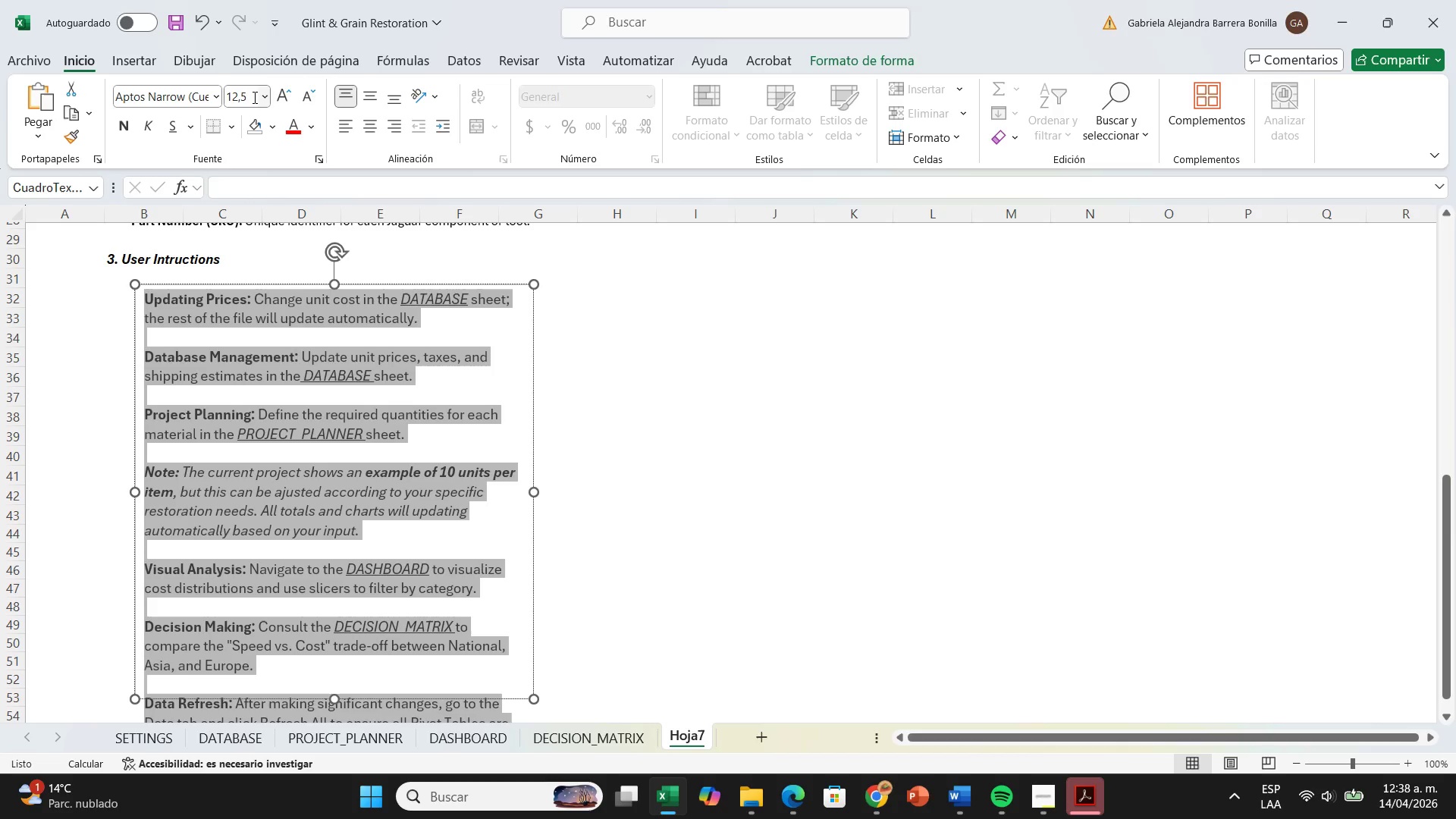 
scroll: coordinate [313, 246], scroll_direction: down, amount: 2.0
 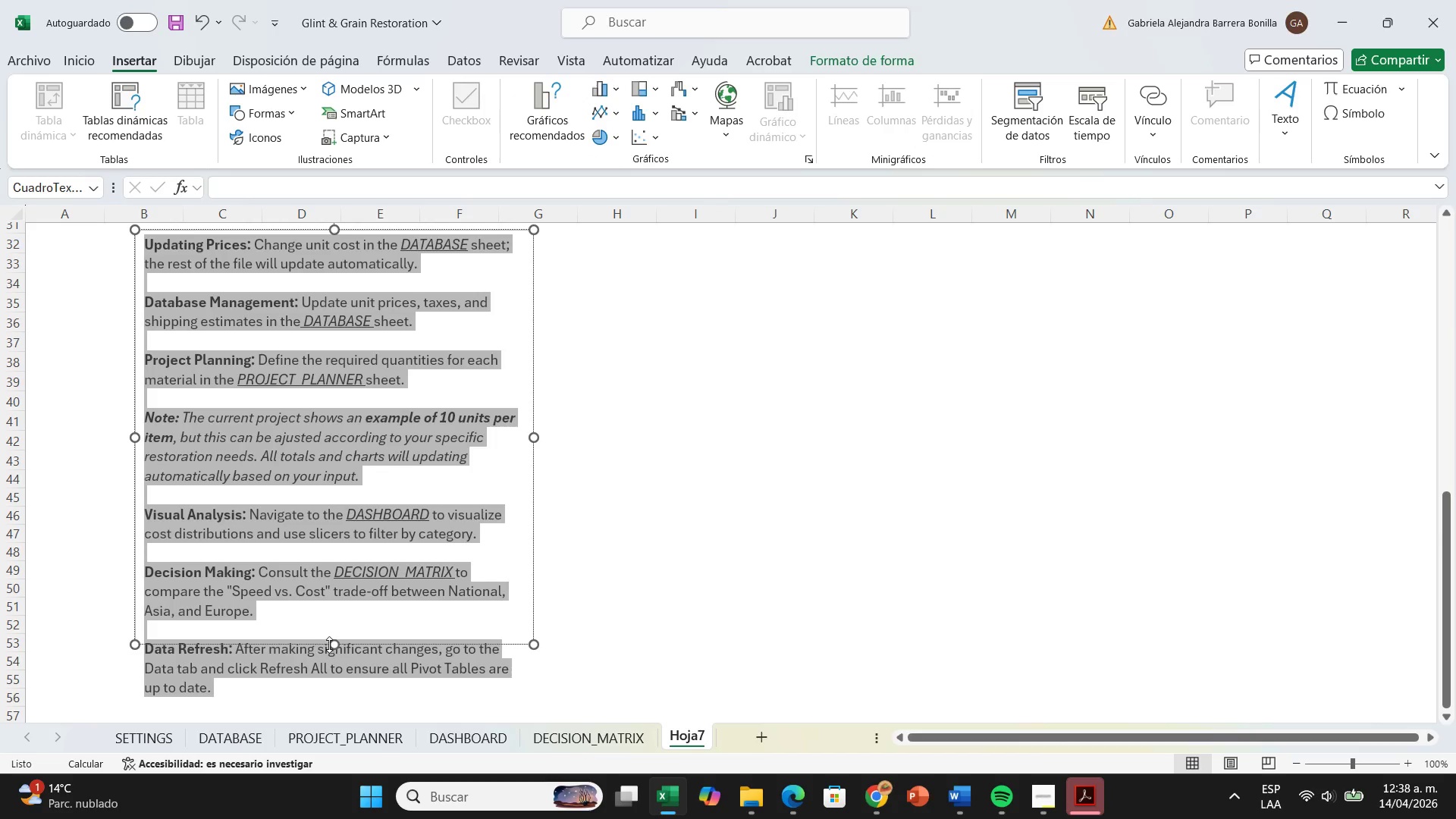 
left_click_drag(start_coordinate=[332, 645], to_coordinate=[323, 708])
 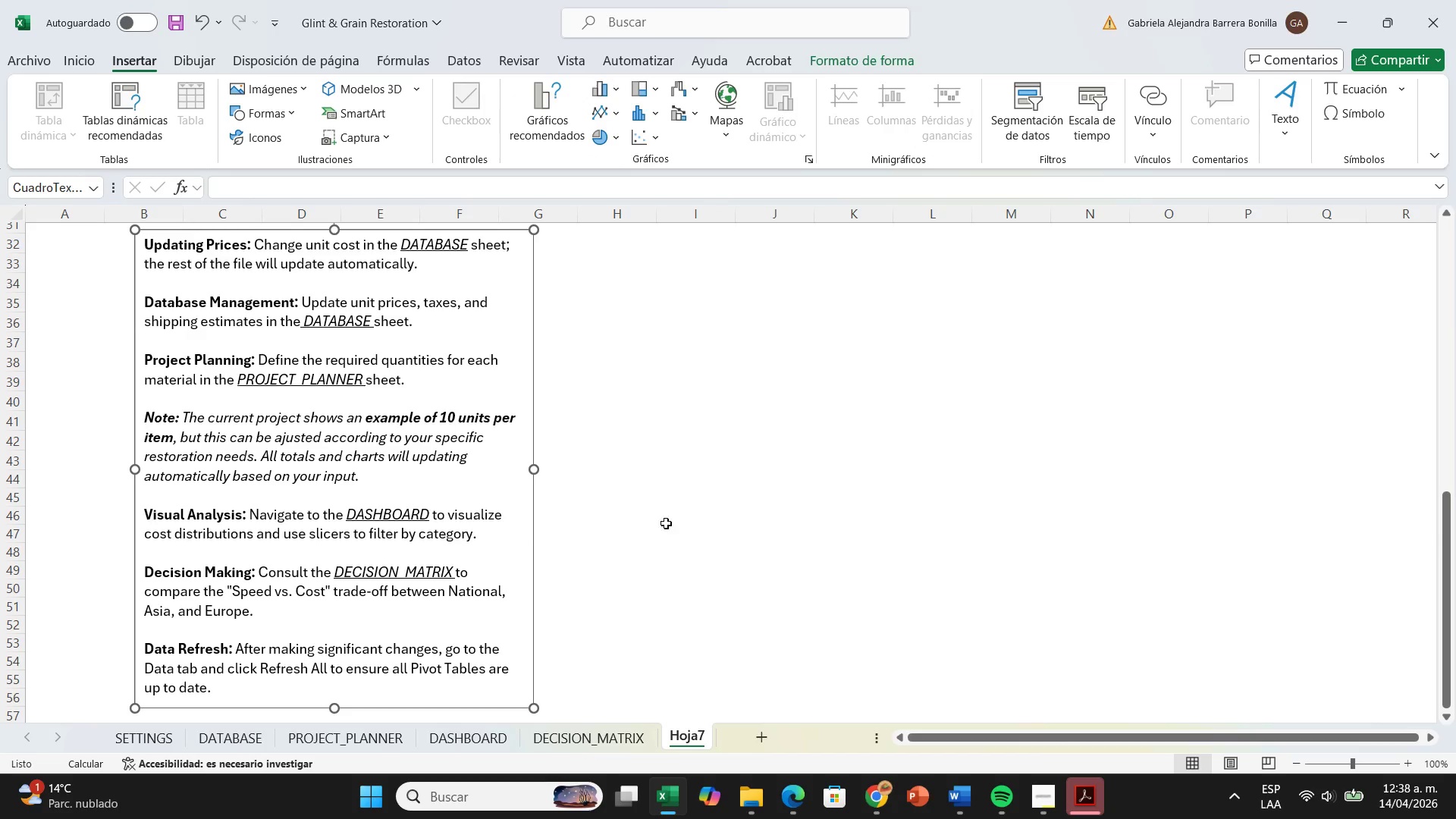 
left_click([652, 526])
 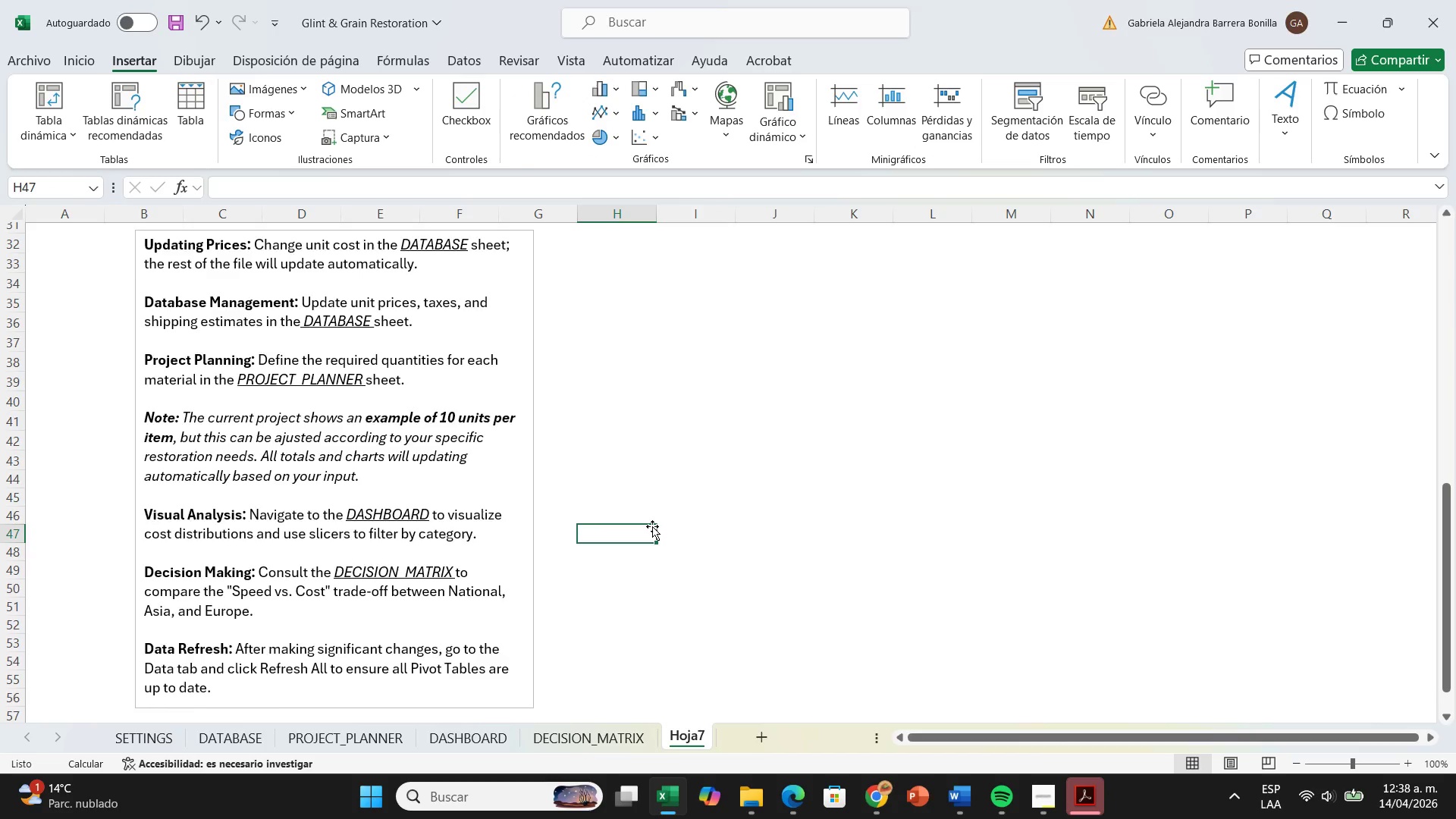 
scroll: coordinate [652, 526], scroll_direction: up, amount: 3.0
 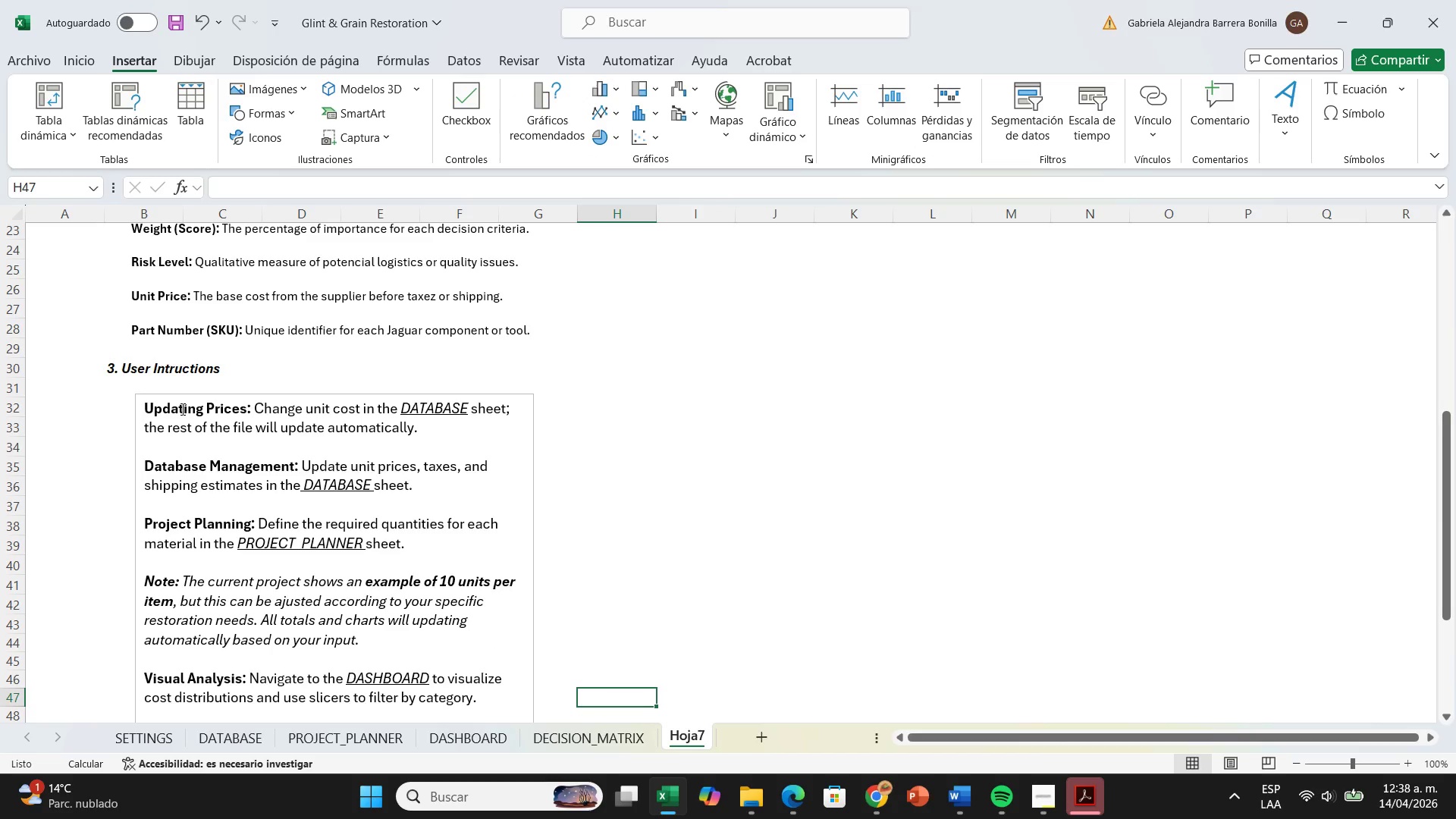 
left_click([156, 360])
 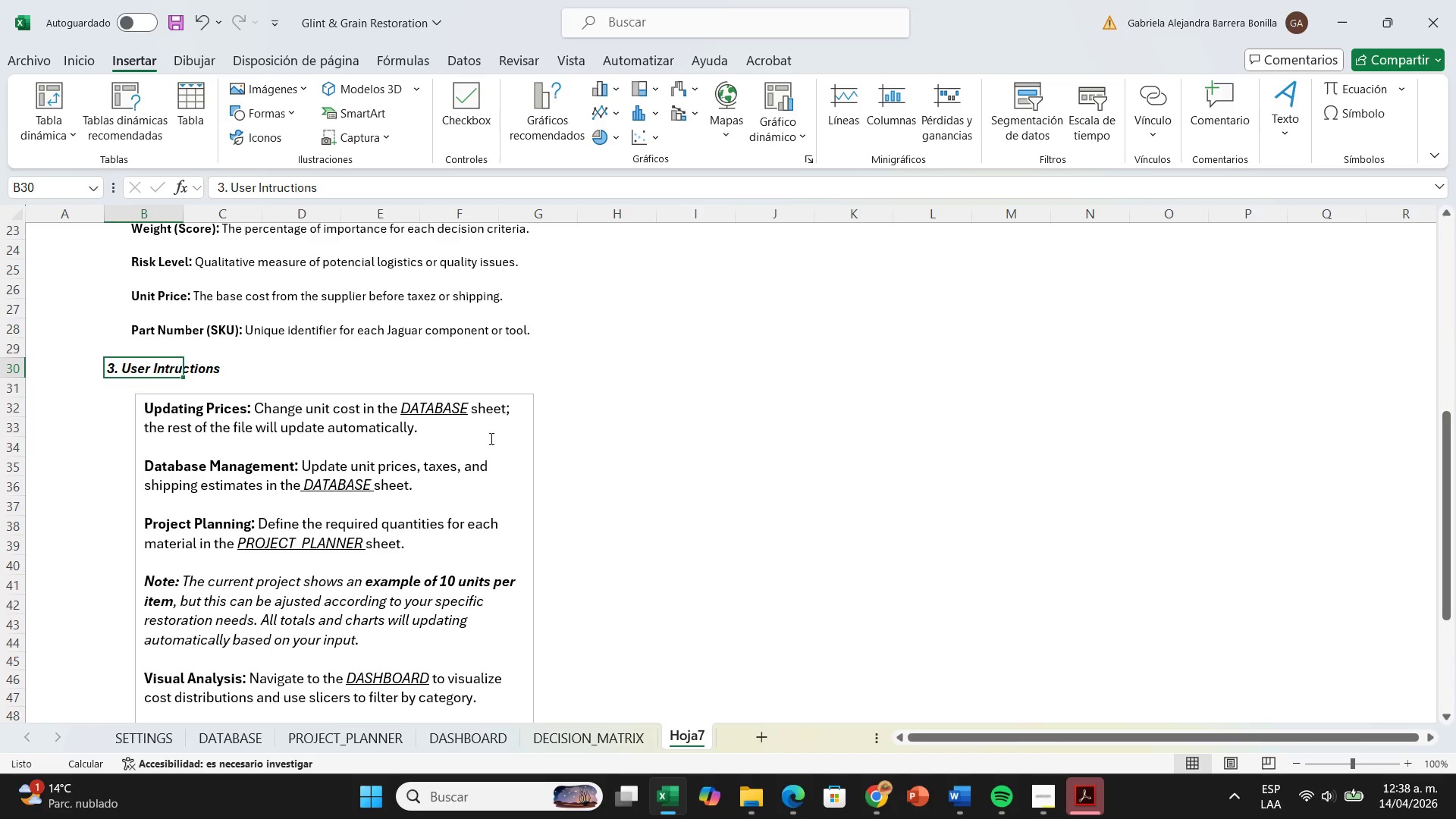 
left_click([525, 479])
 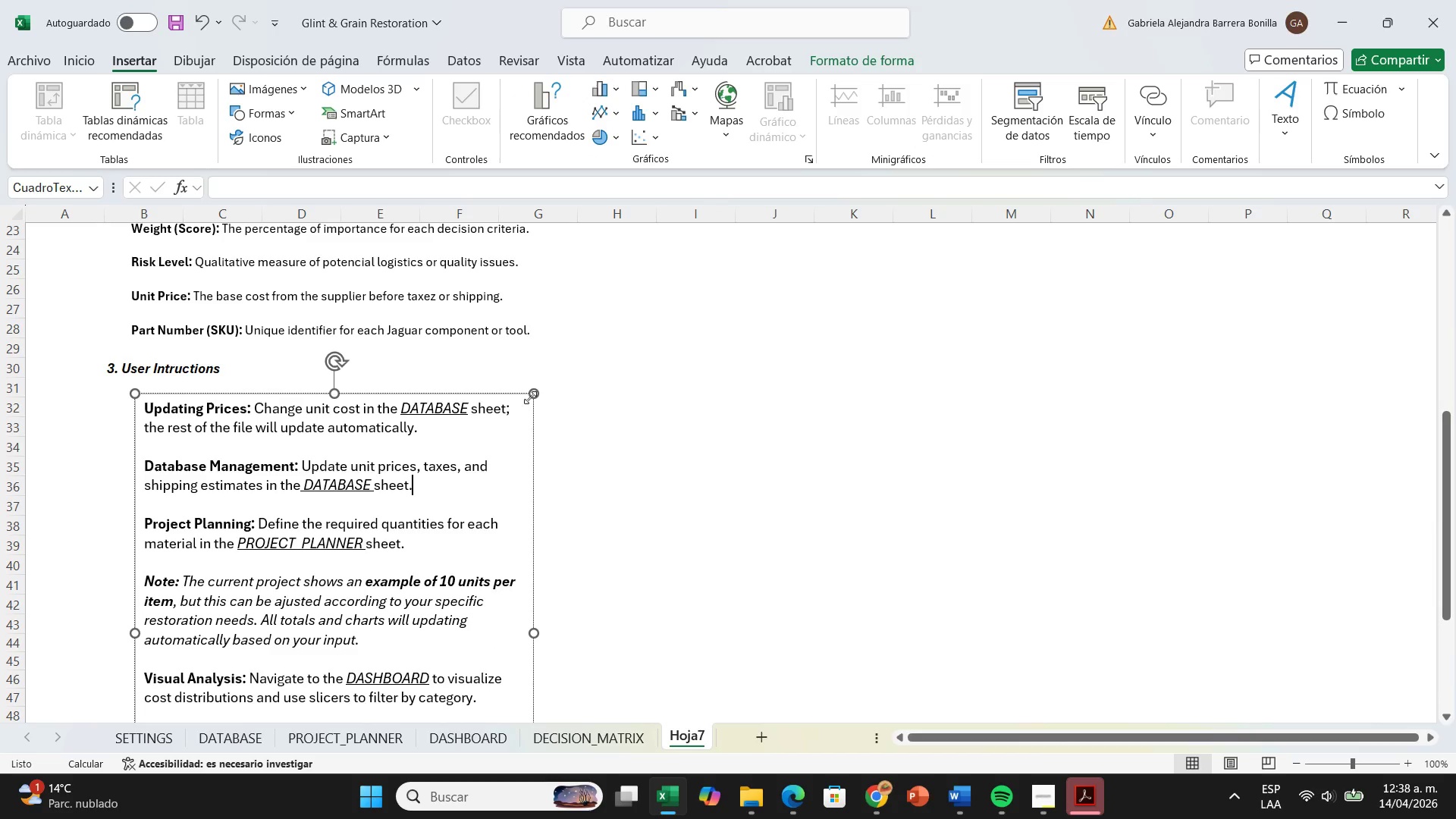 
left_click([426, 331])
 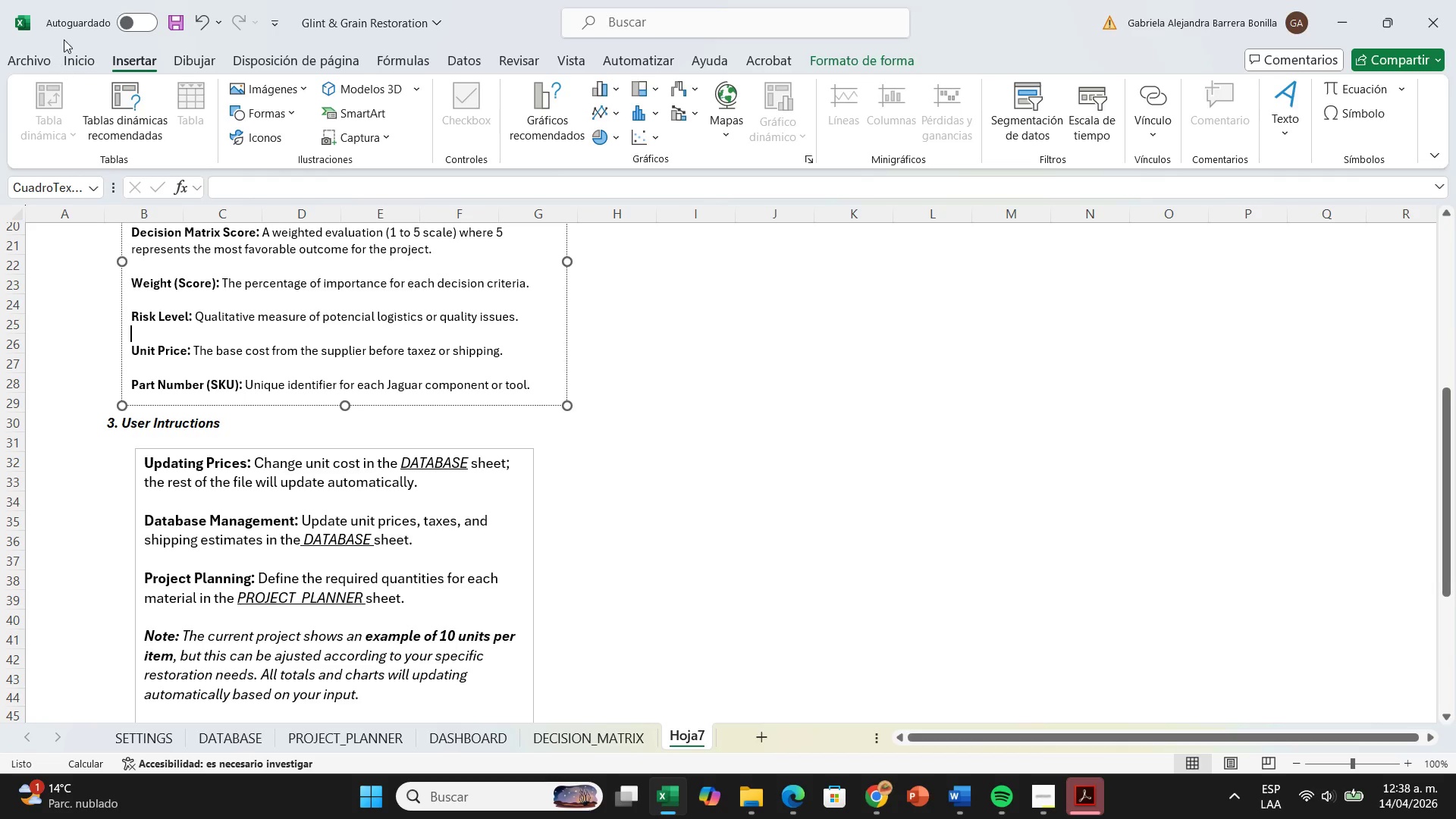 
scroll: coordinate [503, 398], scroll_direction: up, amount: 1.0
 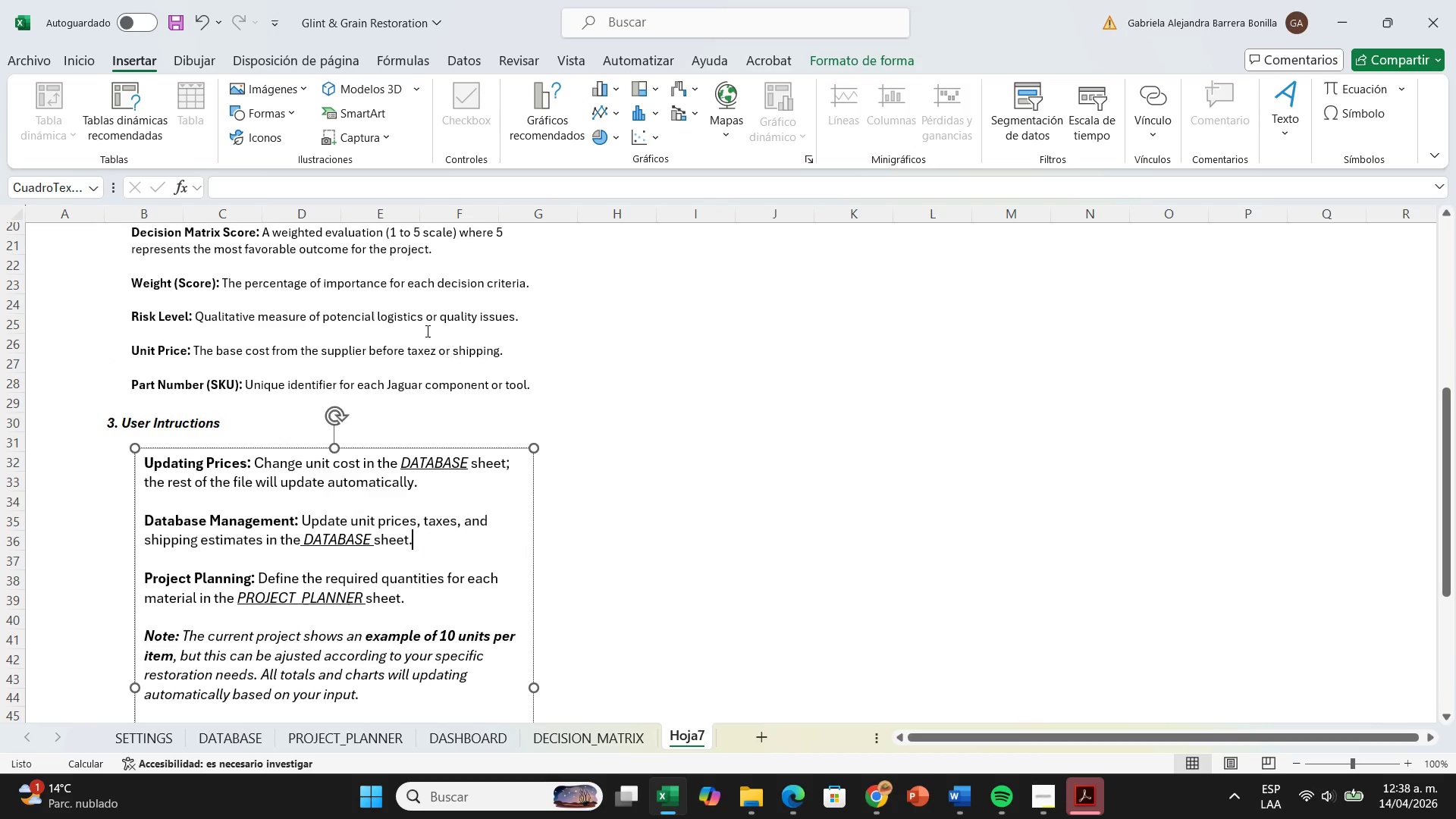 
left_click([71, 55])
 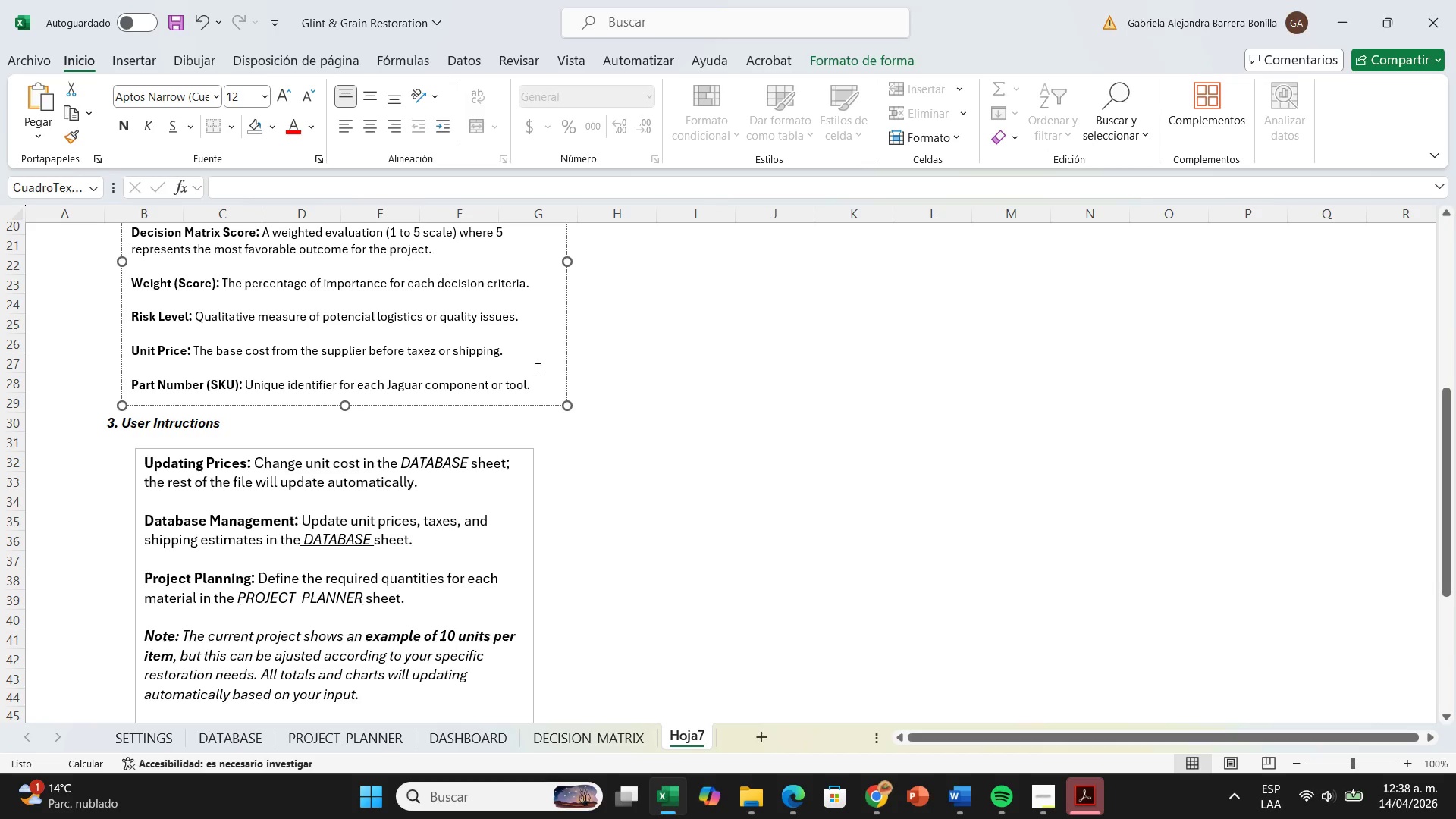 
left_click_drag(start_coordinate=[538, 384], to_coordinate=[416, 365])
 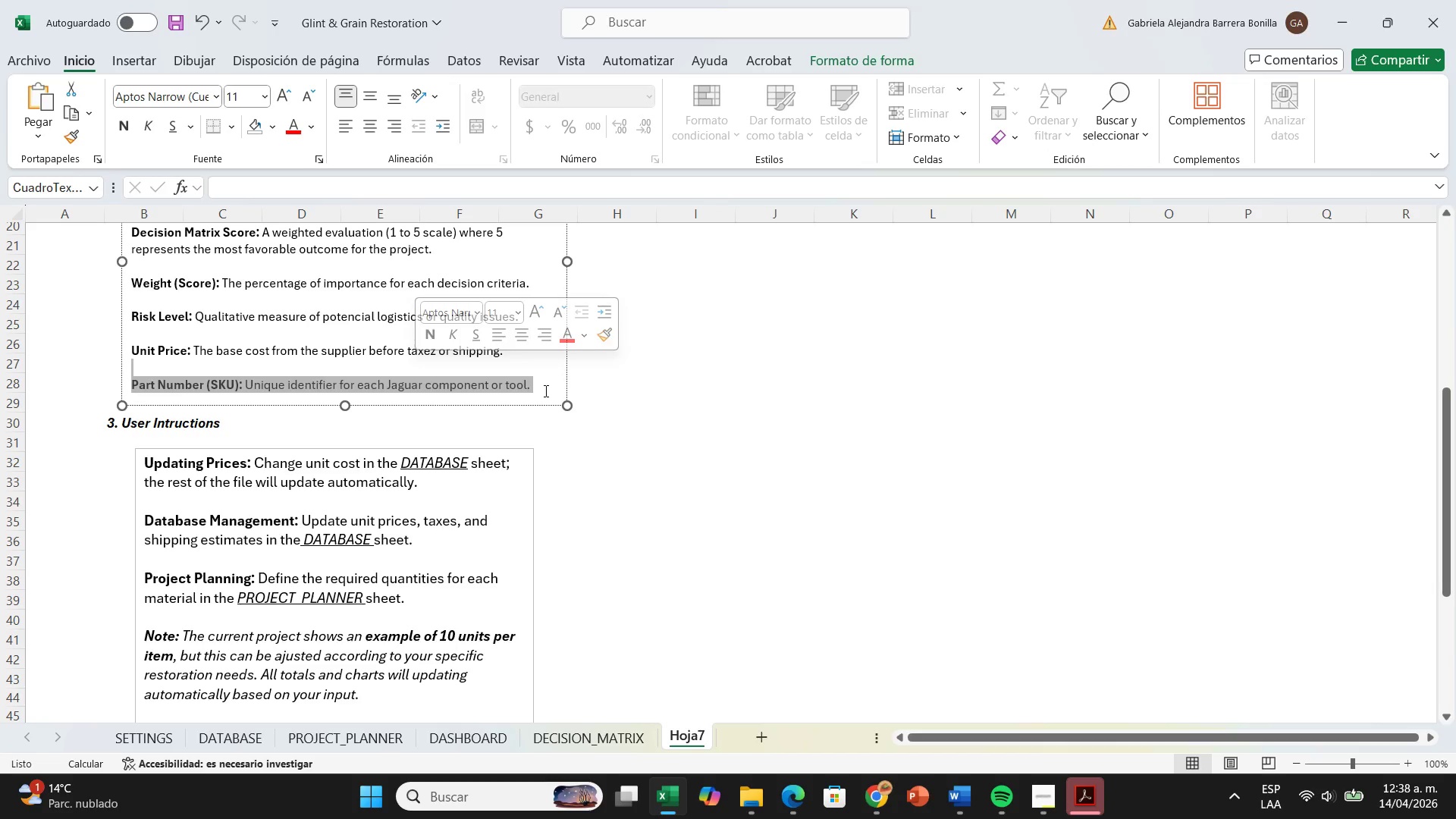 
left_click([544, 391])
 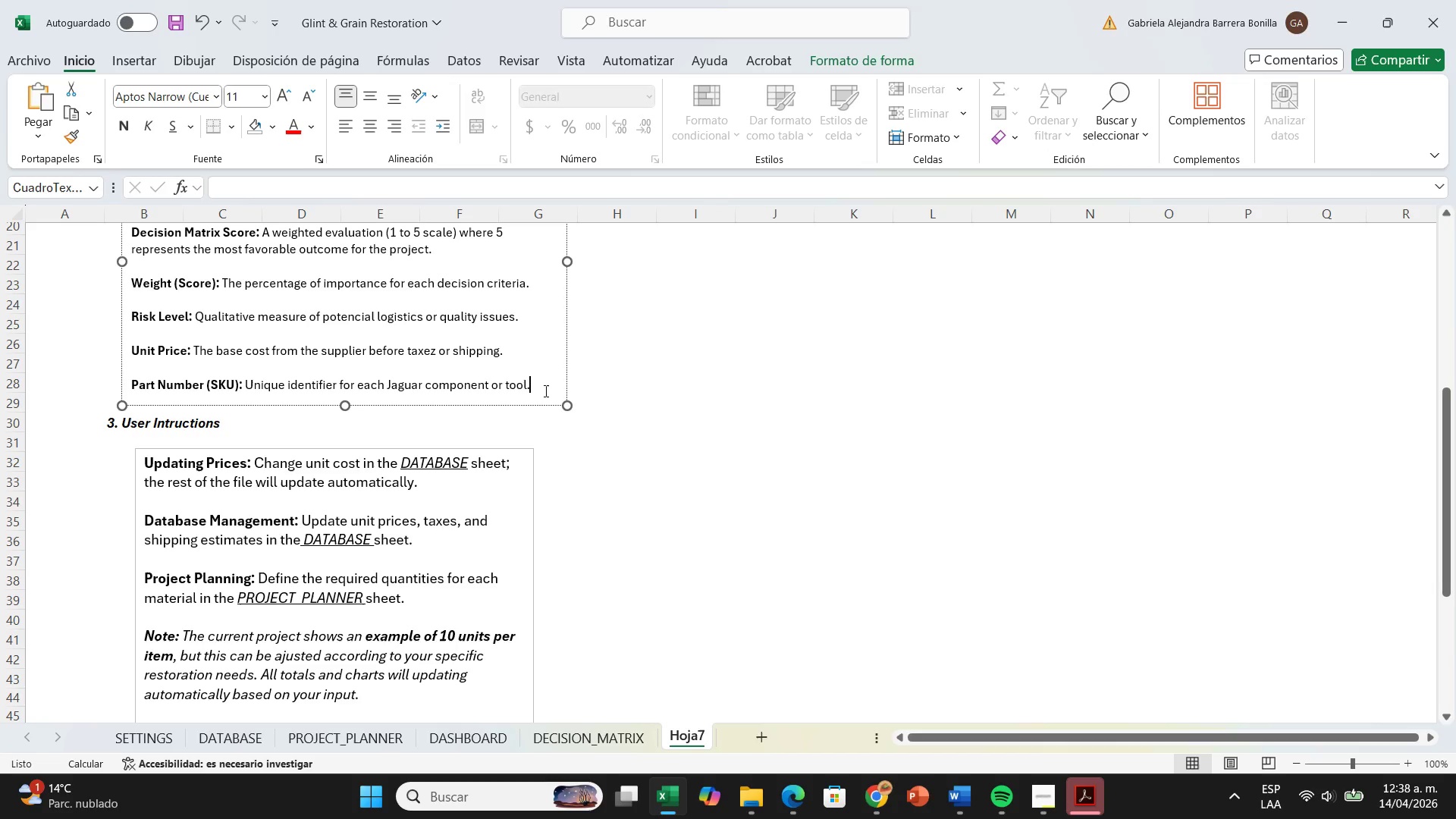 
left_click_drag(start_coordinate=[544, 391], to_coordinate=[128, 369])
 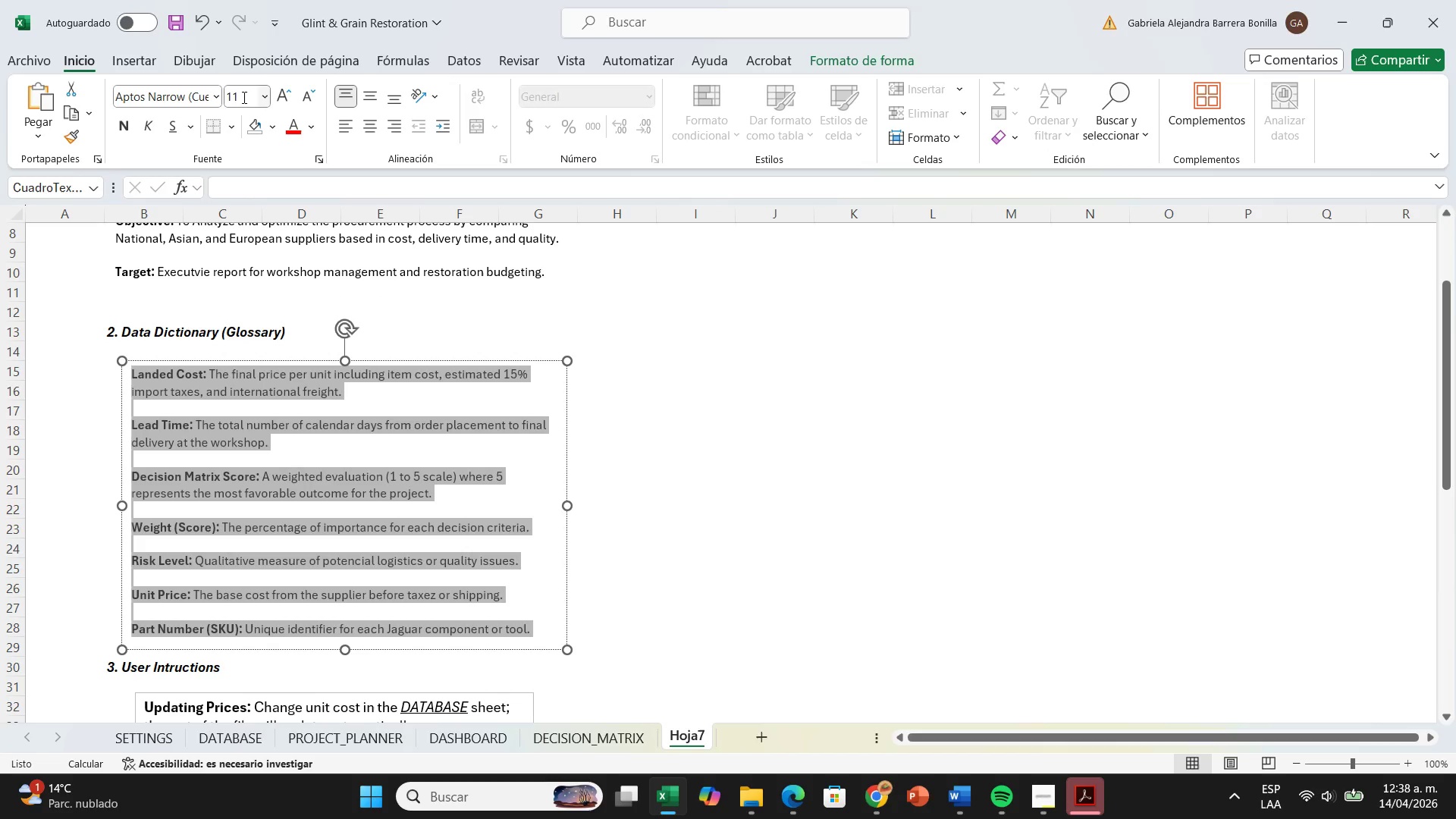 
left_click([243, 96])
 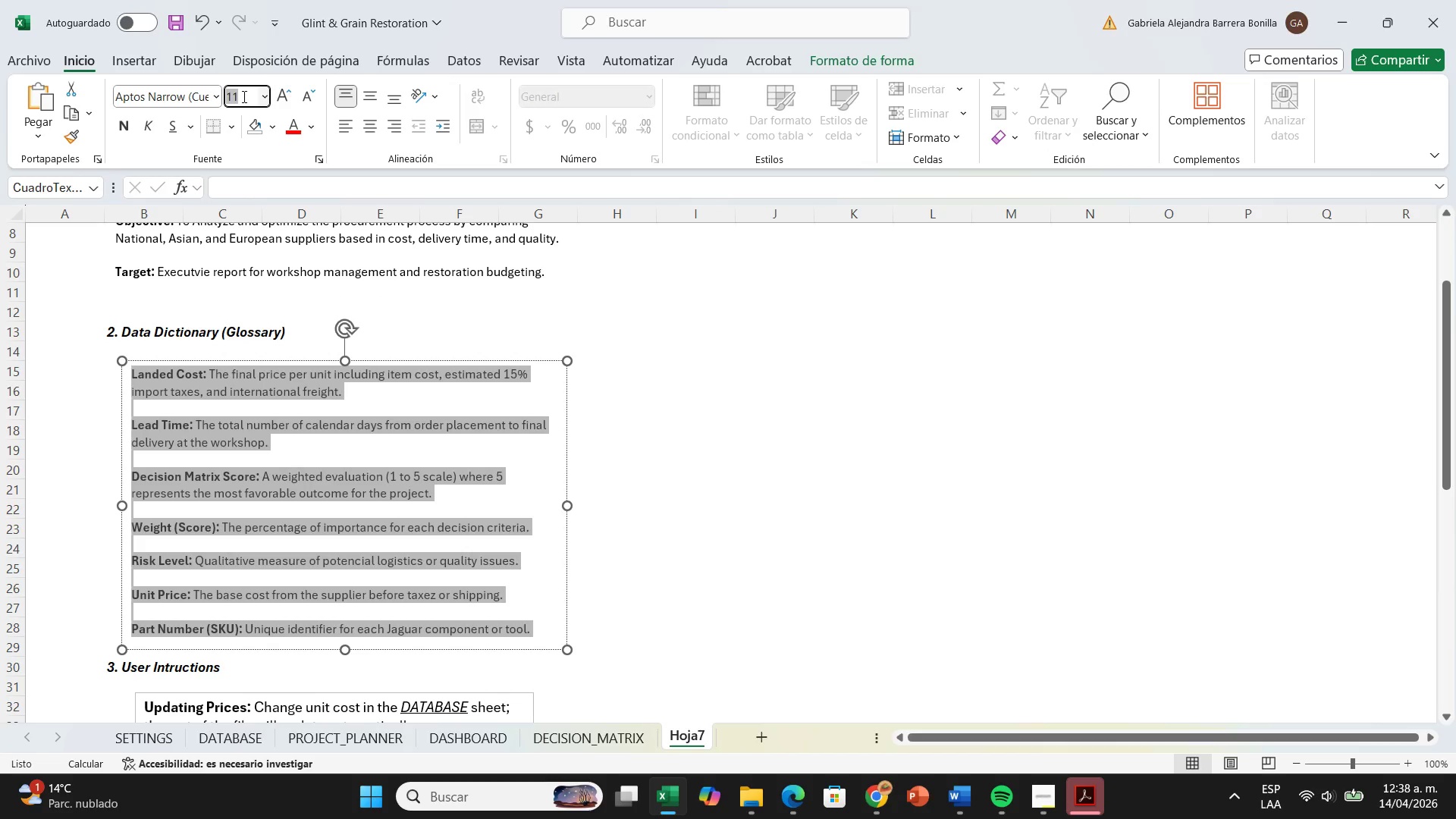 
key(Backspace)
type(12,5)
 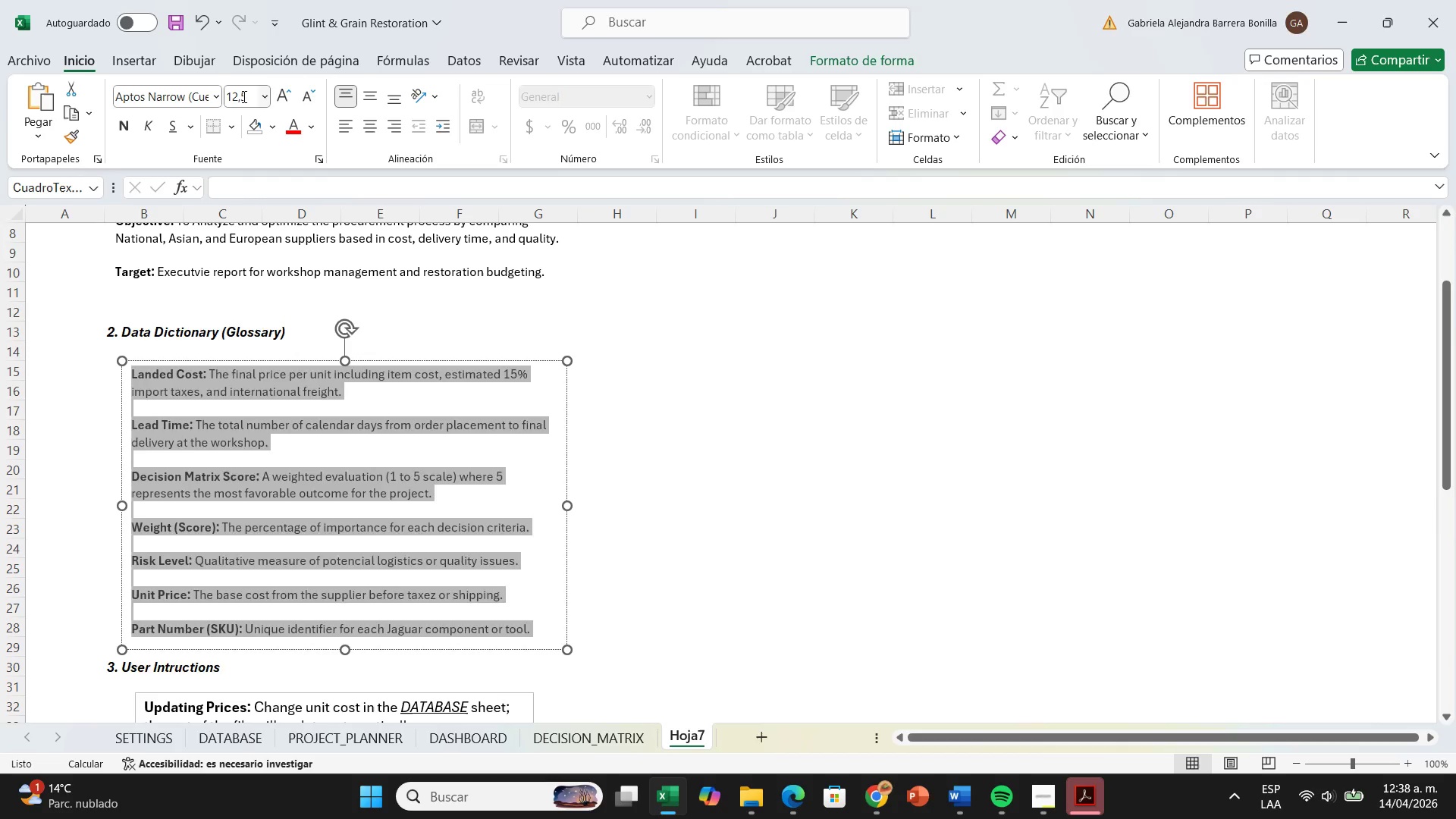 
key(Enter)
 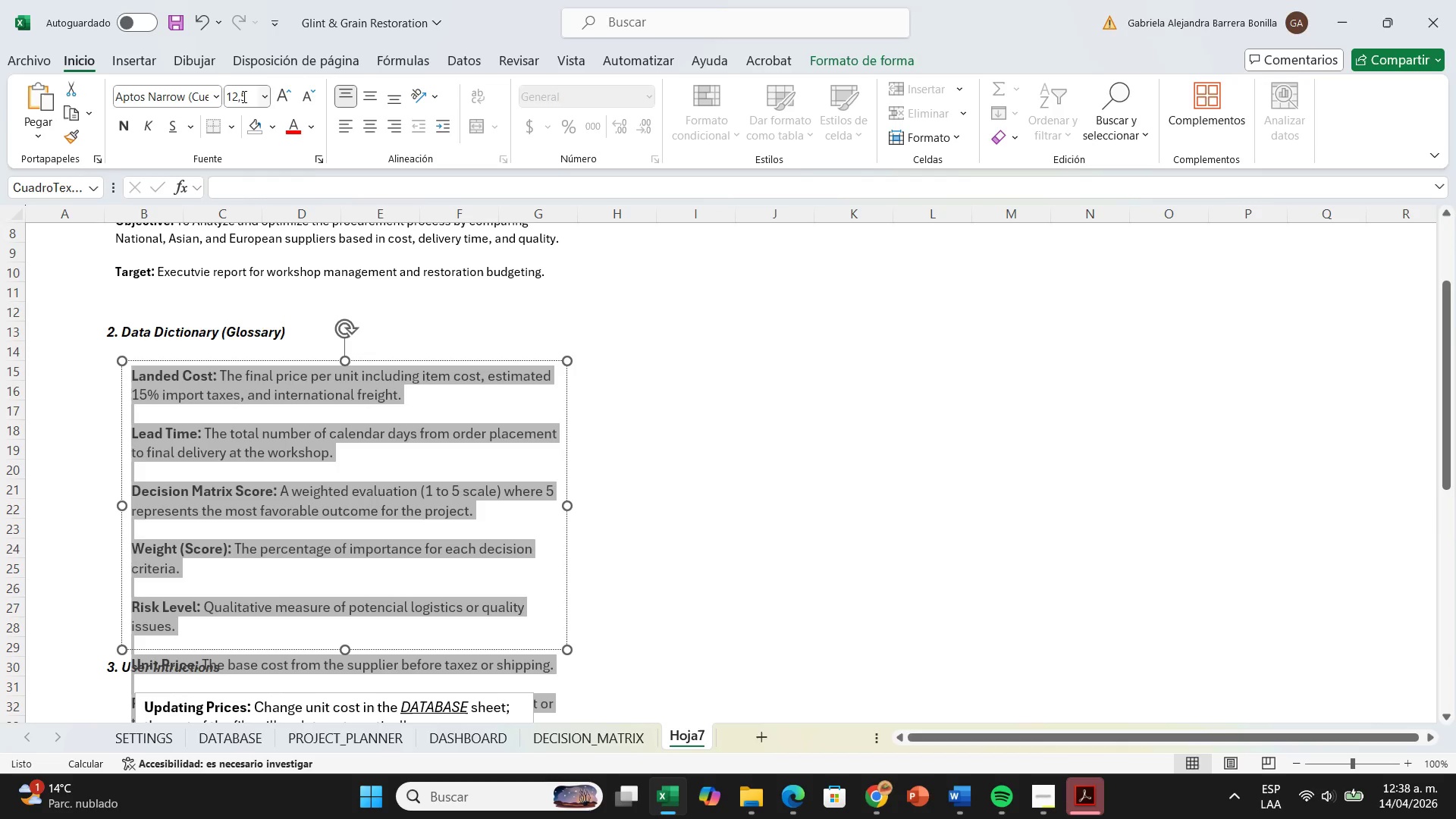 
scroll: coordinate [457, 360], scroll_direction: down, amount: 4.0
 